 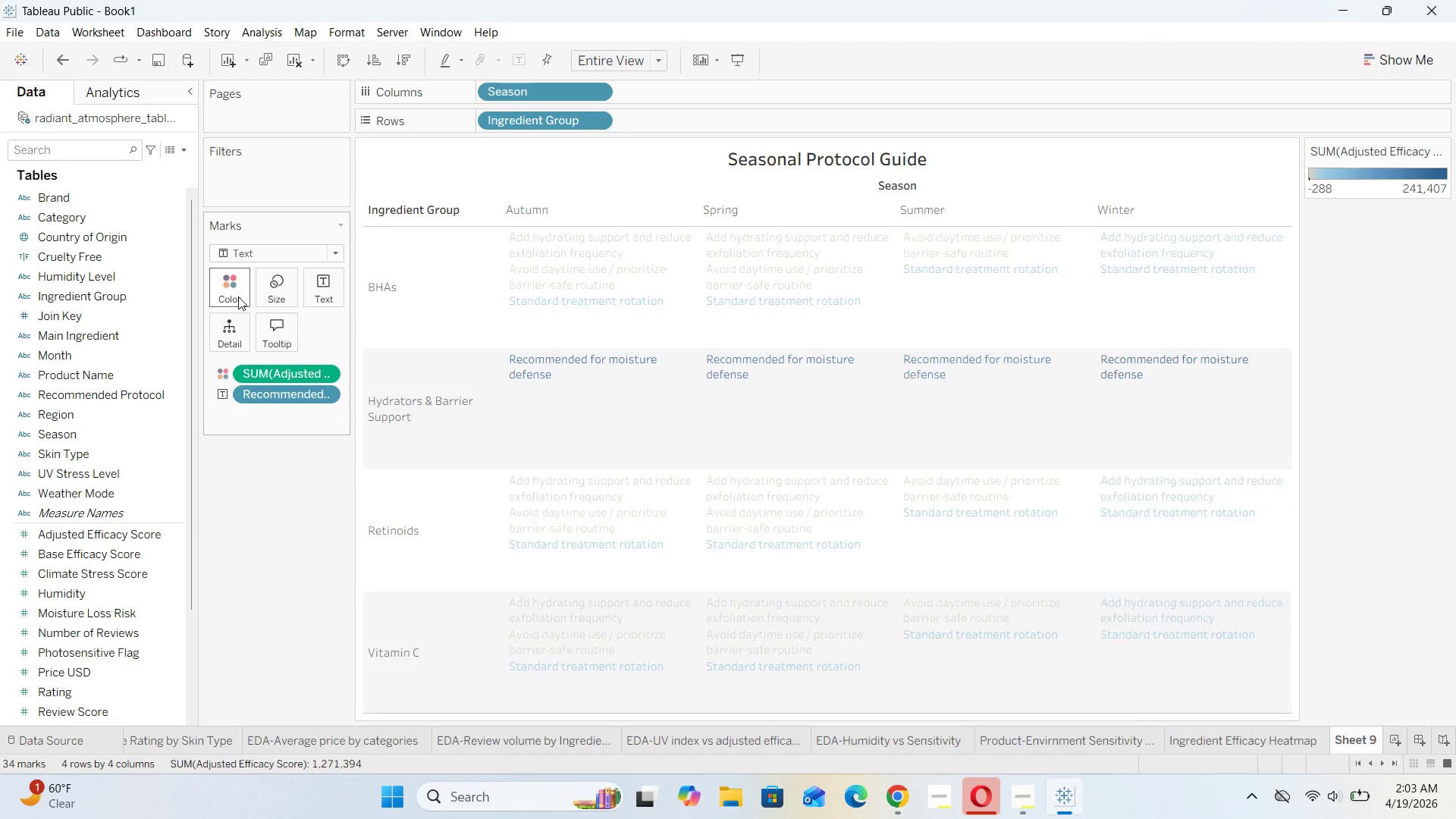 
left_click([752, 435])
 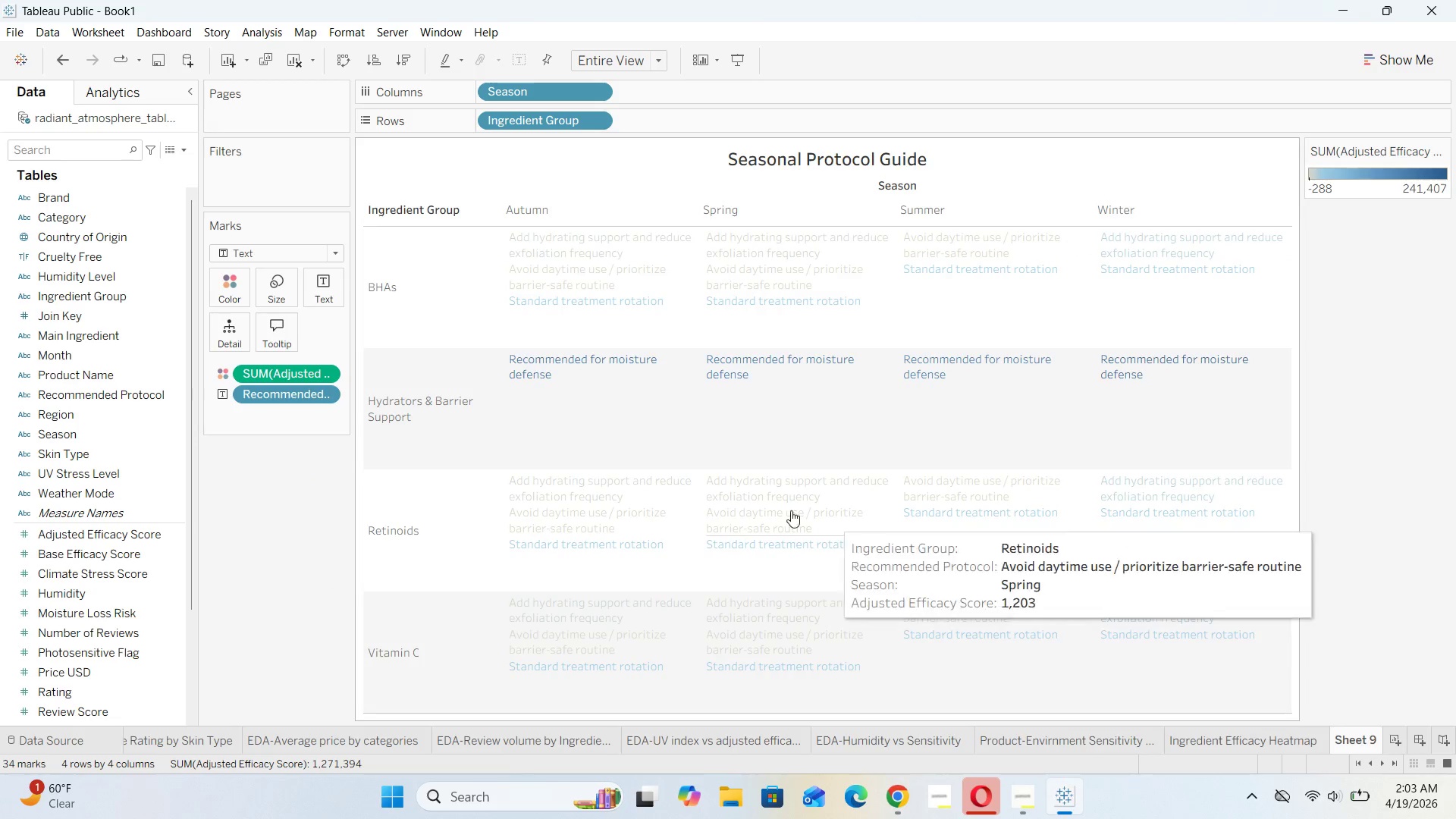 
left_click([233, 283])
 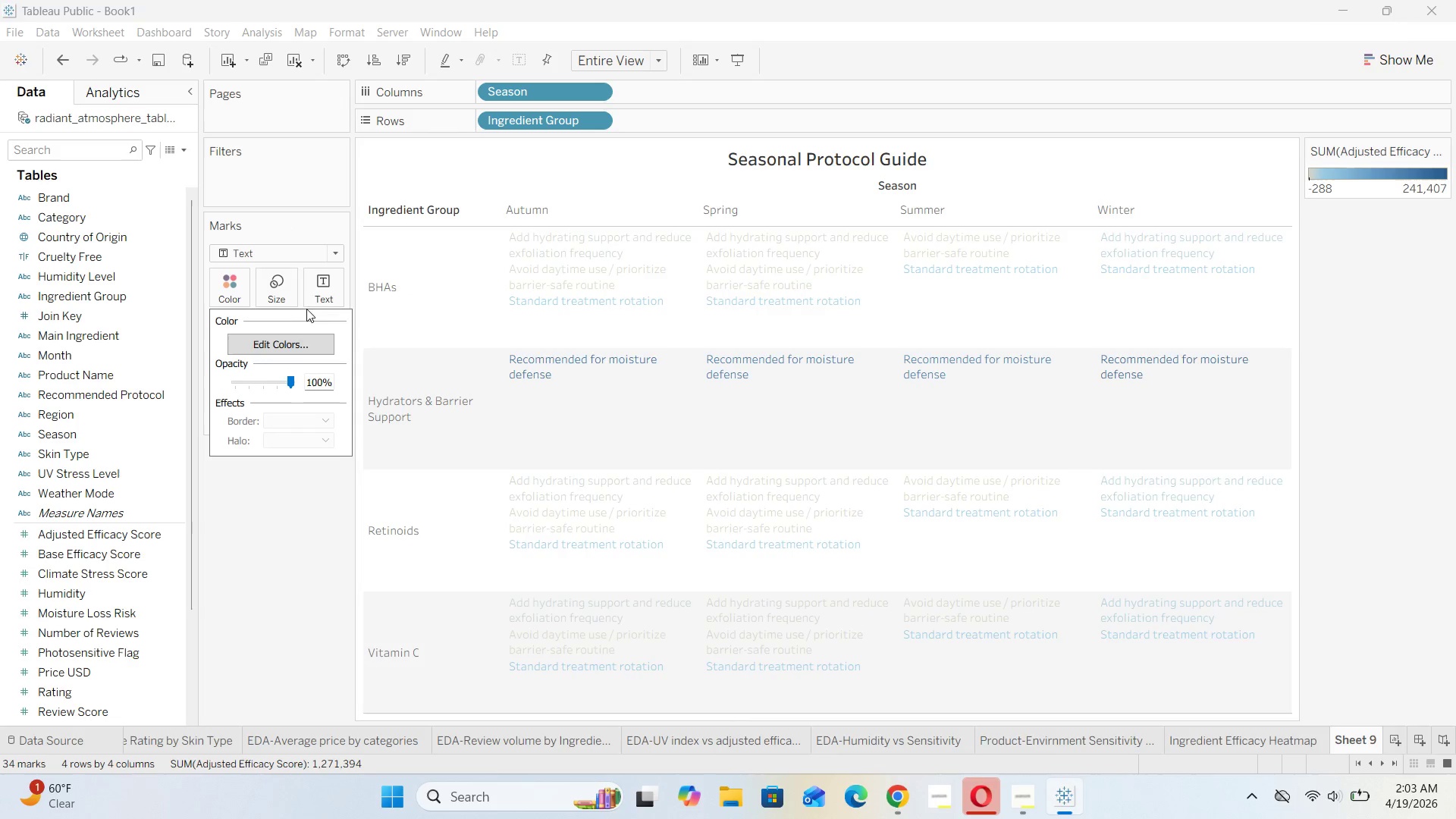 
left_click([287, 532])
 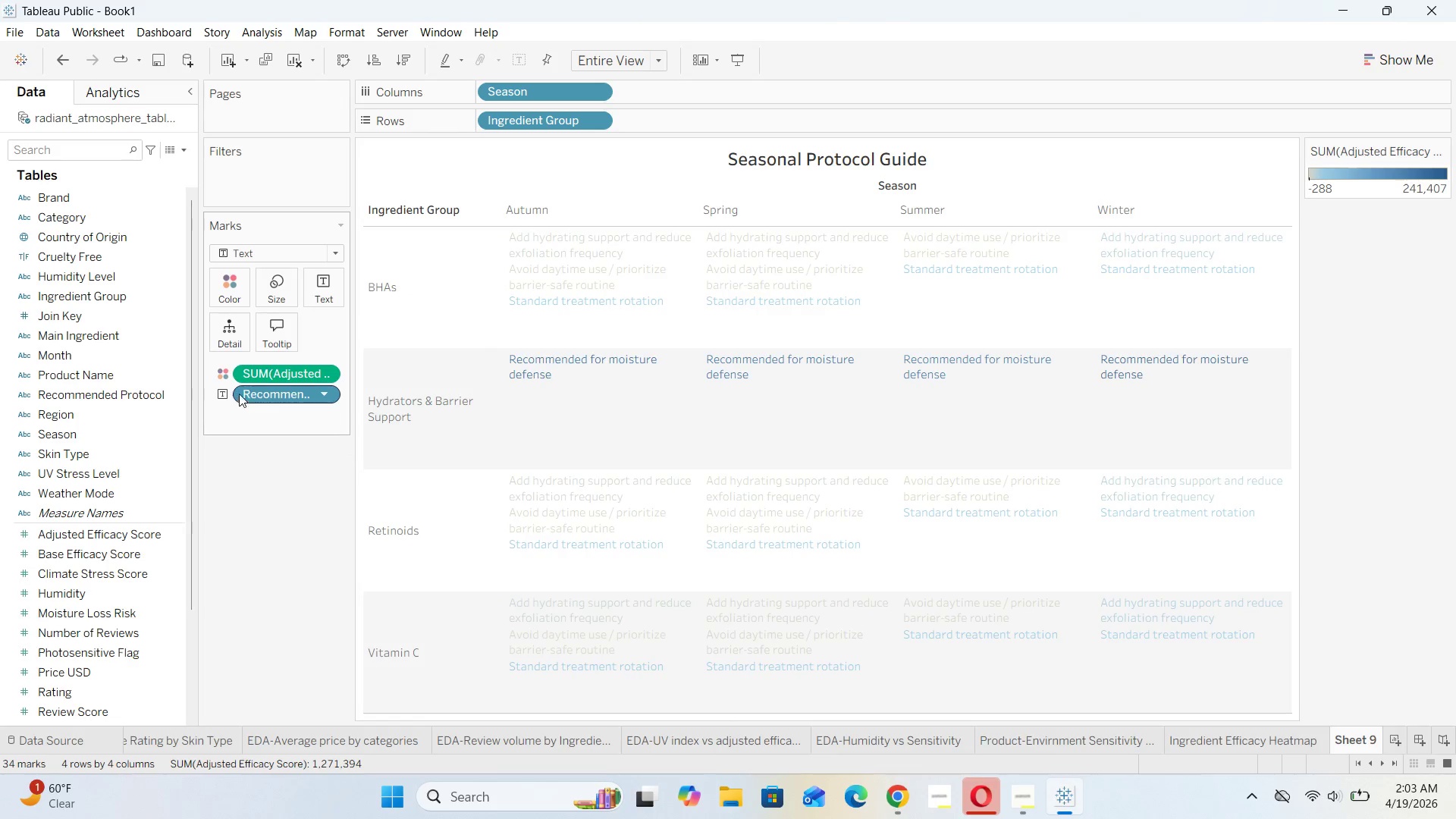 
left_click([231, 283])
 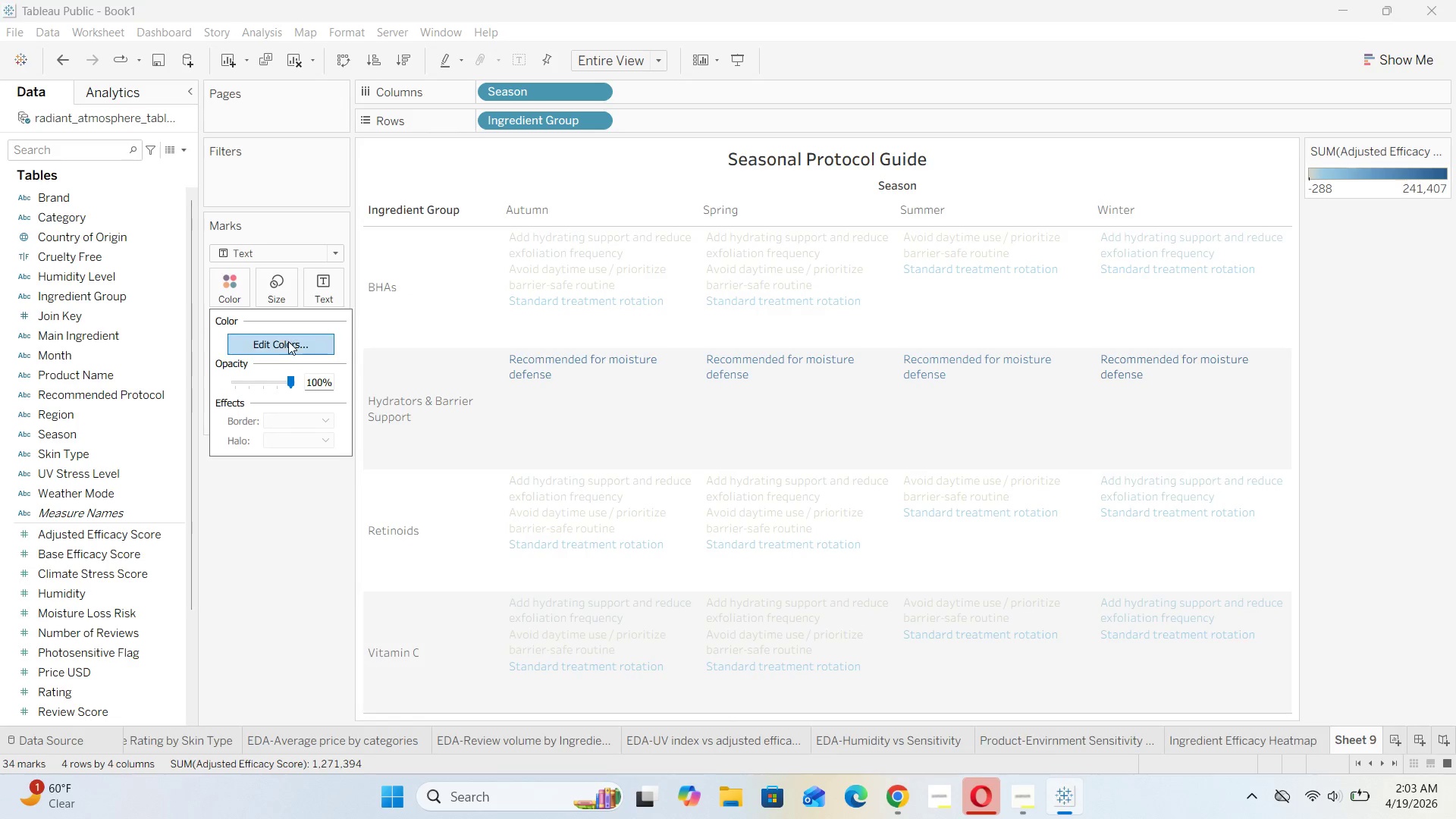 
left_click([288, 341])
 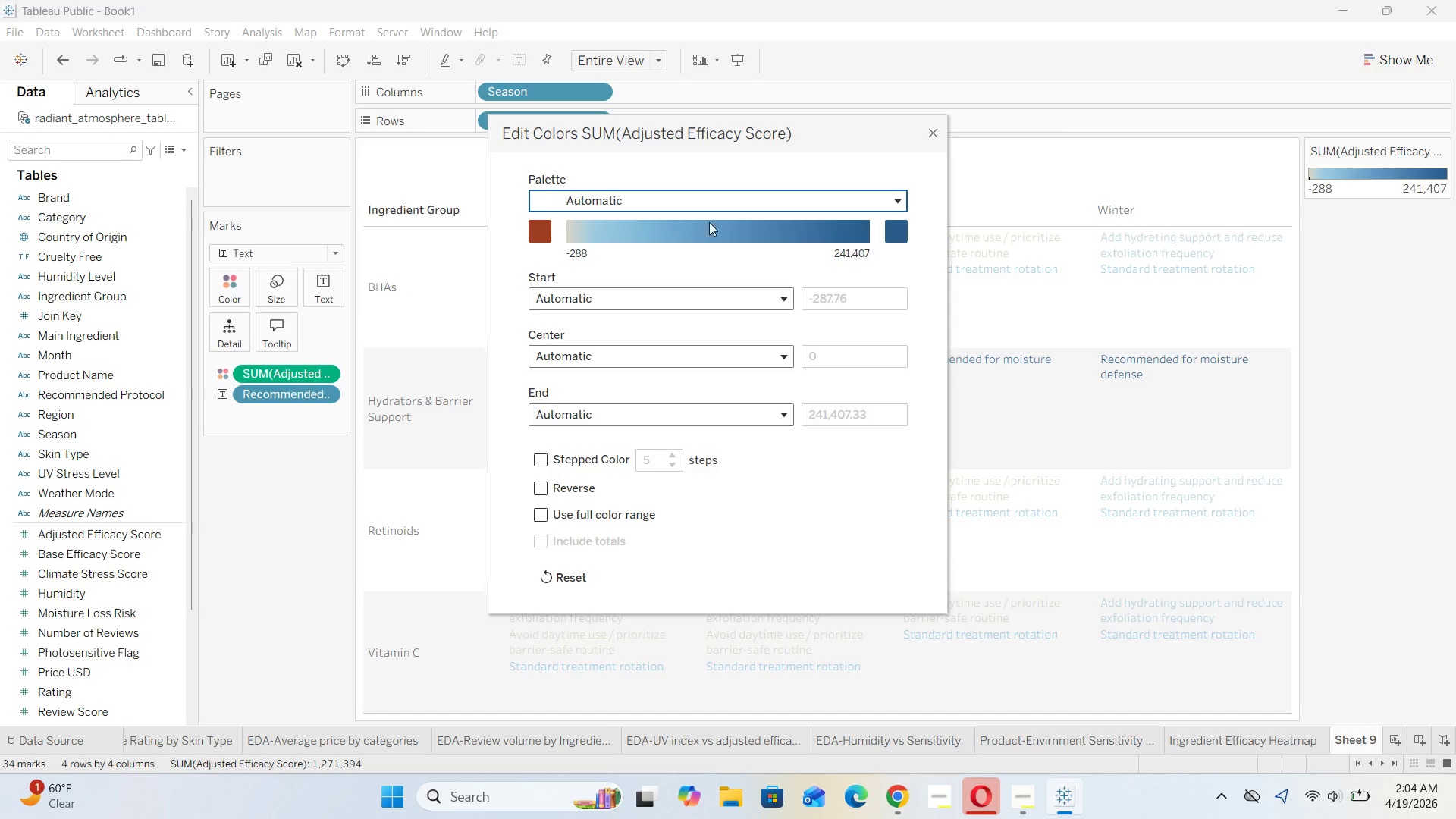 
left_click([896, 202])
 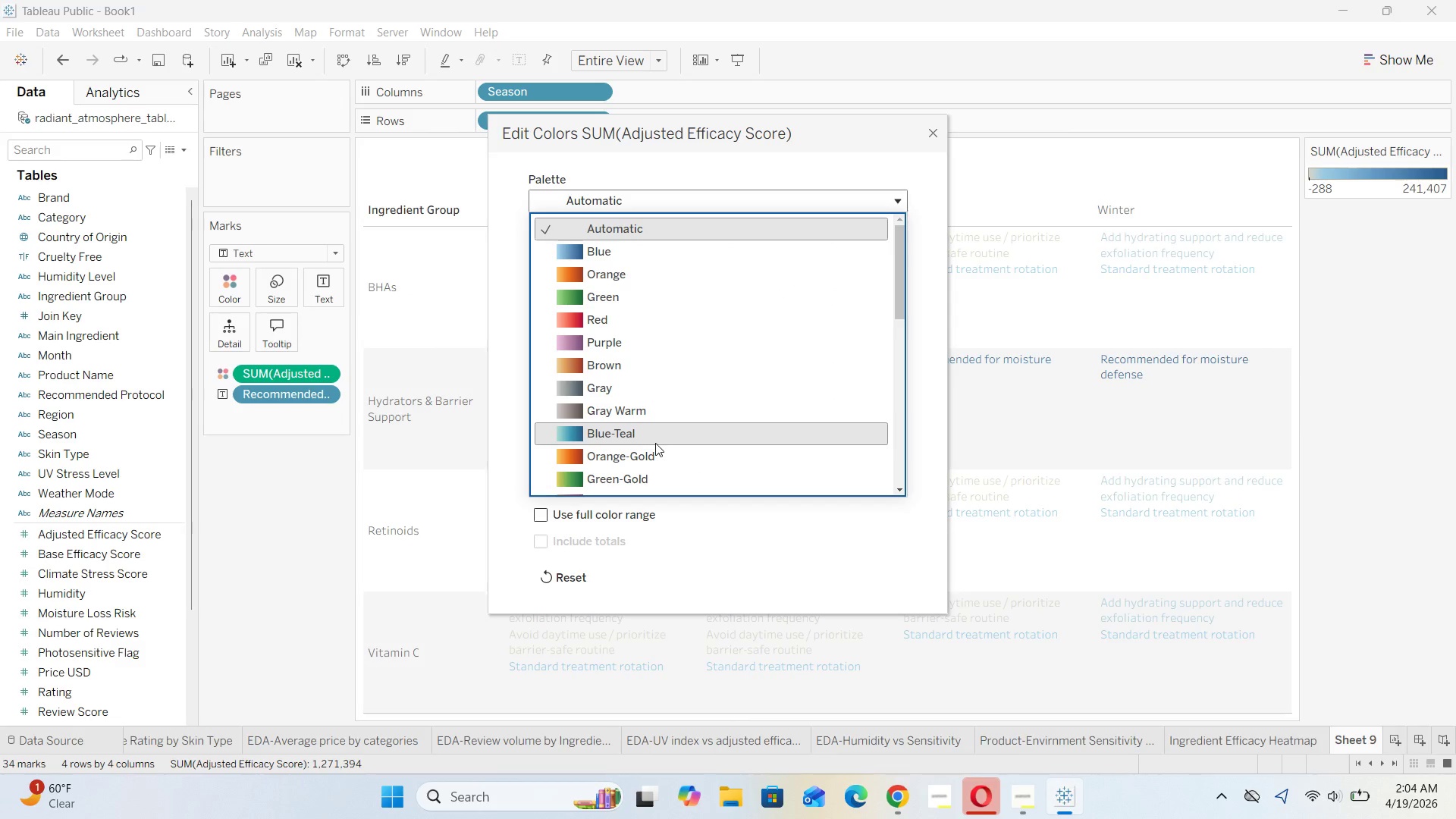 
scroll: coordinate [653, 423], scroll_direction: down, amount: 3.0
 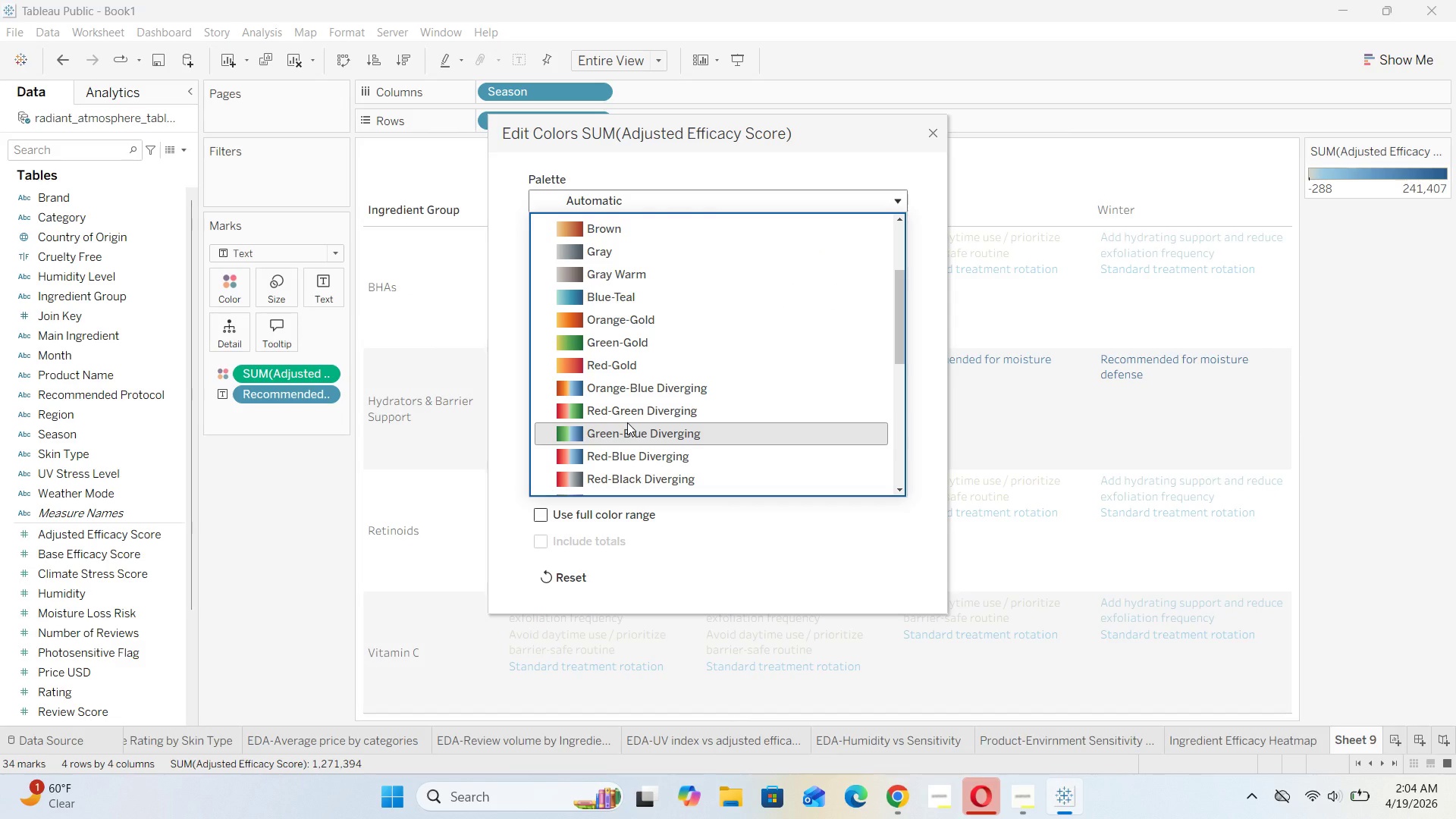 
scroll: coordinate [627, 422], scroll_direction: up, amount: 3.0
 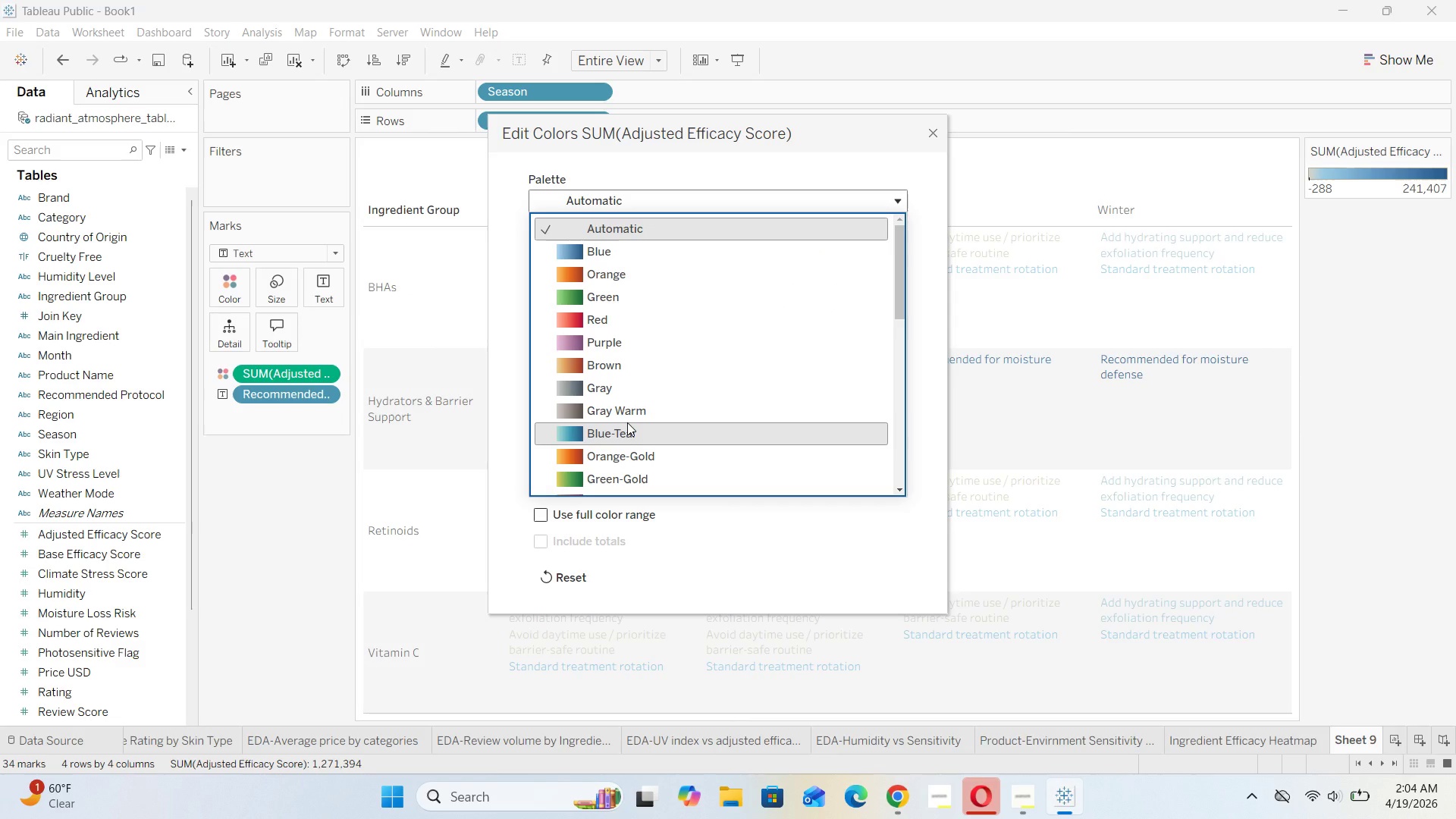 
scroll: coordinate [599, 400], scroll_direction: down, amount: 8.0
 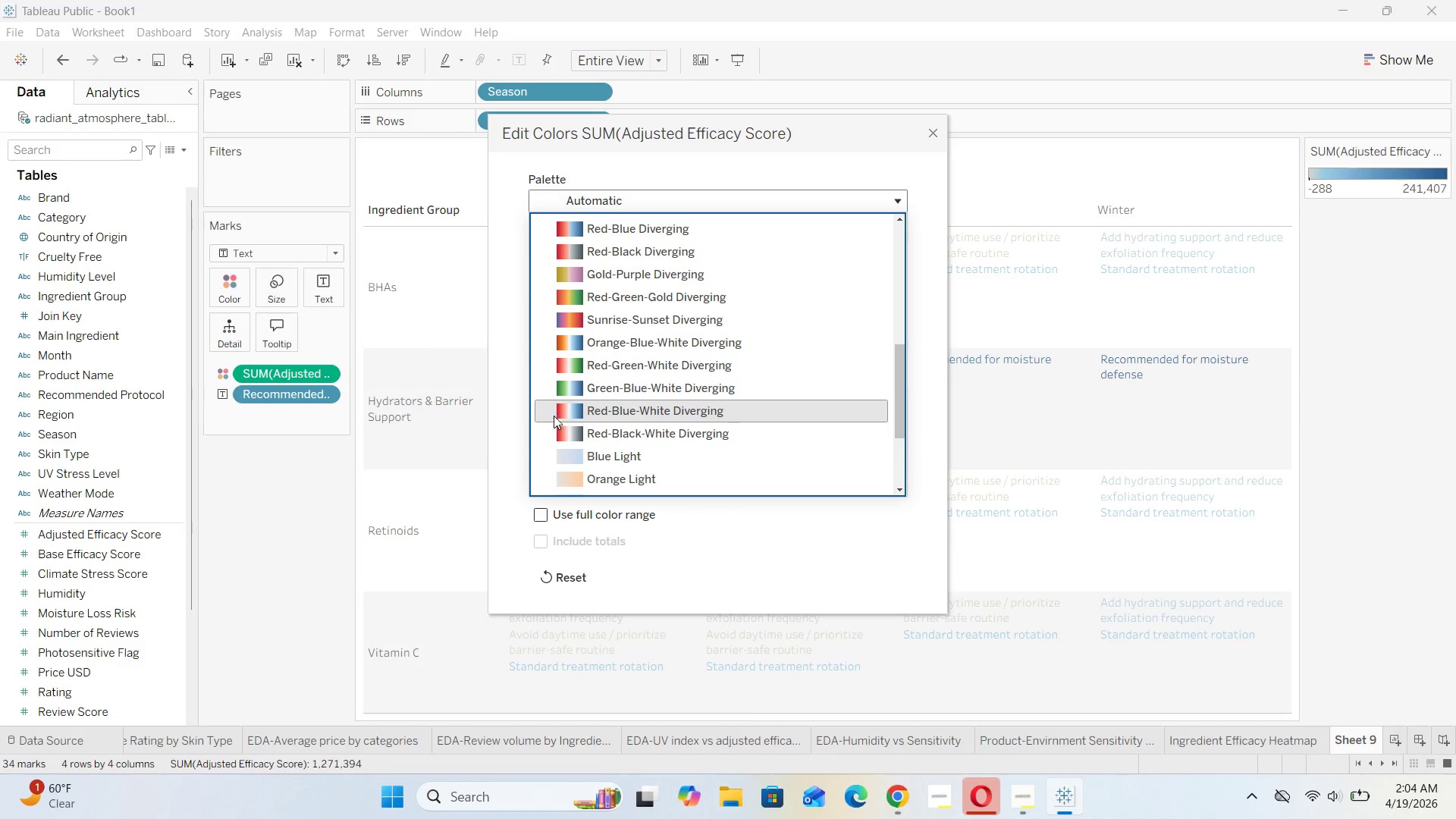 
left_click([558, 412])
 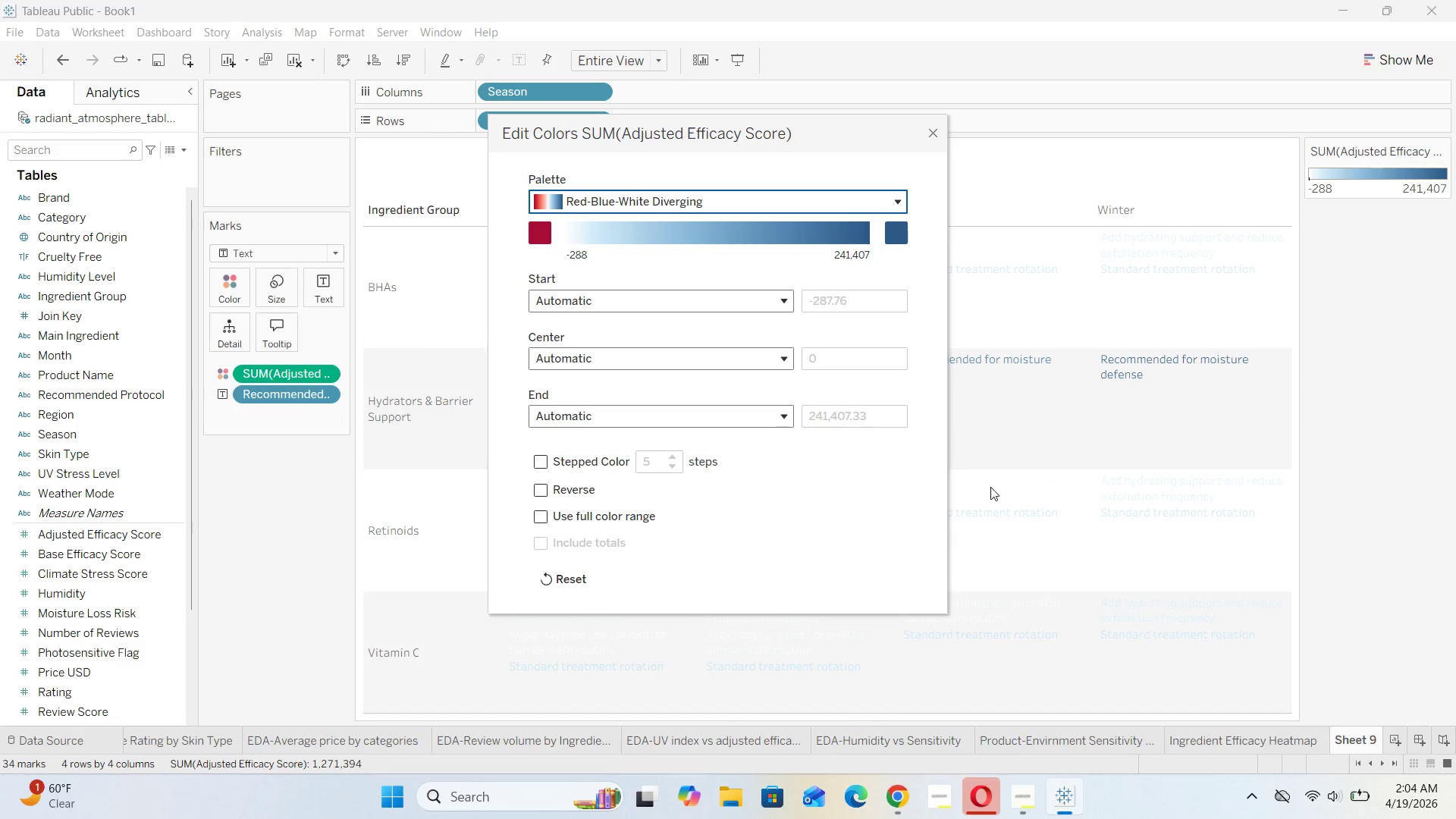 
left_click([1006, 494])
 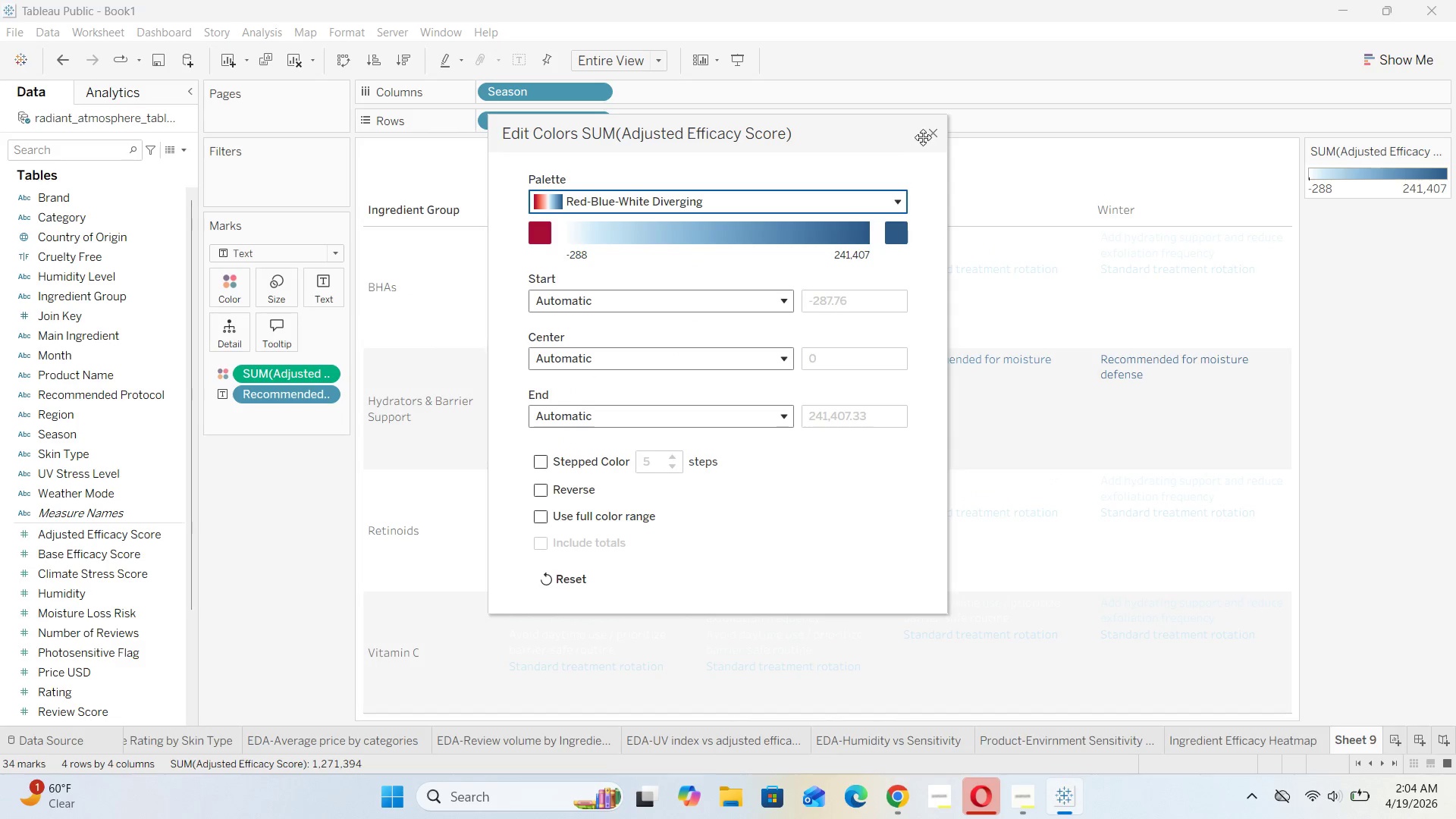 
left_click([929, 136])
 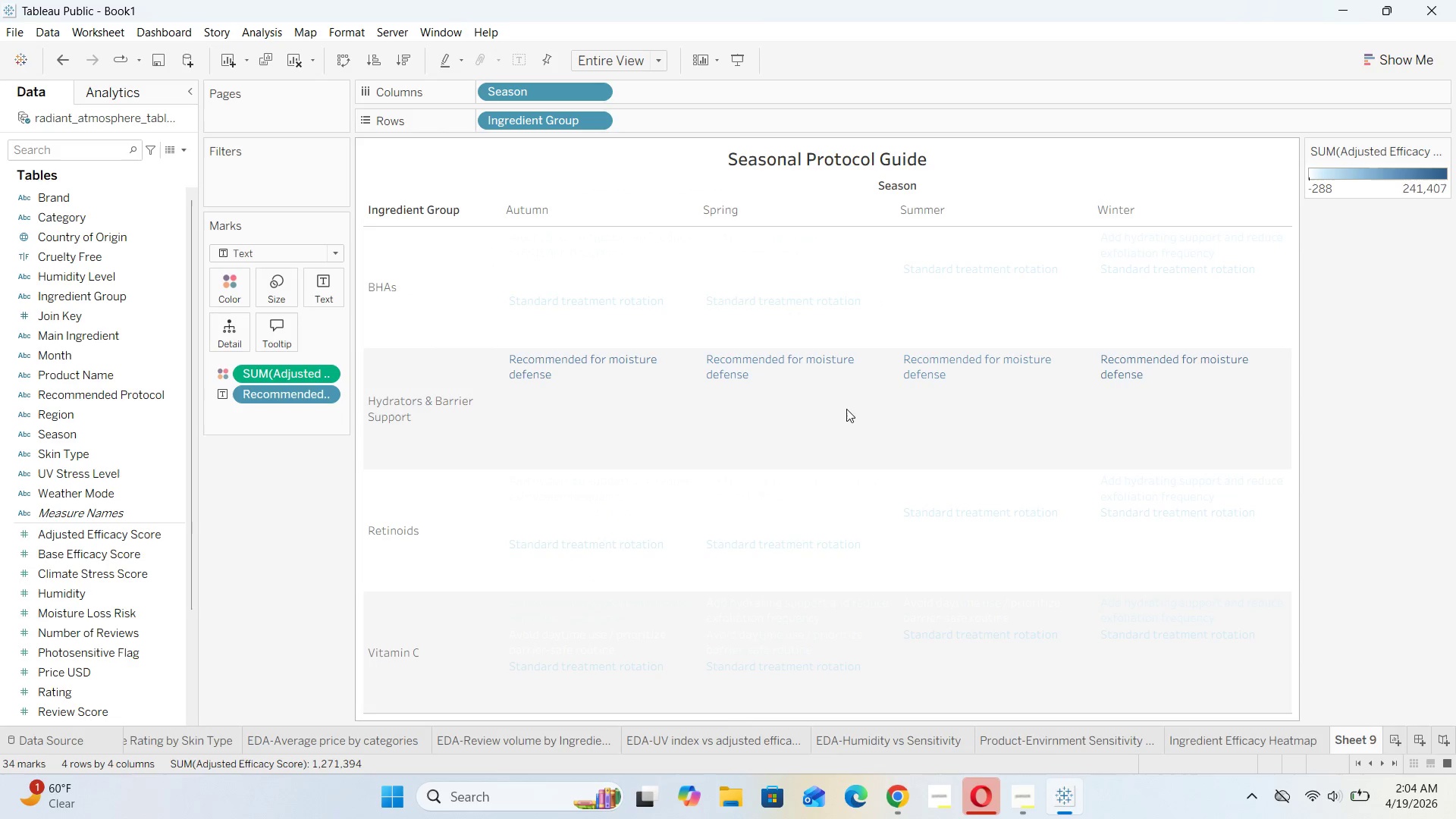 
left_click([816, 422])
 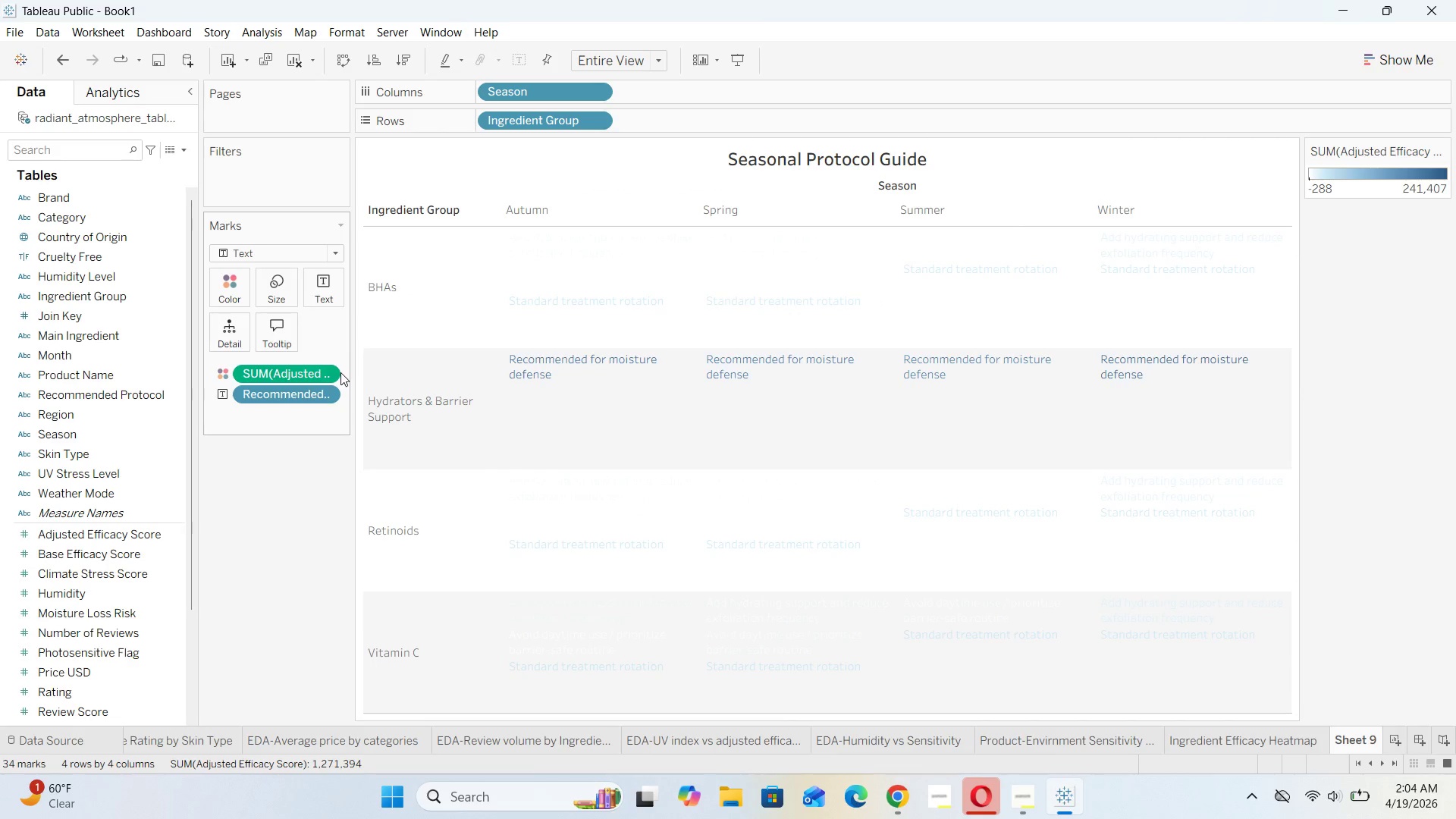 
left_click([334, 372])
 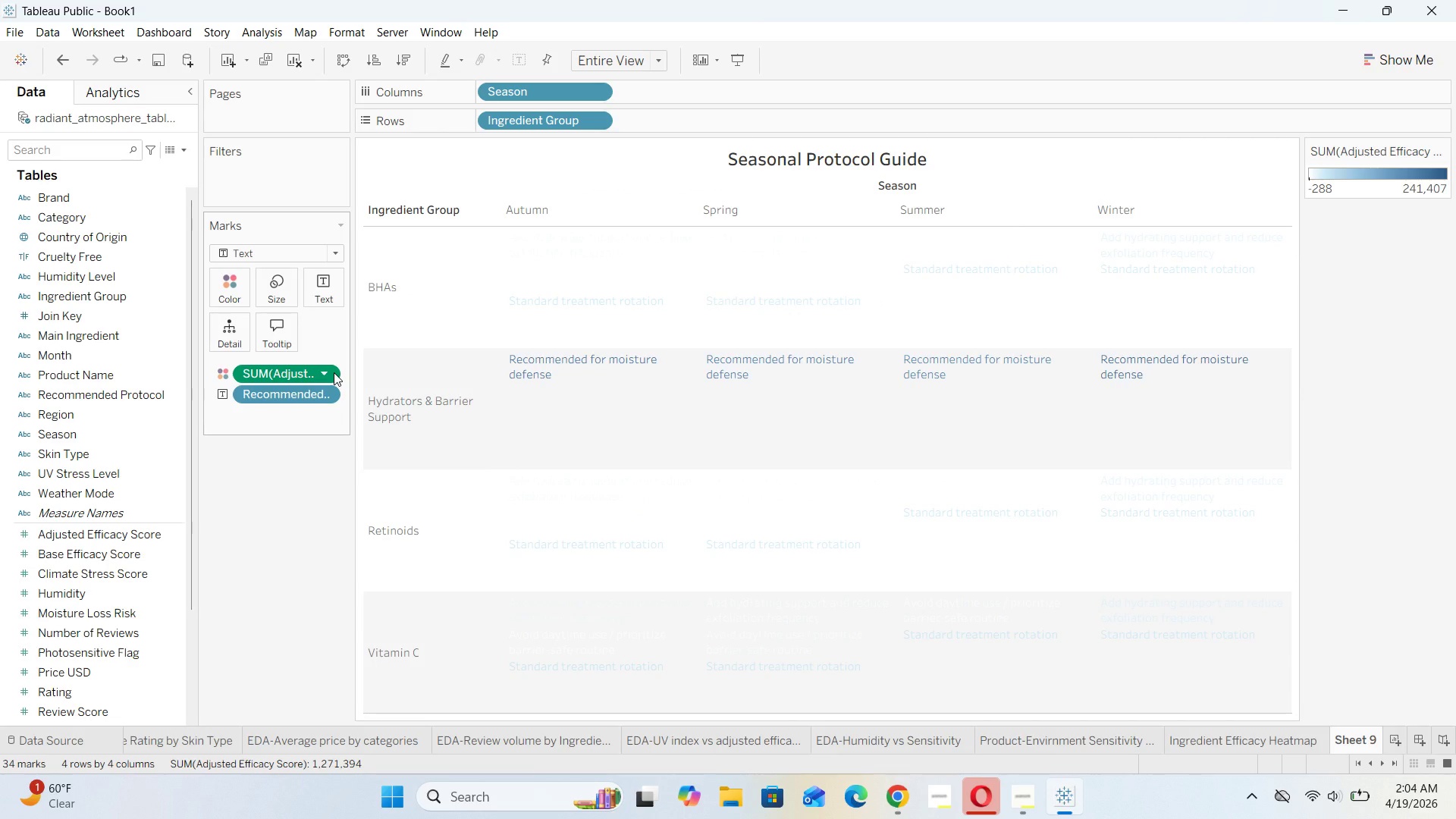 
left_click([228, 284])
 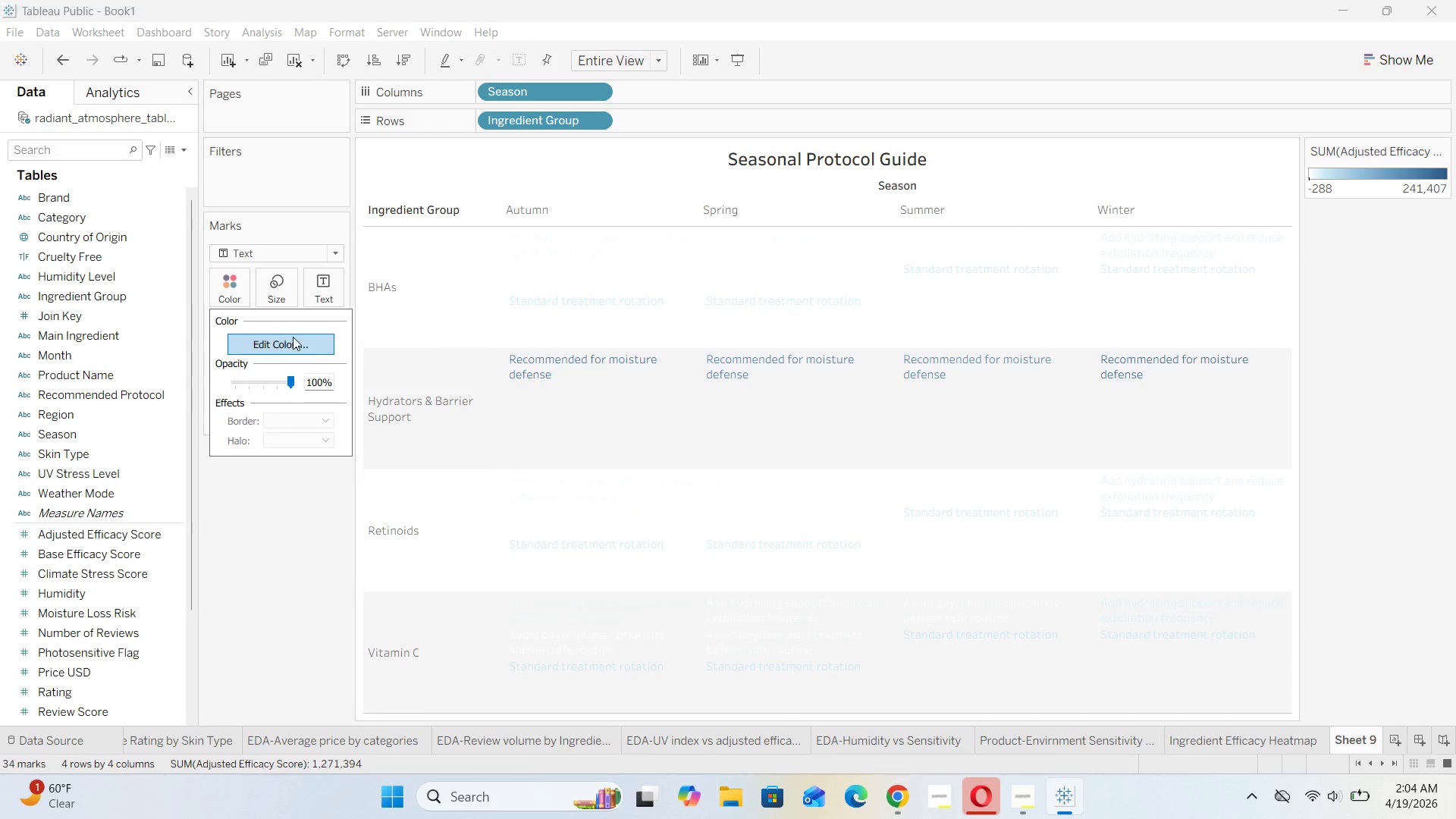 
left_click([293, 339])
 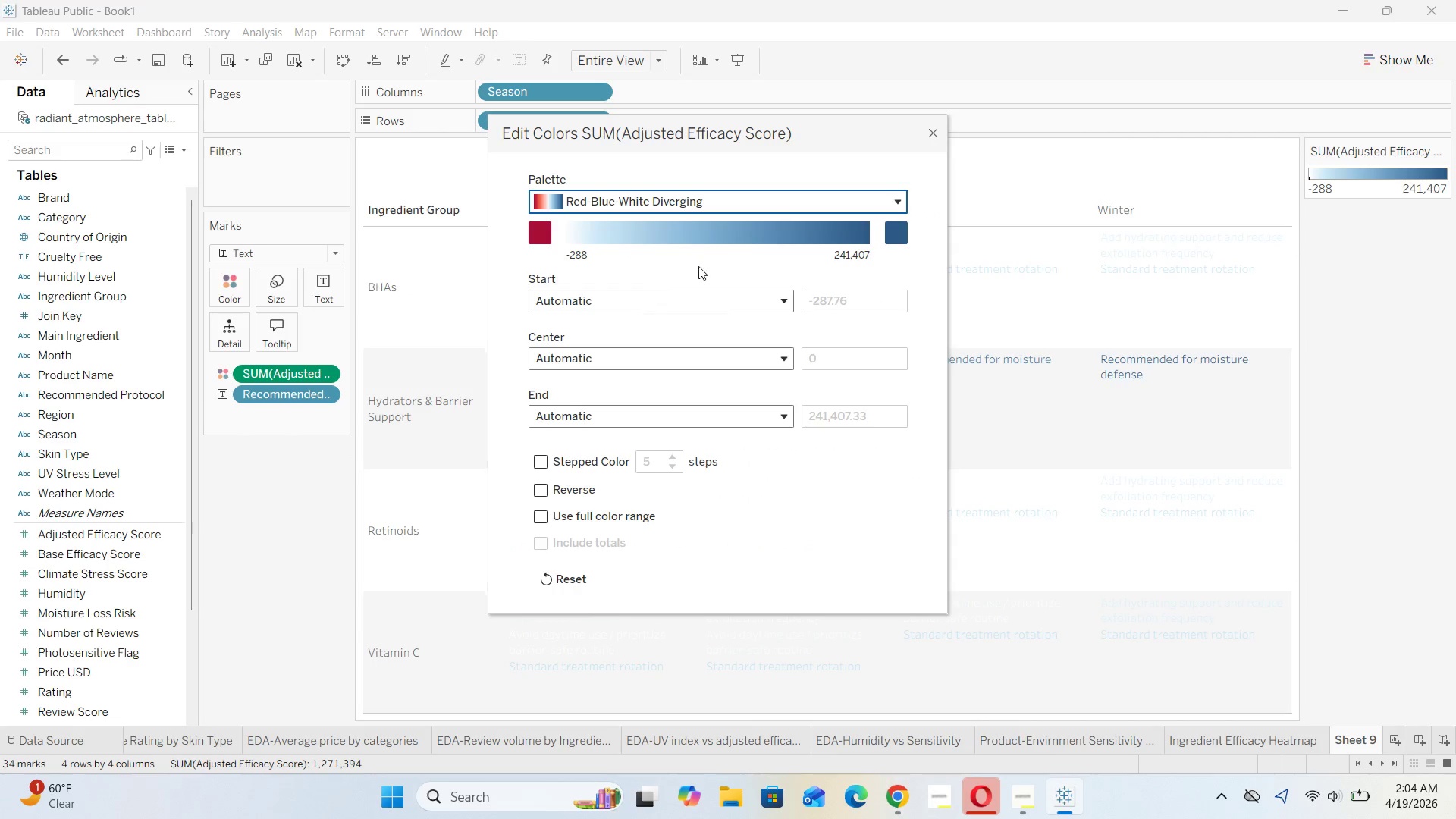 
left_click([895, 236])
 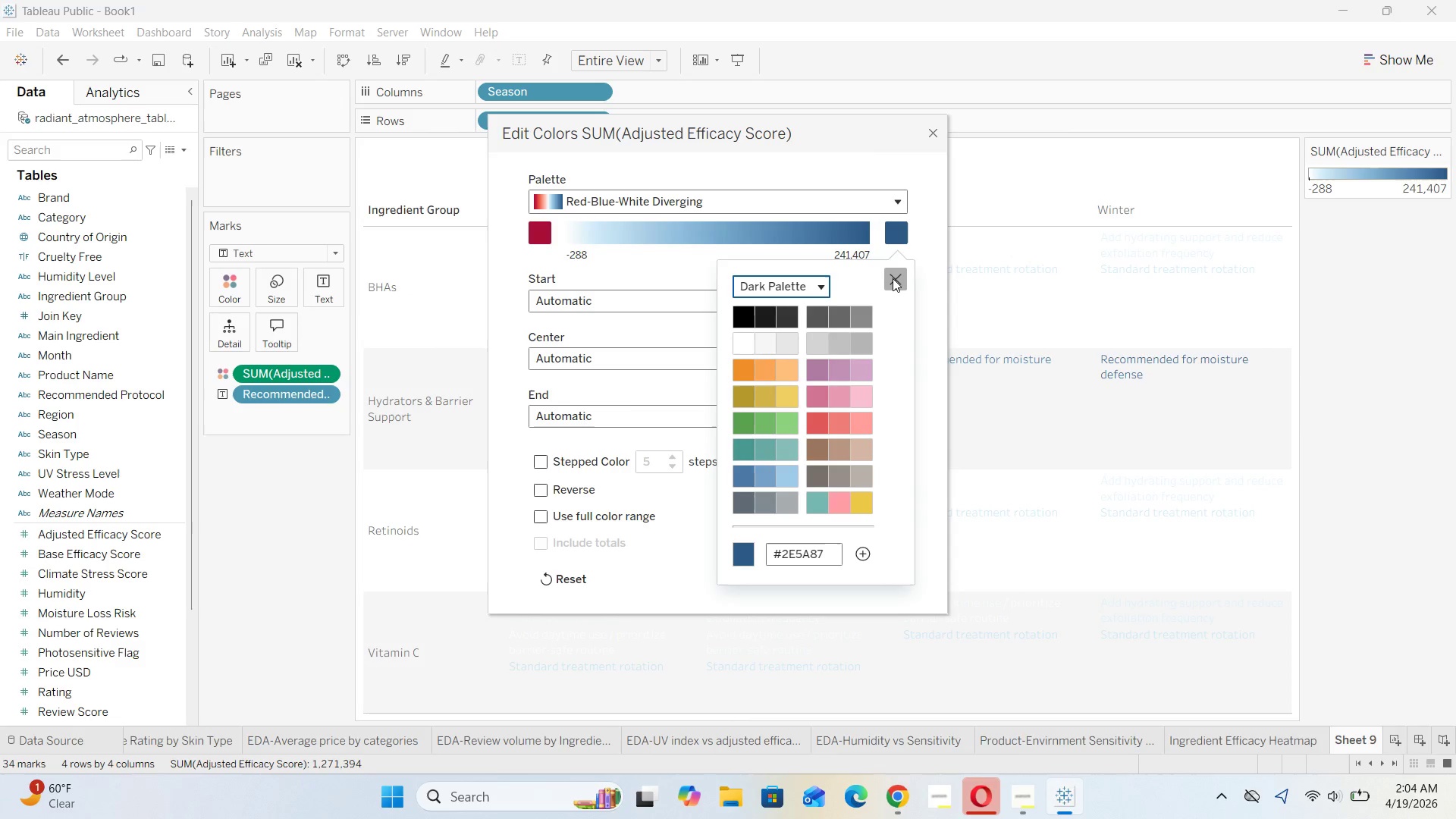 
left_click([892, 281])
 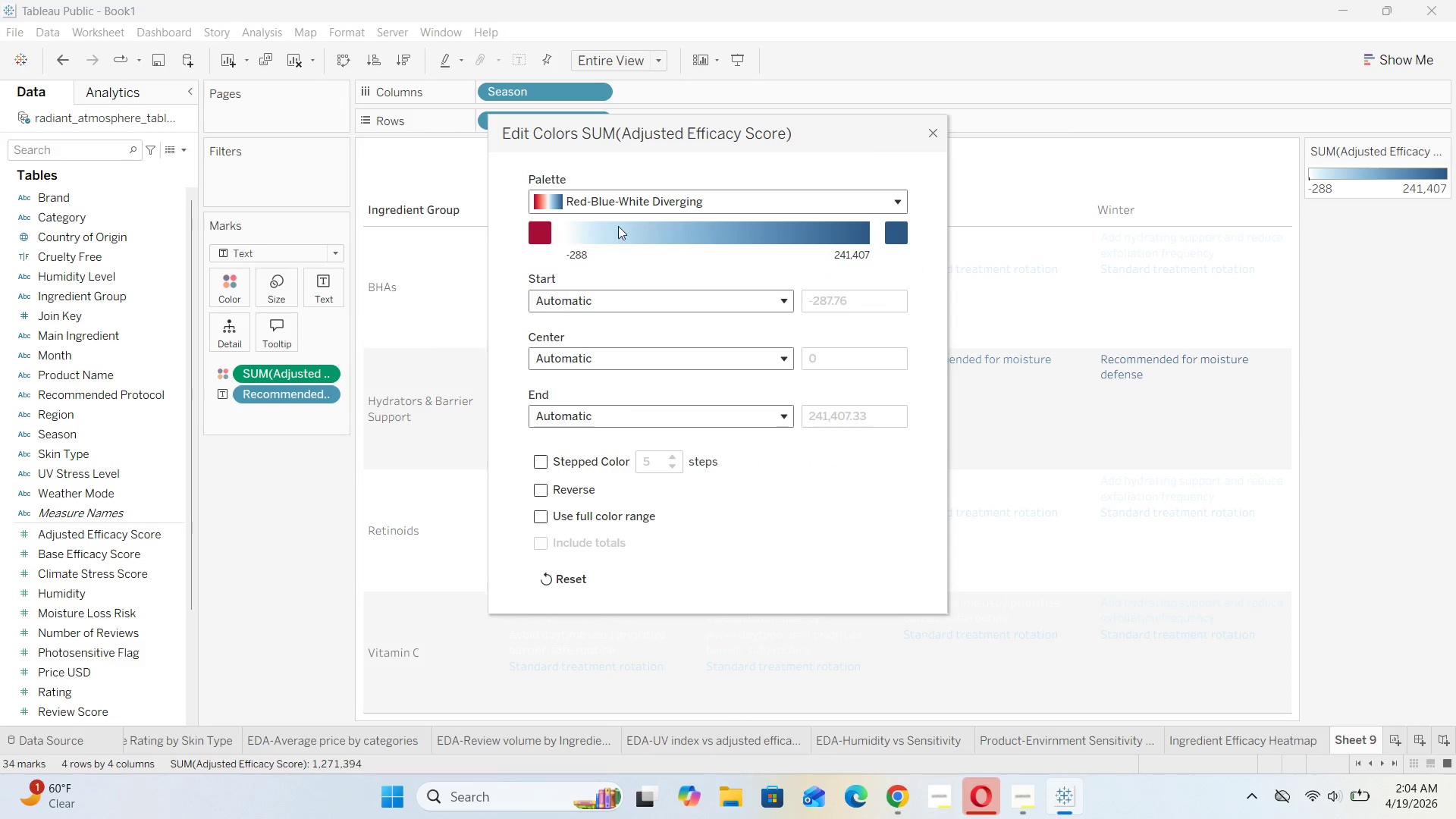 
left_click([615, 224])
 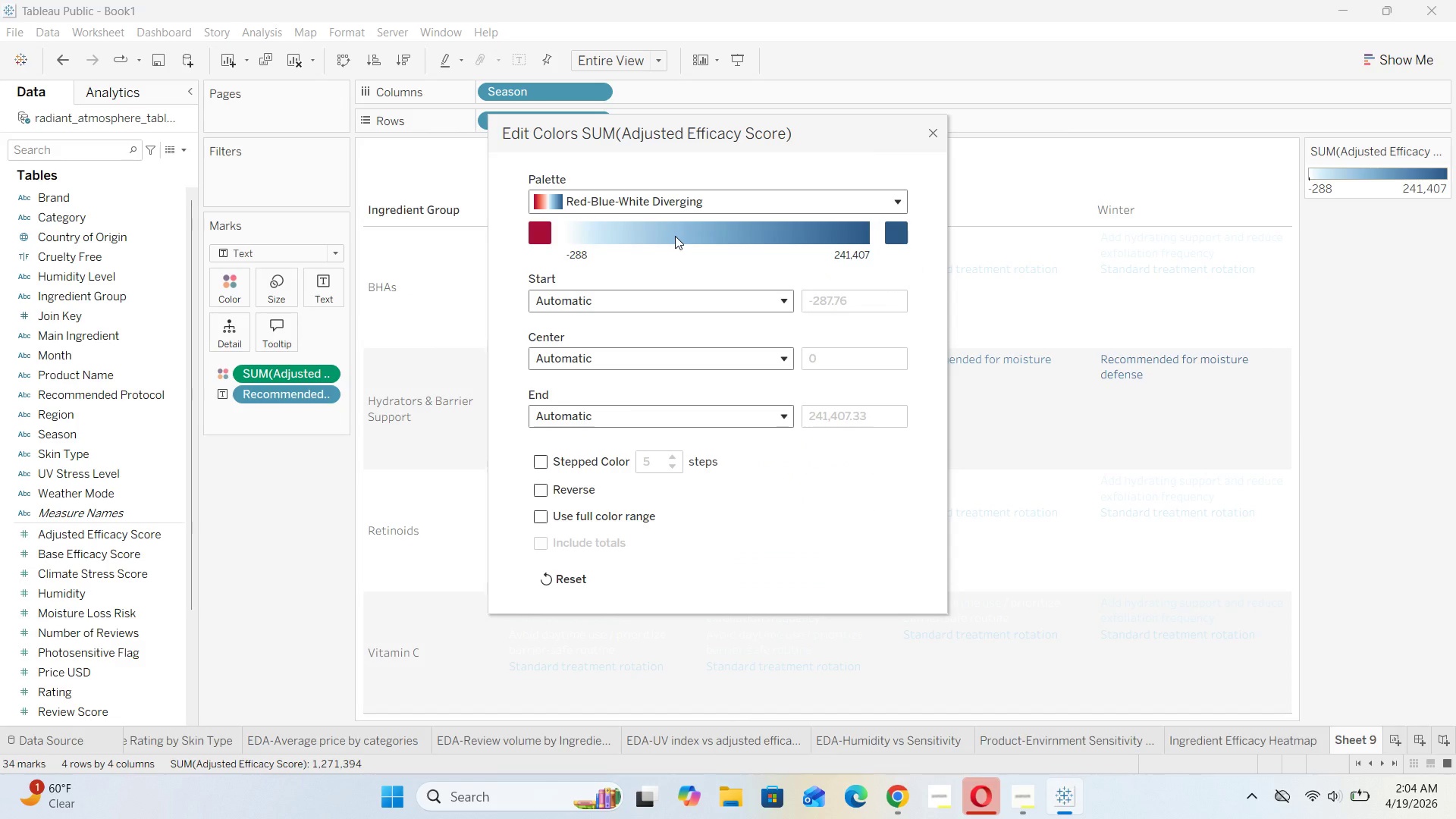 
left_click_drag(start_coordinate=[675, 236], to_coordinate=[560, 236])
 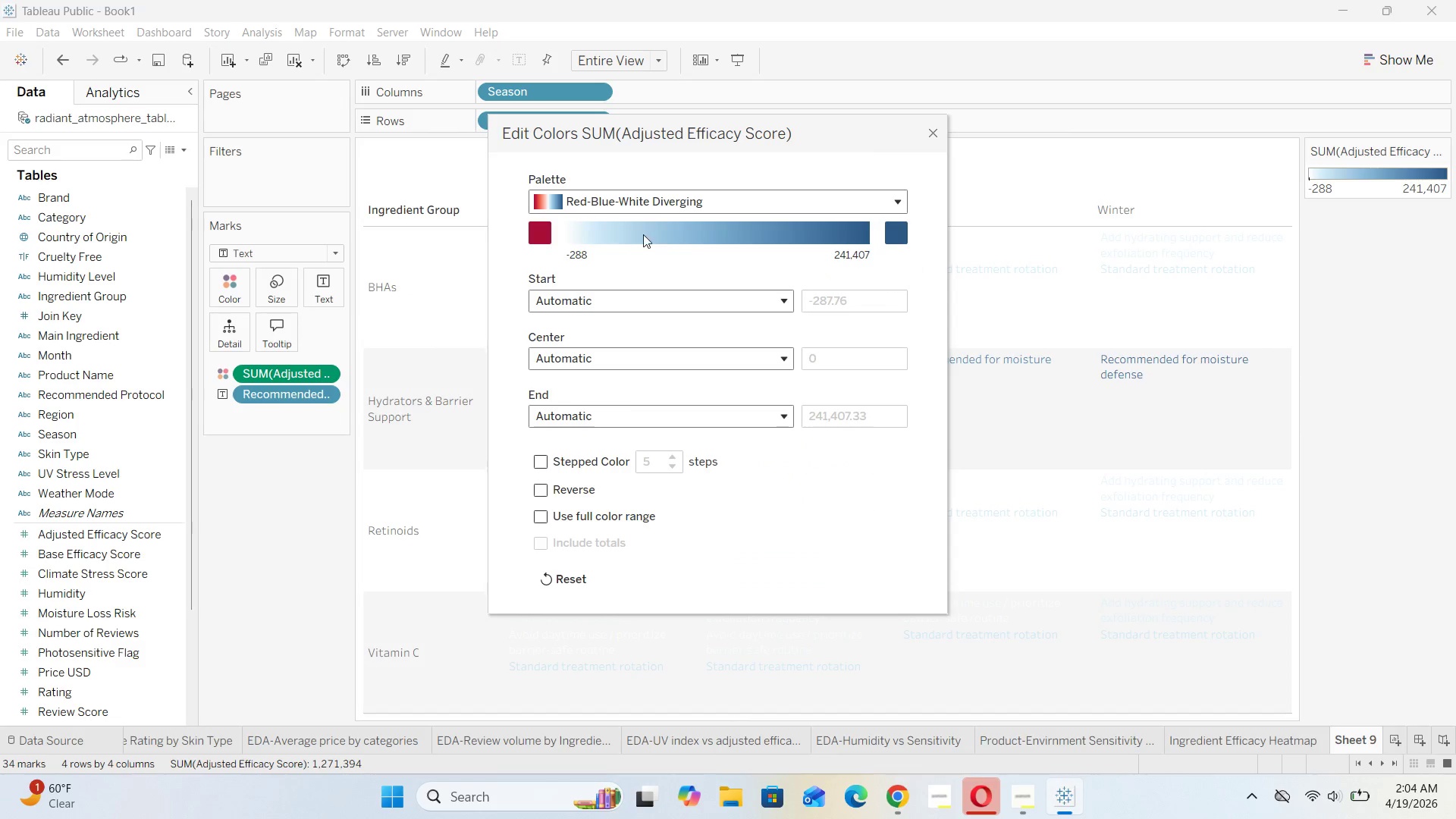 
left_click_drag(start_coordinate=[643, 234], to_coordinate=[633, 234])
 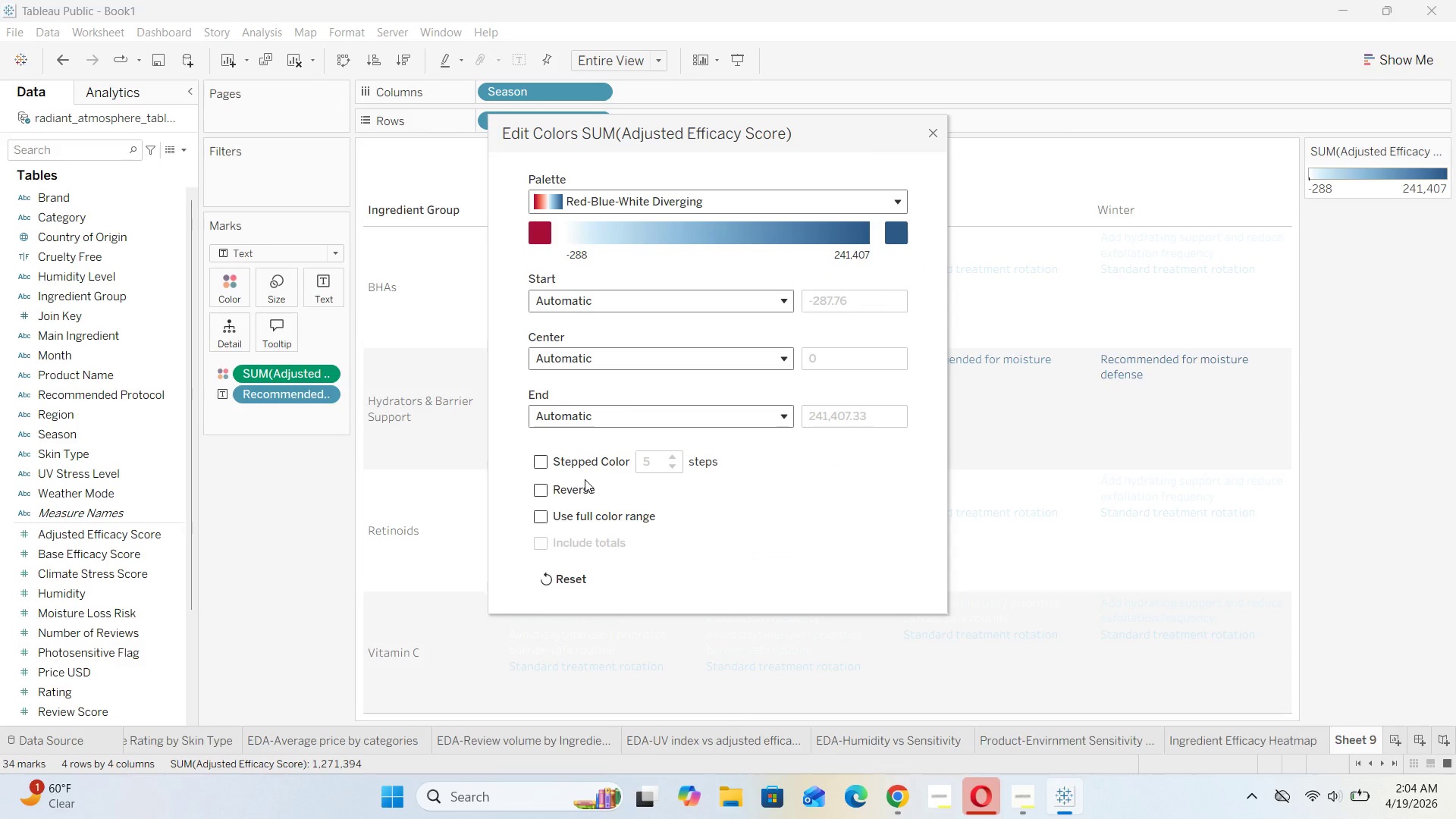 
left_click([537, 464])
 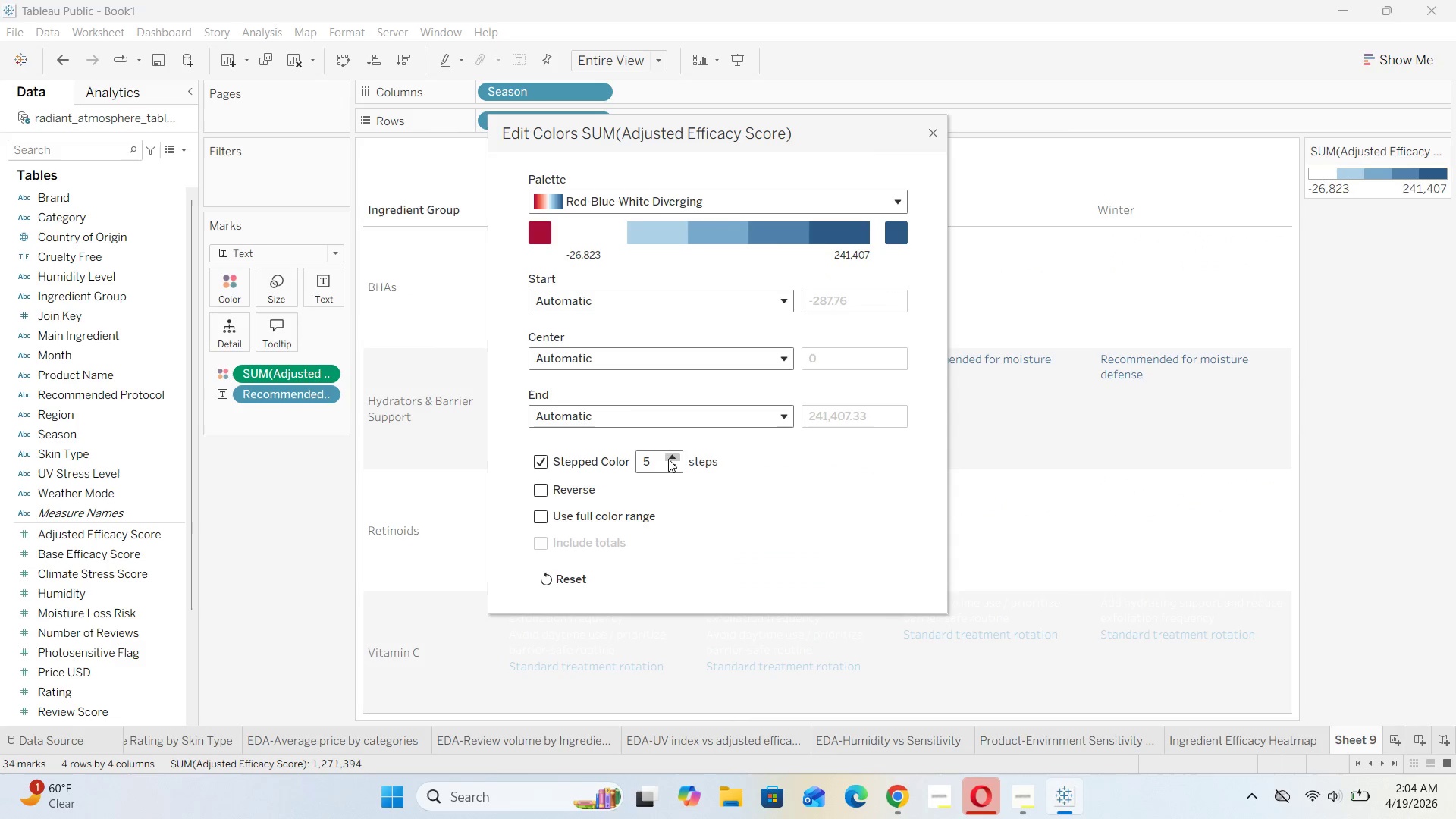 
left_click([672, 456])
 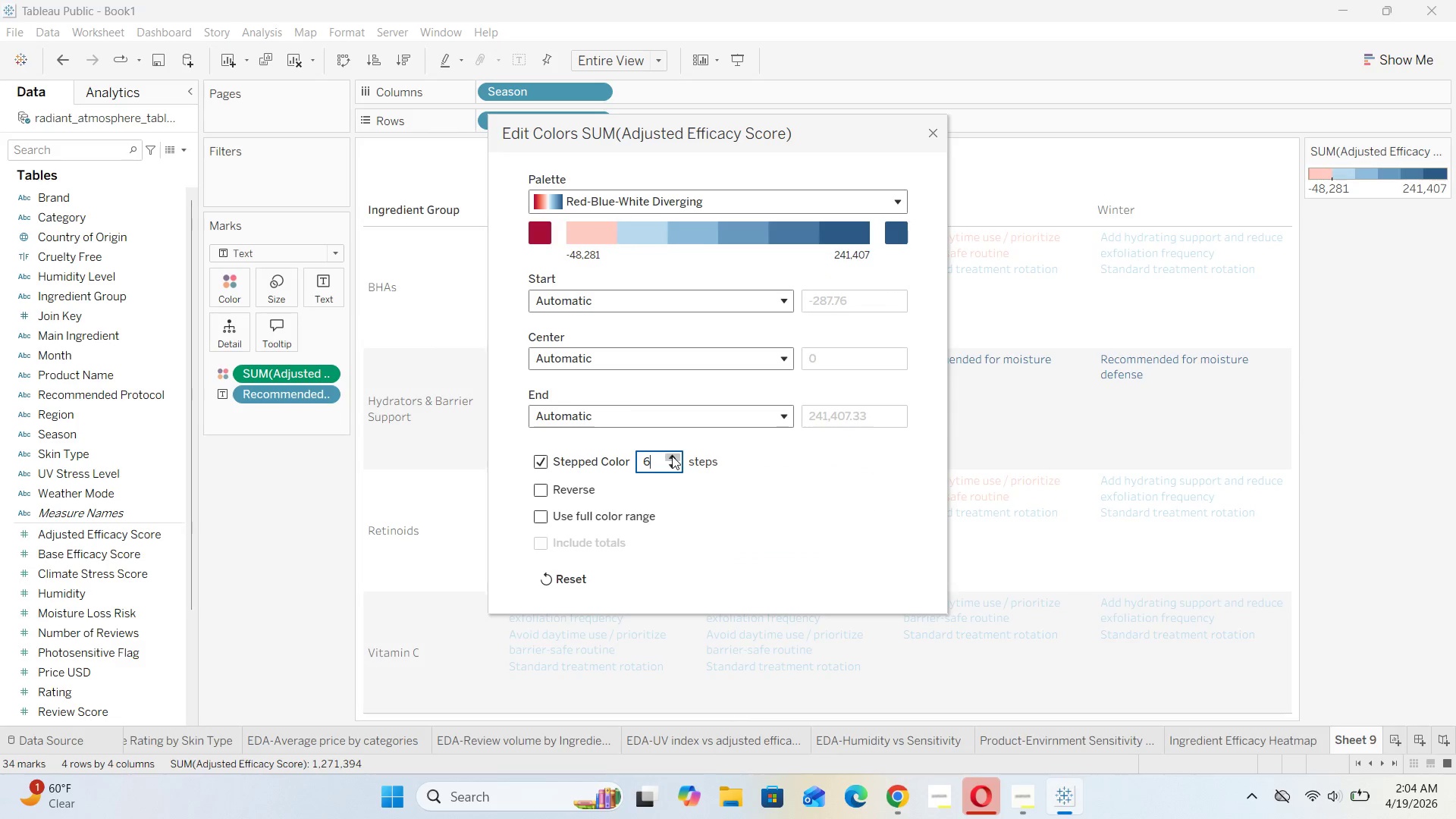 
left_click([672, 456])
 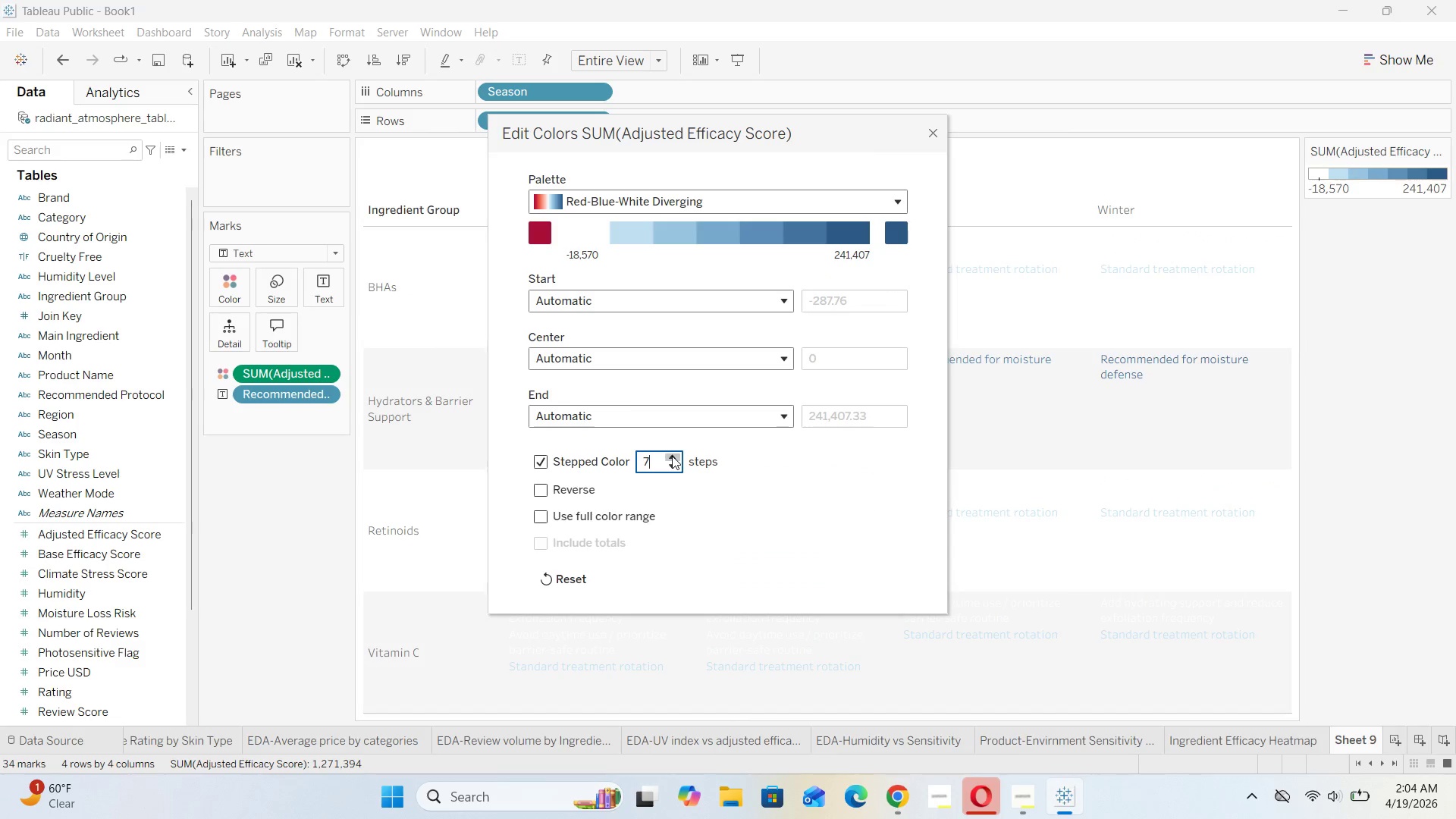 
double_click([672, 456])
 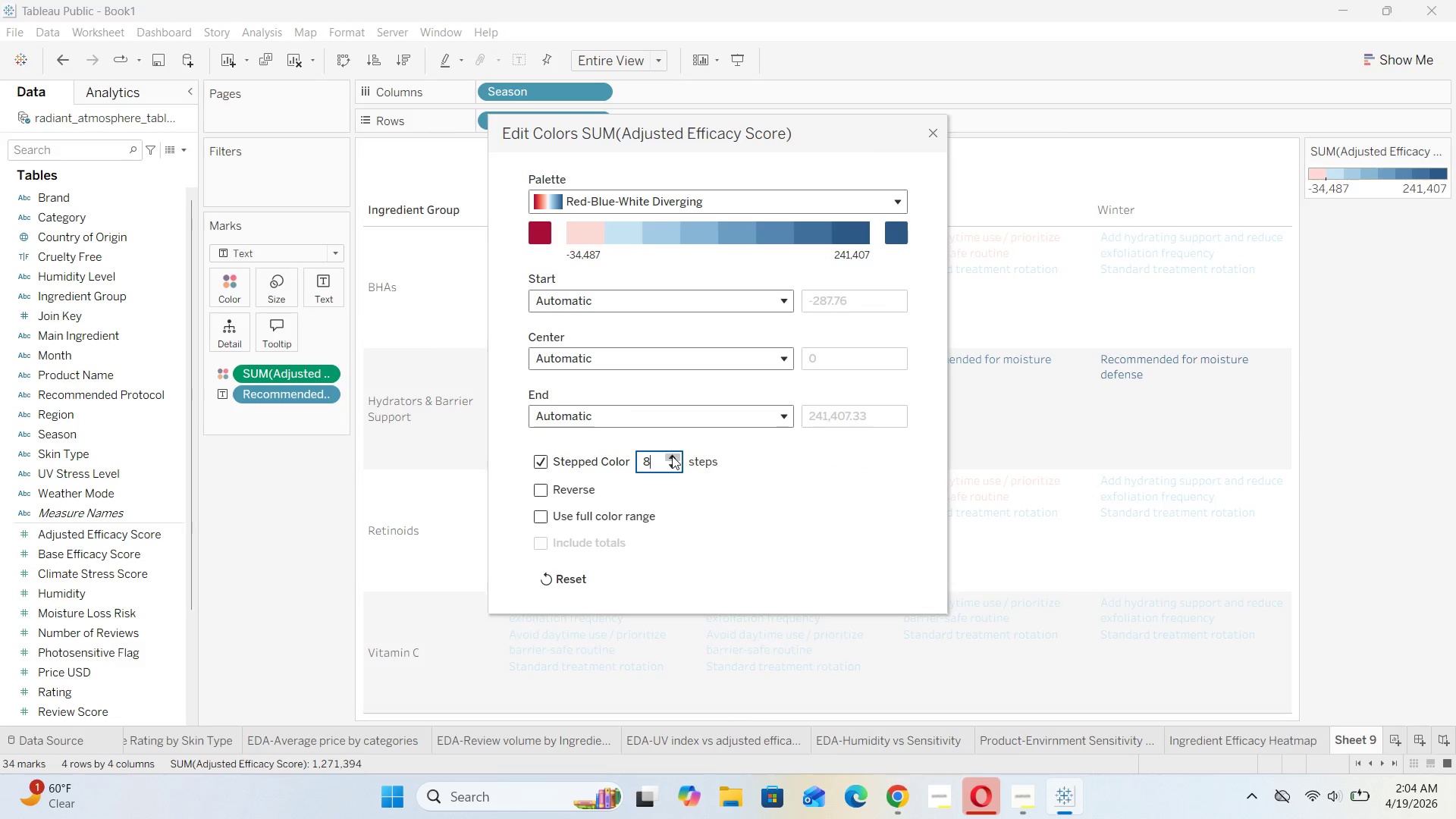 
triple_click([672, 456])
 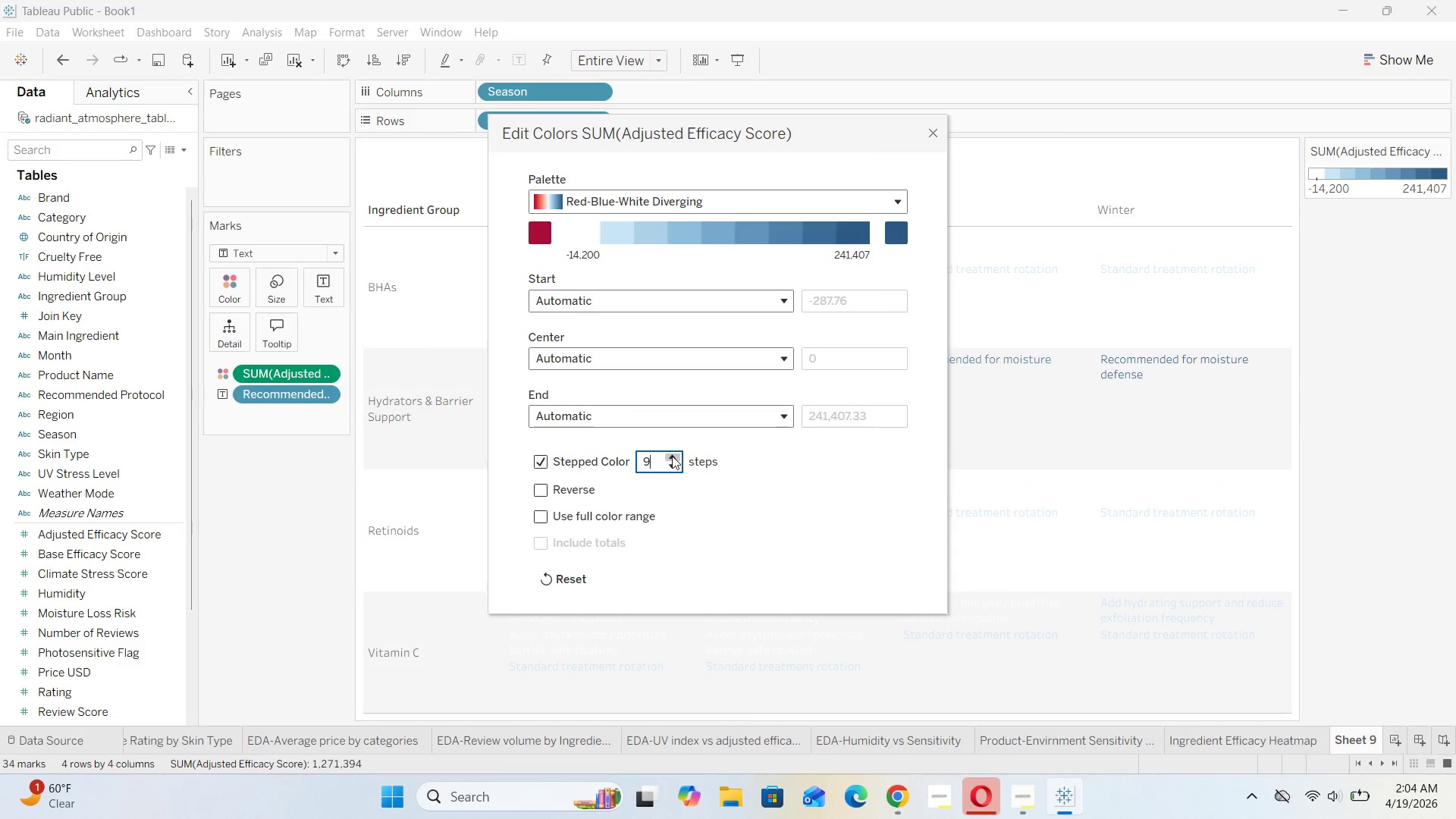 
triple_click([672, 456])
 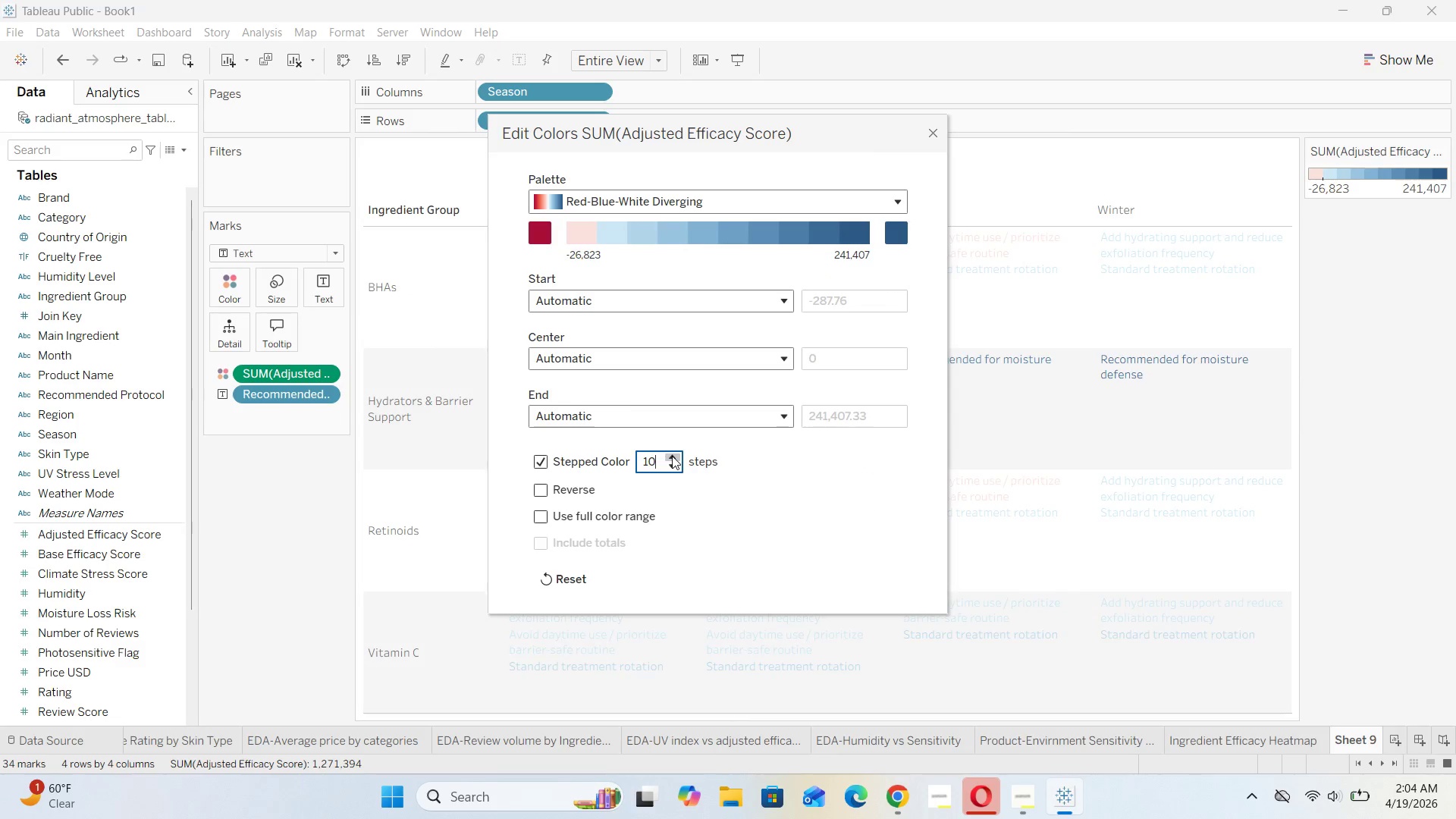 
triple_click([672, 456])
 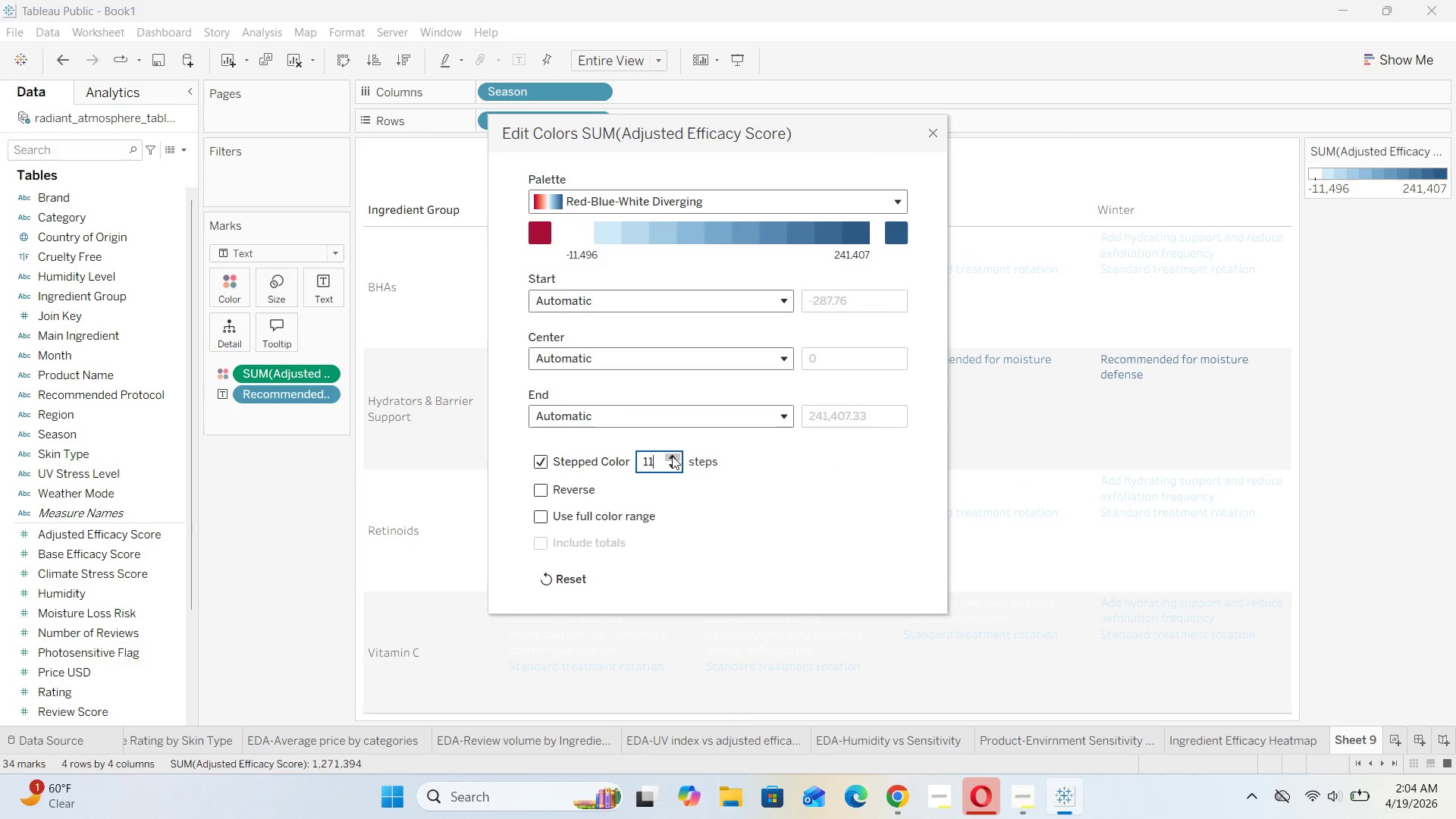 
triple_click([672, 456])
 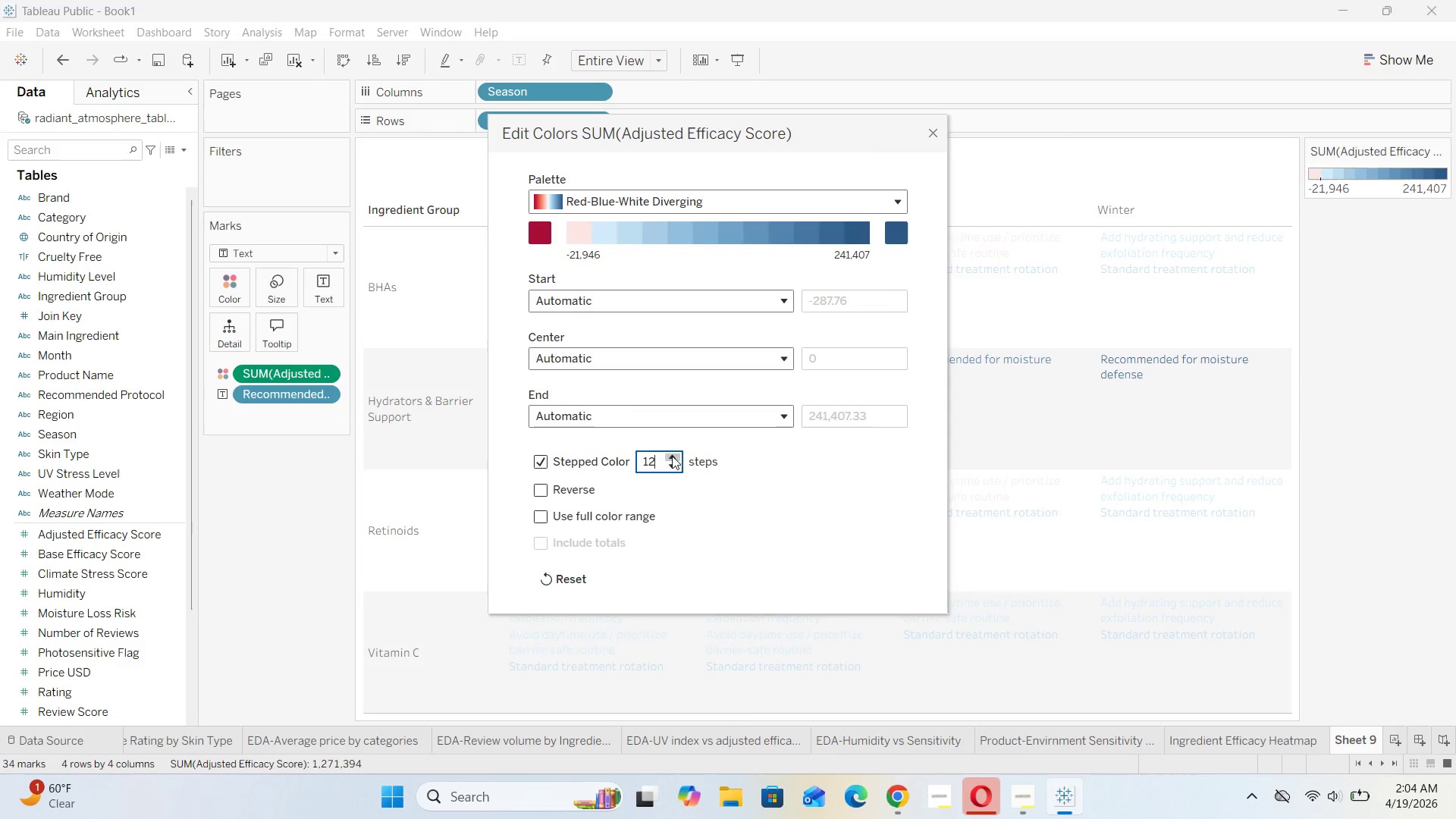 
triple_click([672, 456])
 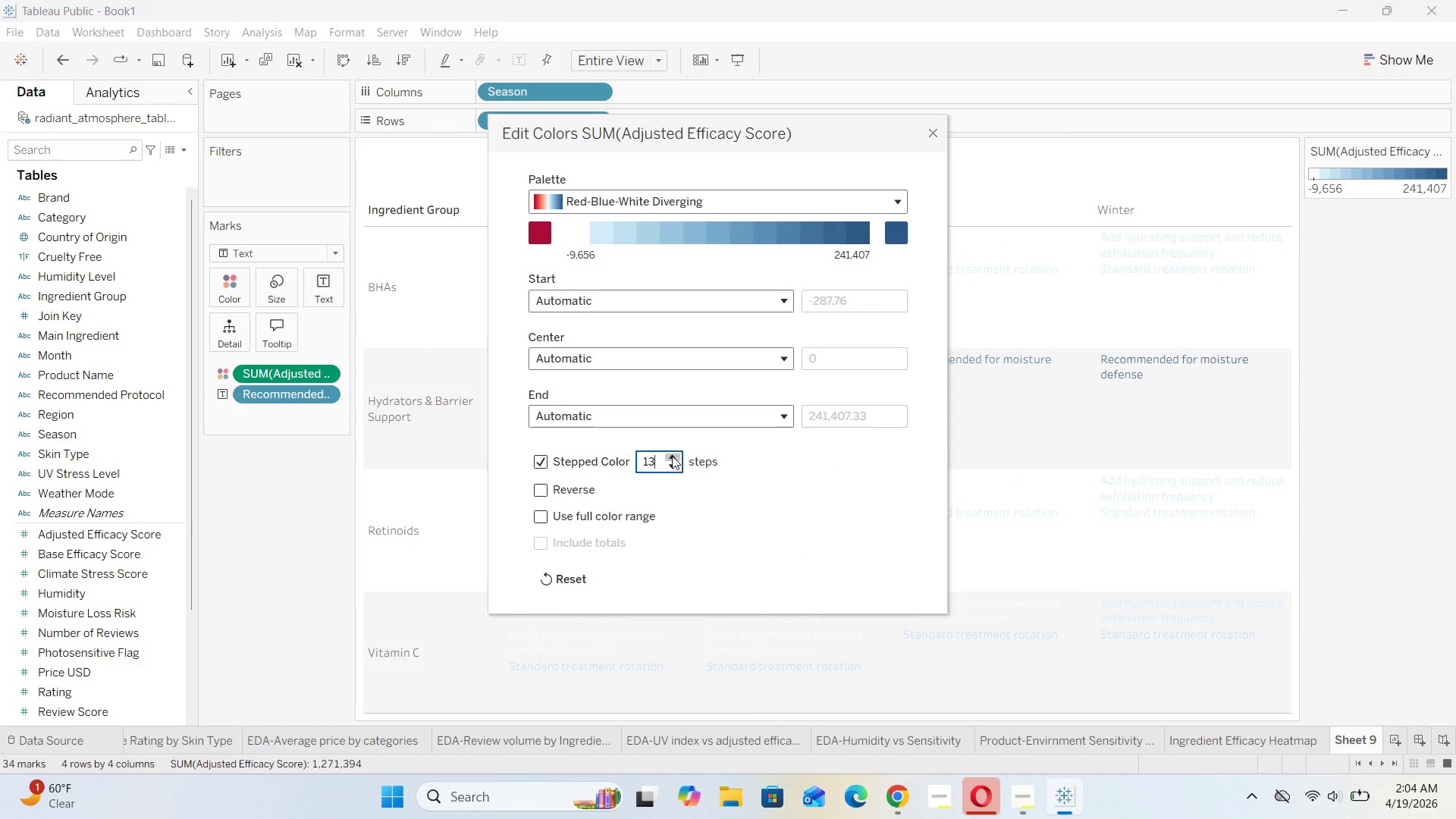 
triple_click([672, 456])
 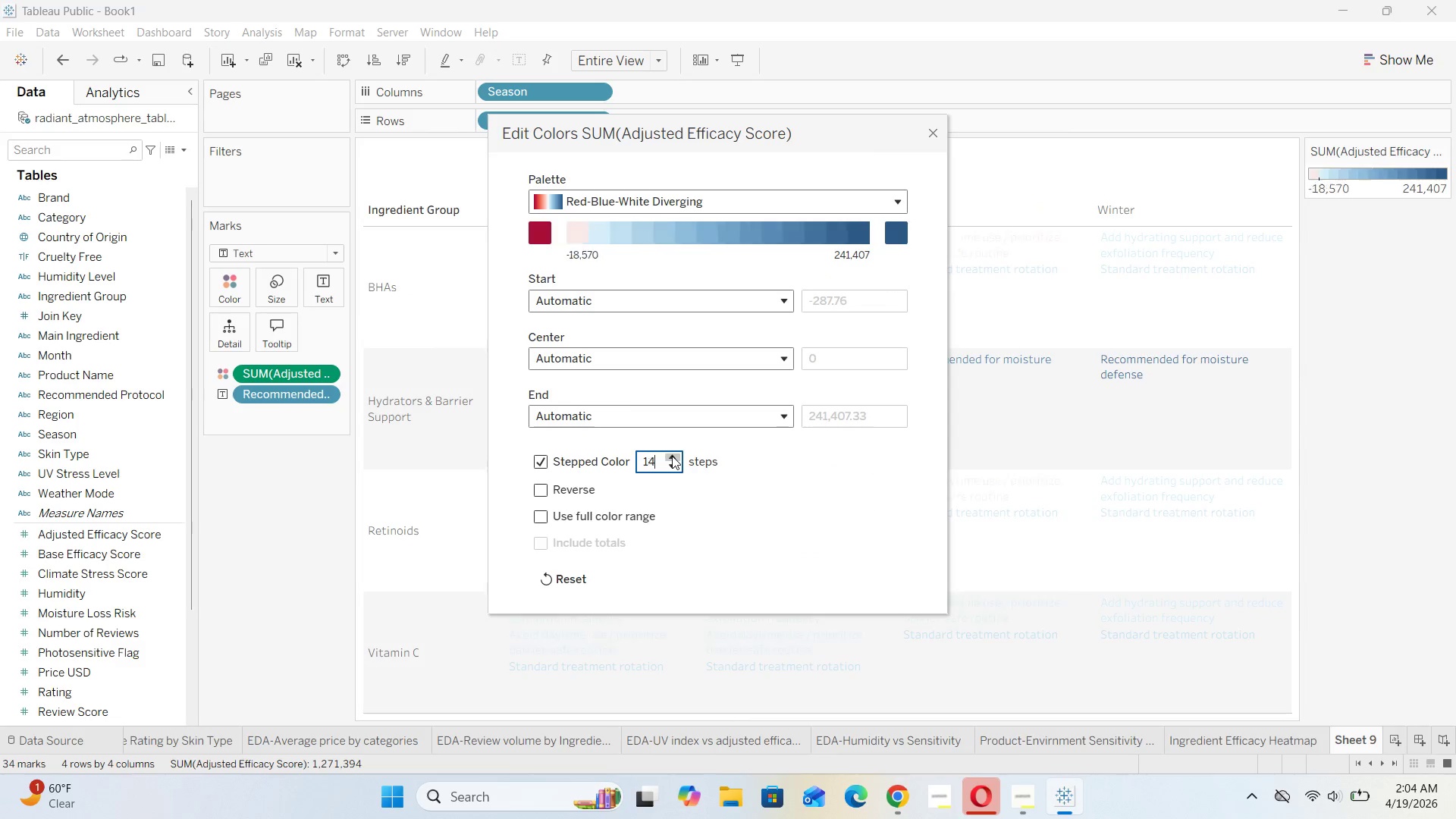 
triple_click([672, 456])
 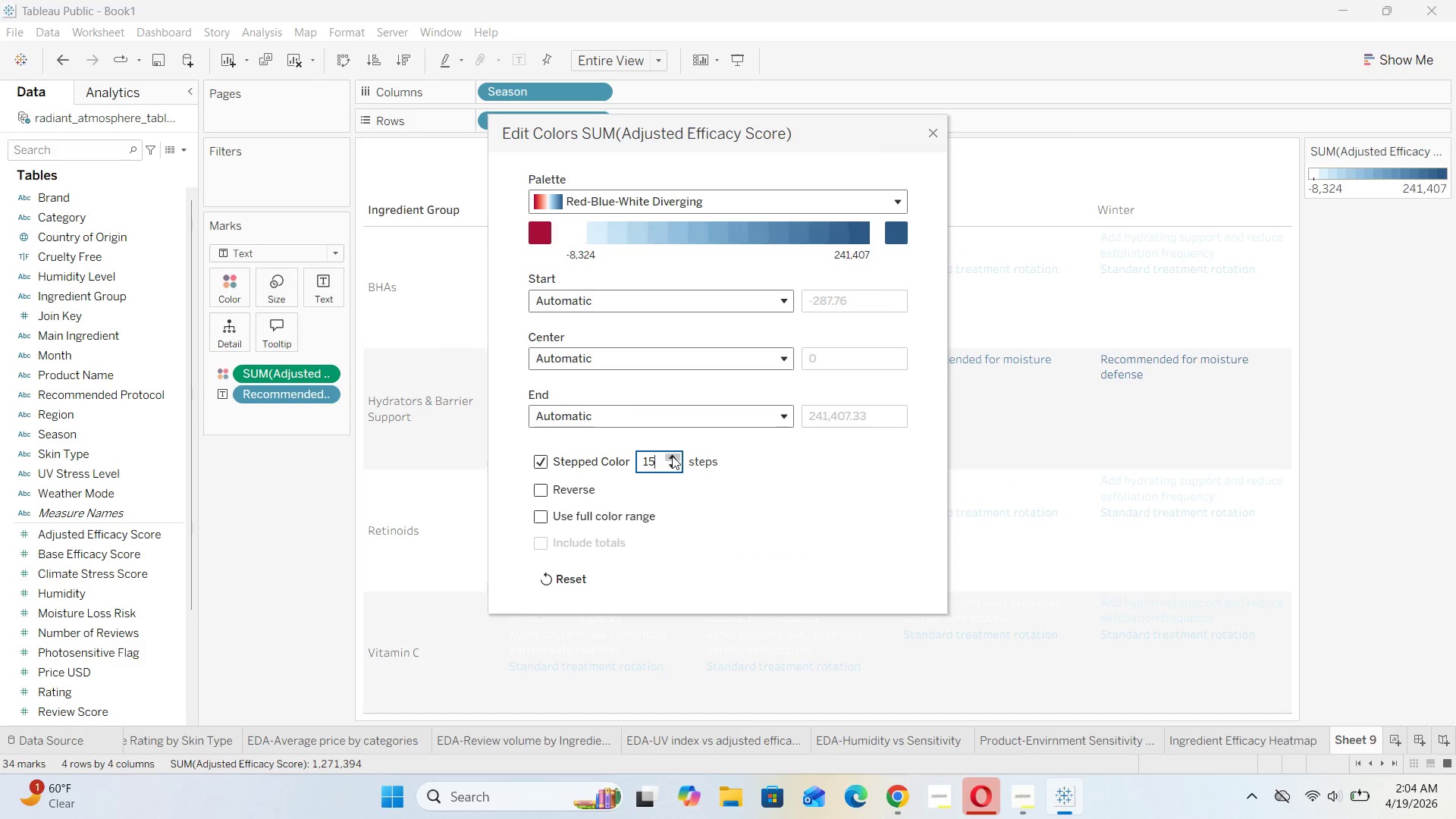 
triple_click([672, 456])
 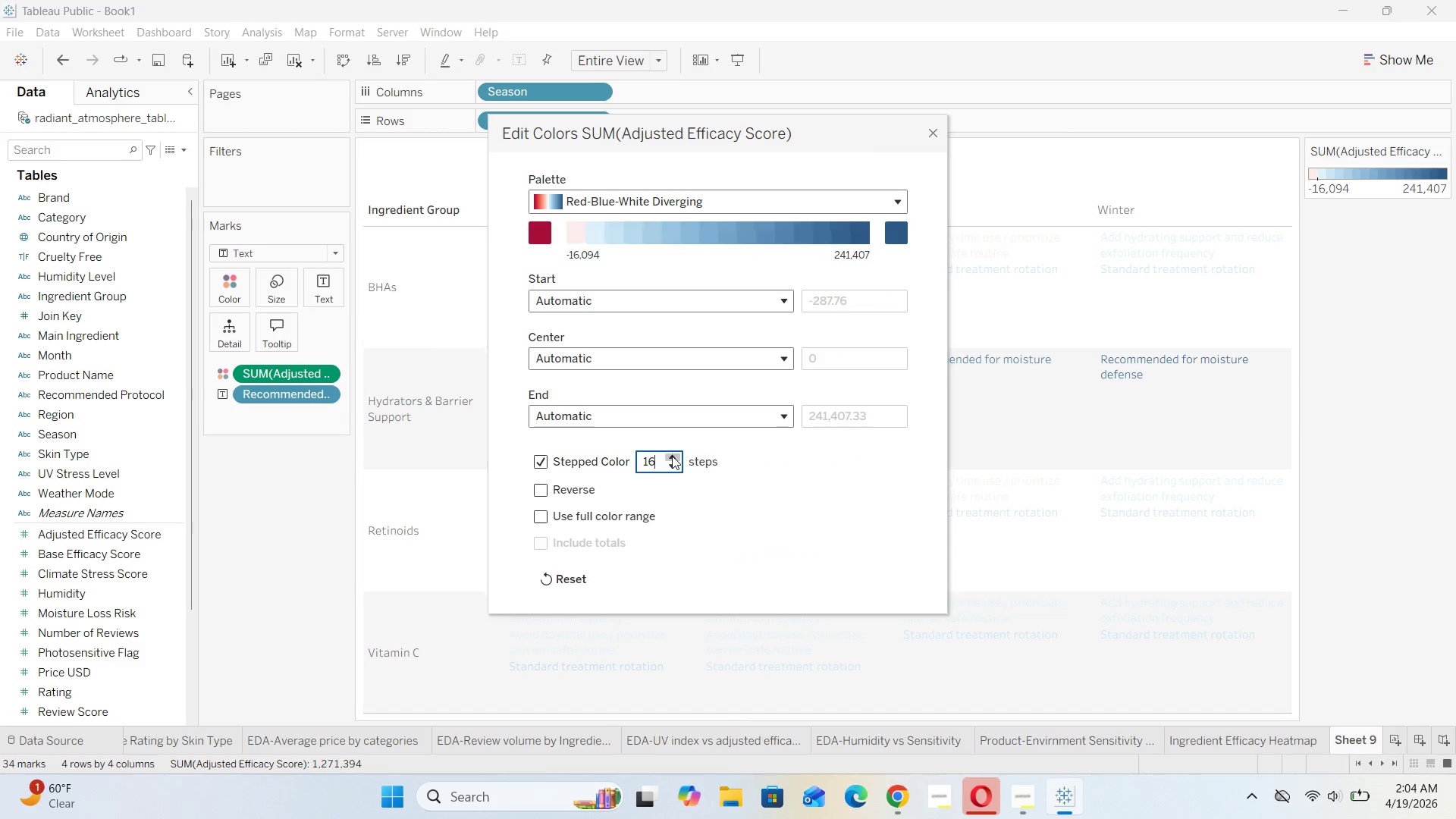 
triple_click([672, 456])
 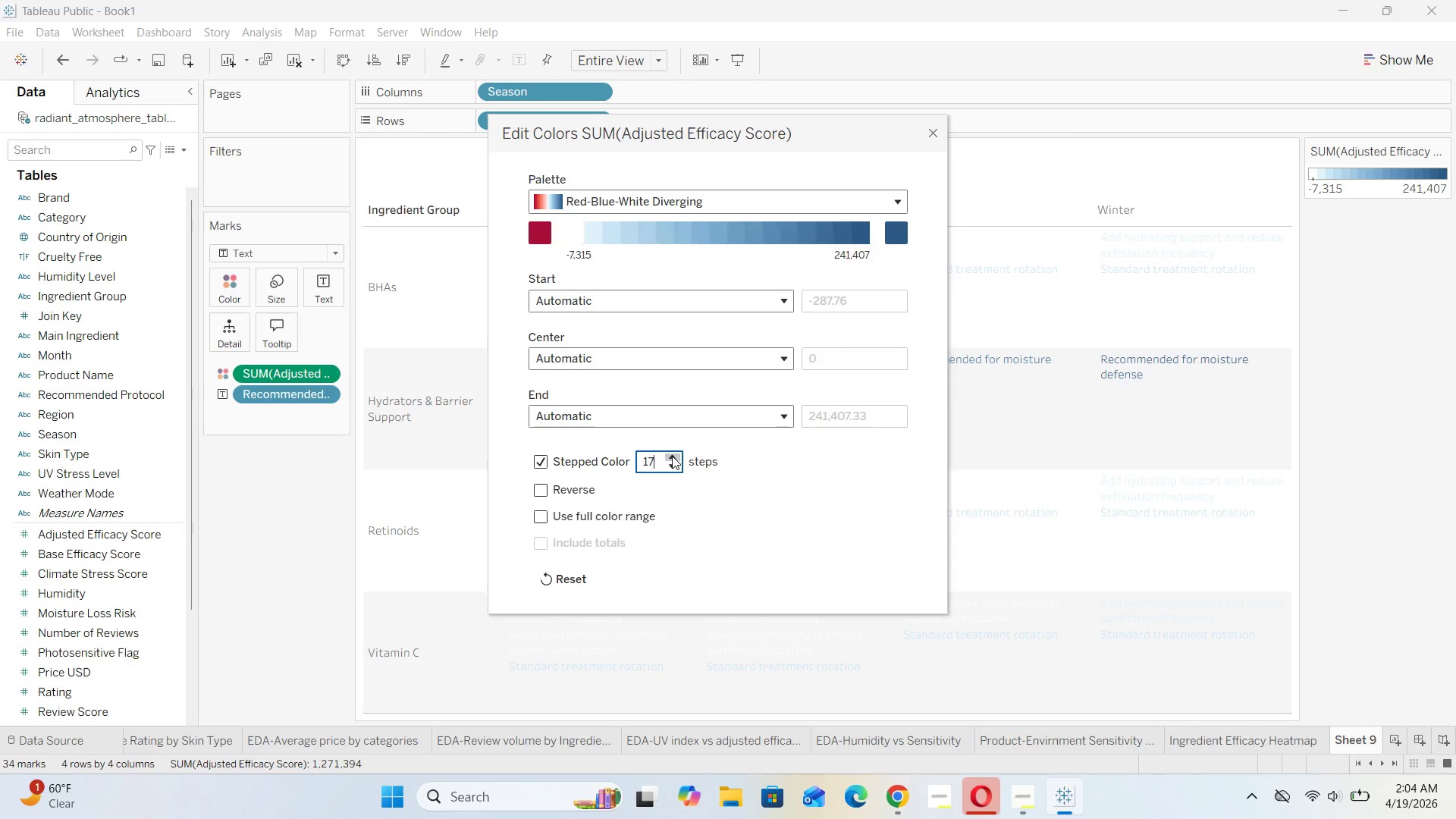 
triple_click([672, 456])
 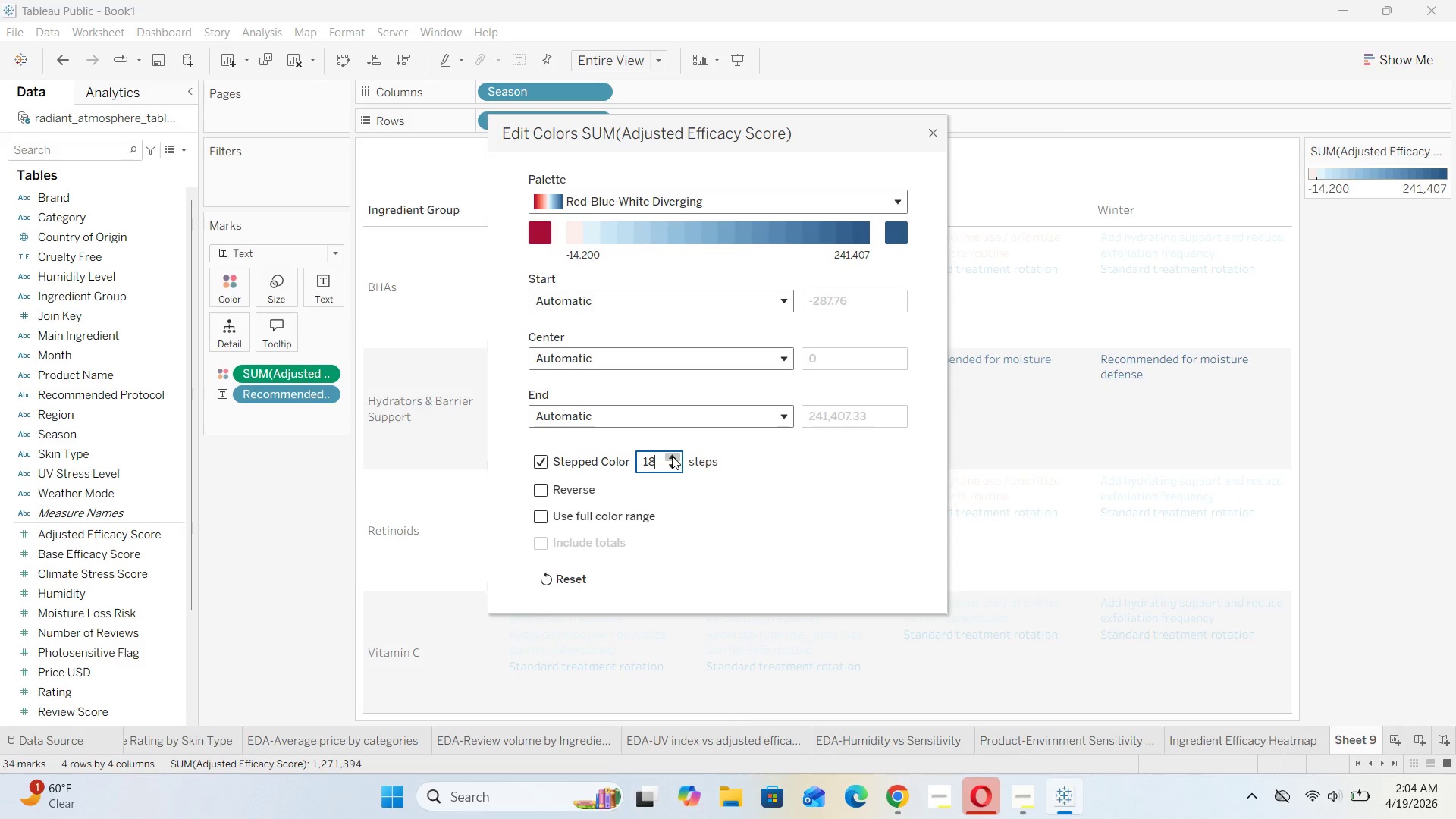 
triple_click([672, 456])
 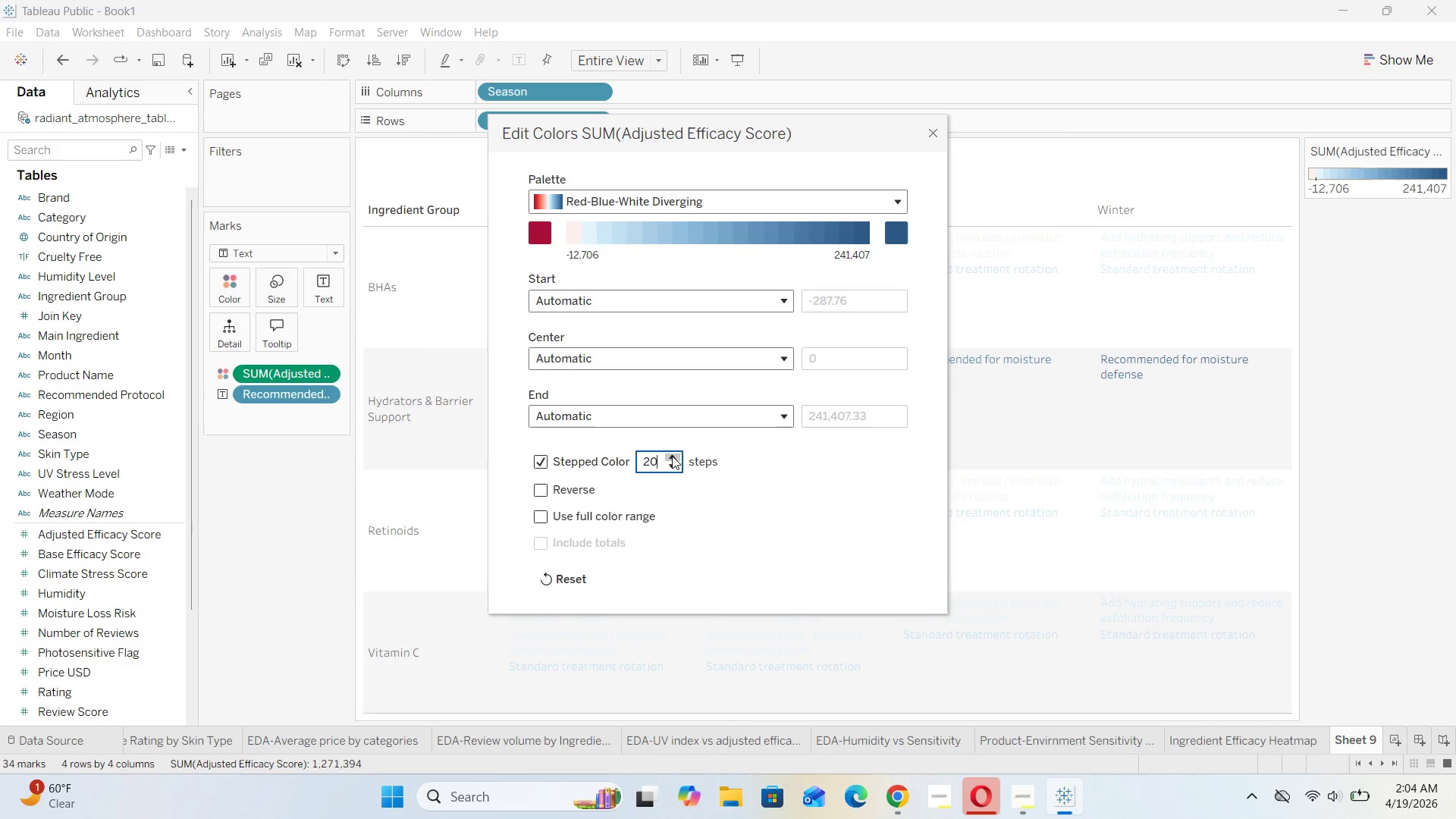 
triple_click([672, 456])
 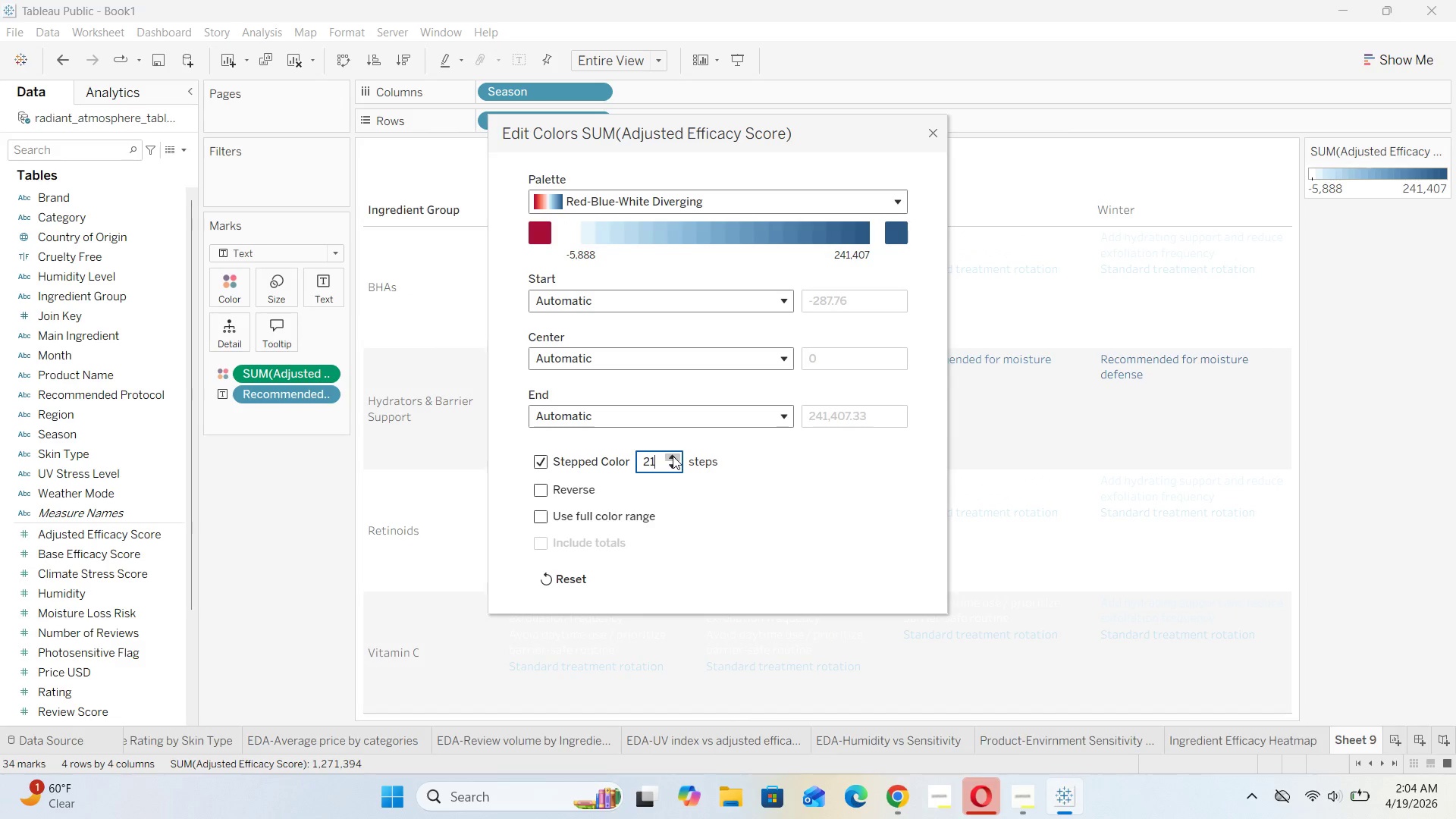 
double_click([673, 456])
 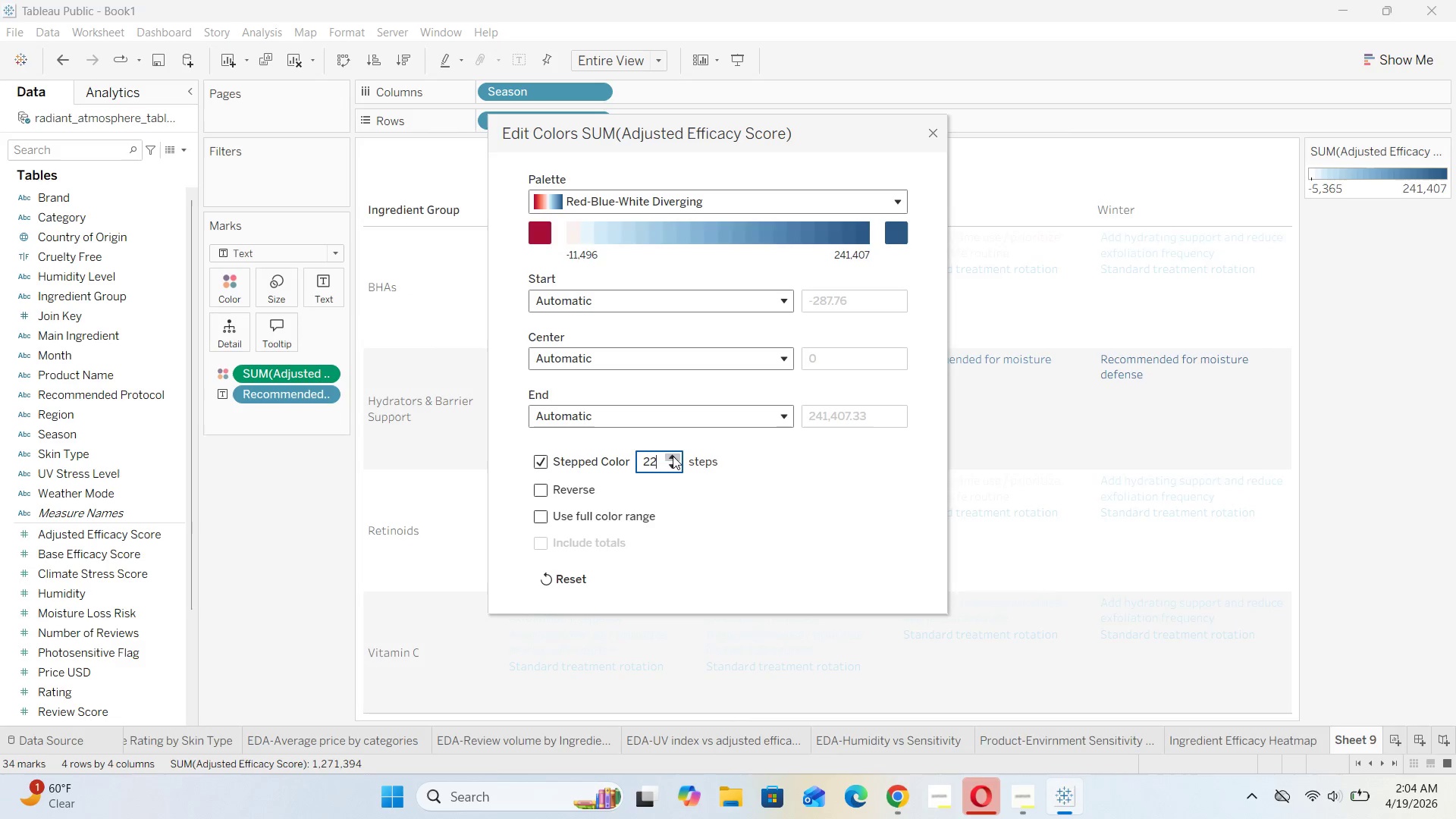 
triple_click([673, 456])
 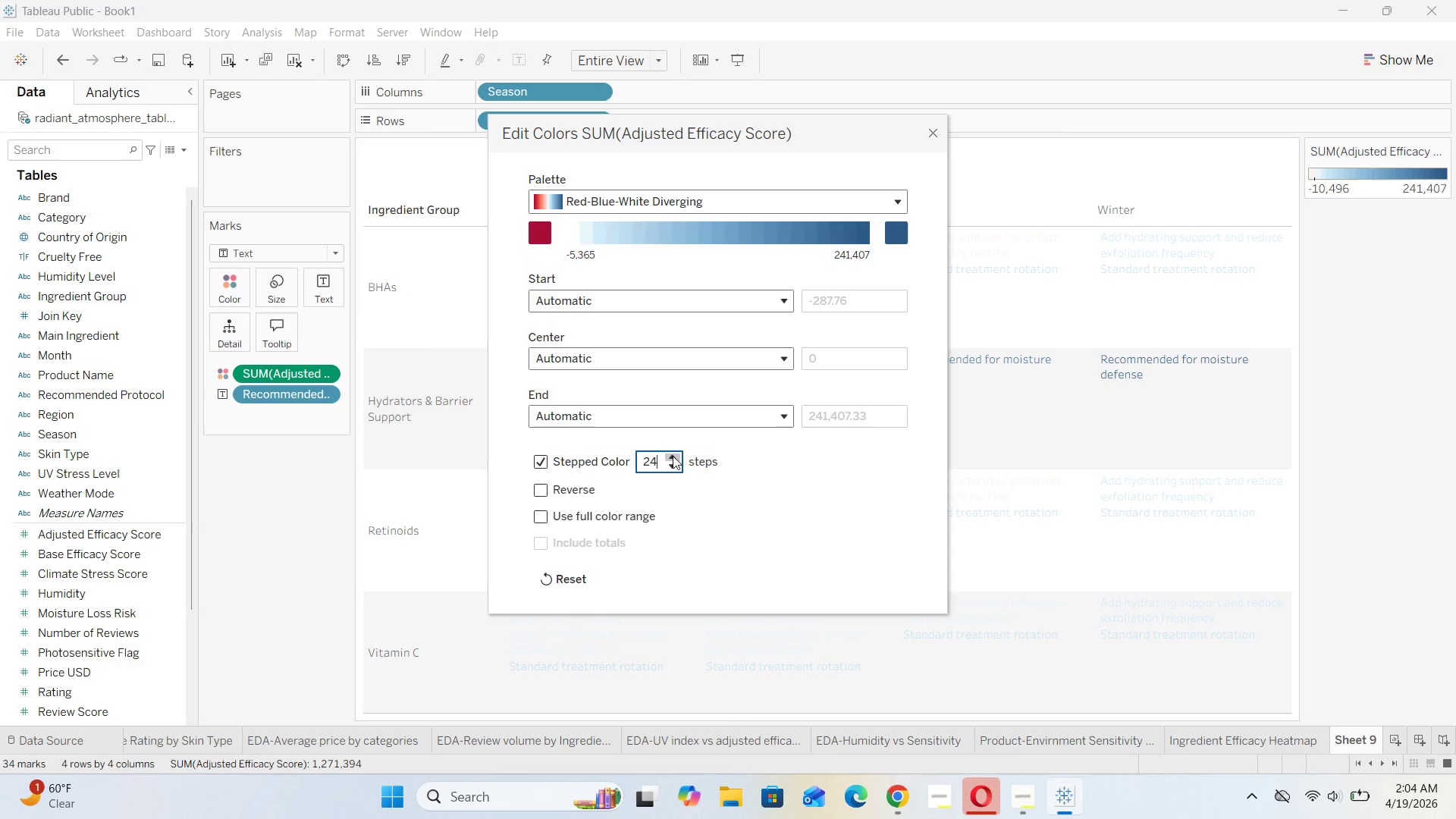 
triple_click([673, 456])
 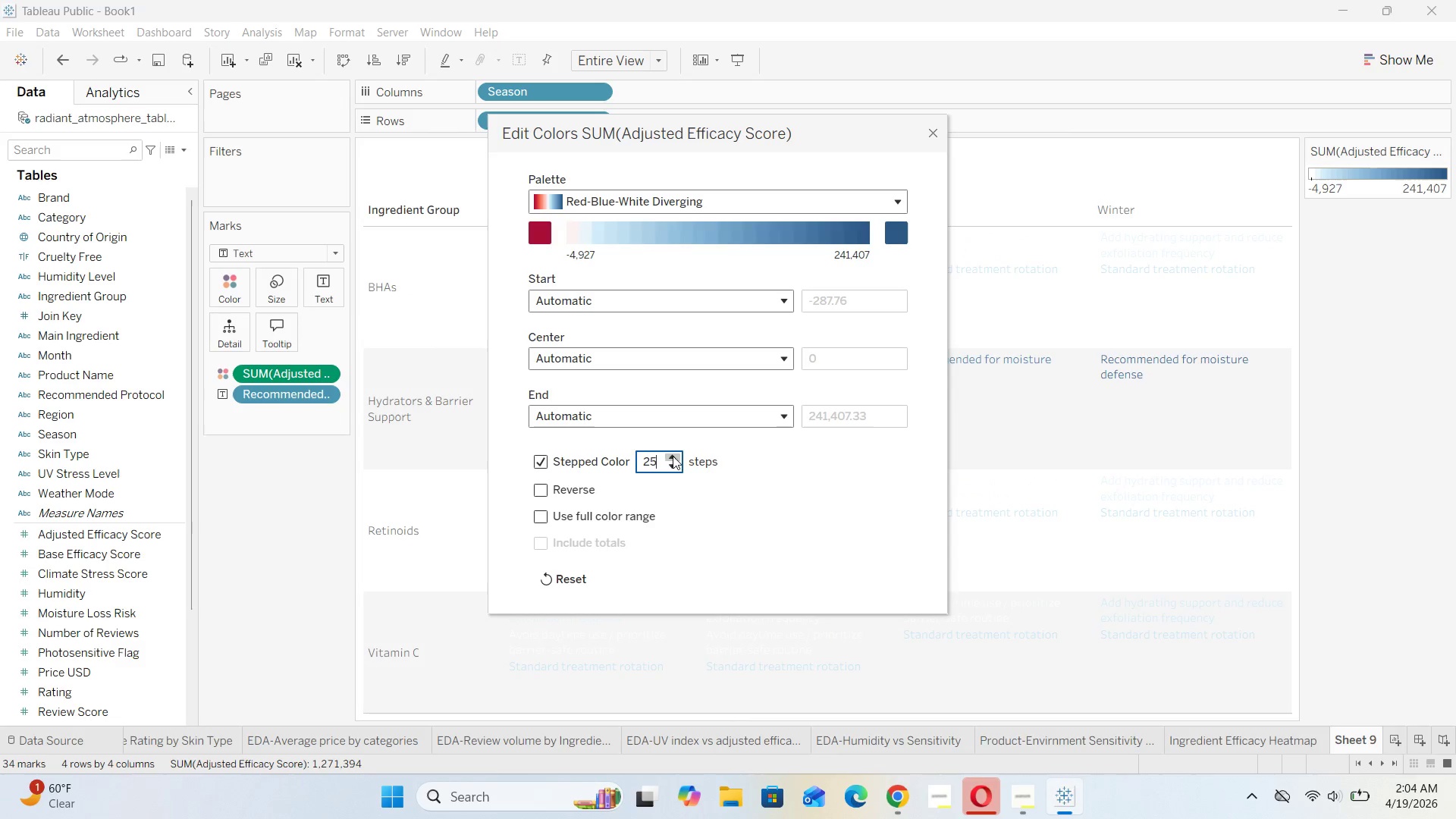 
triple_click([673, 456])
 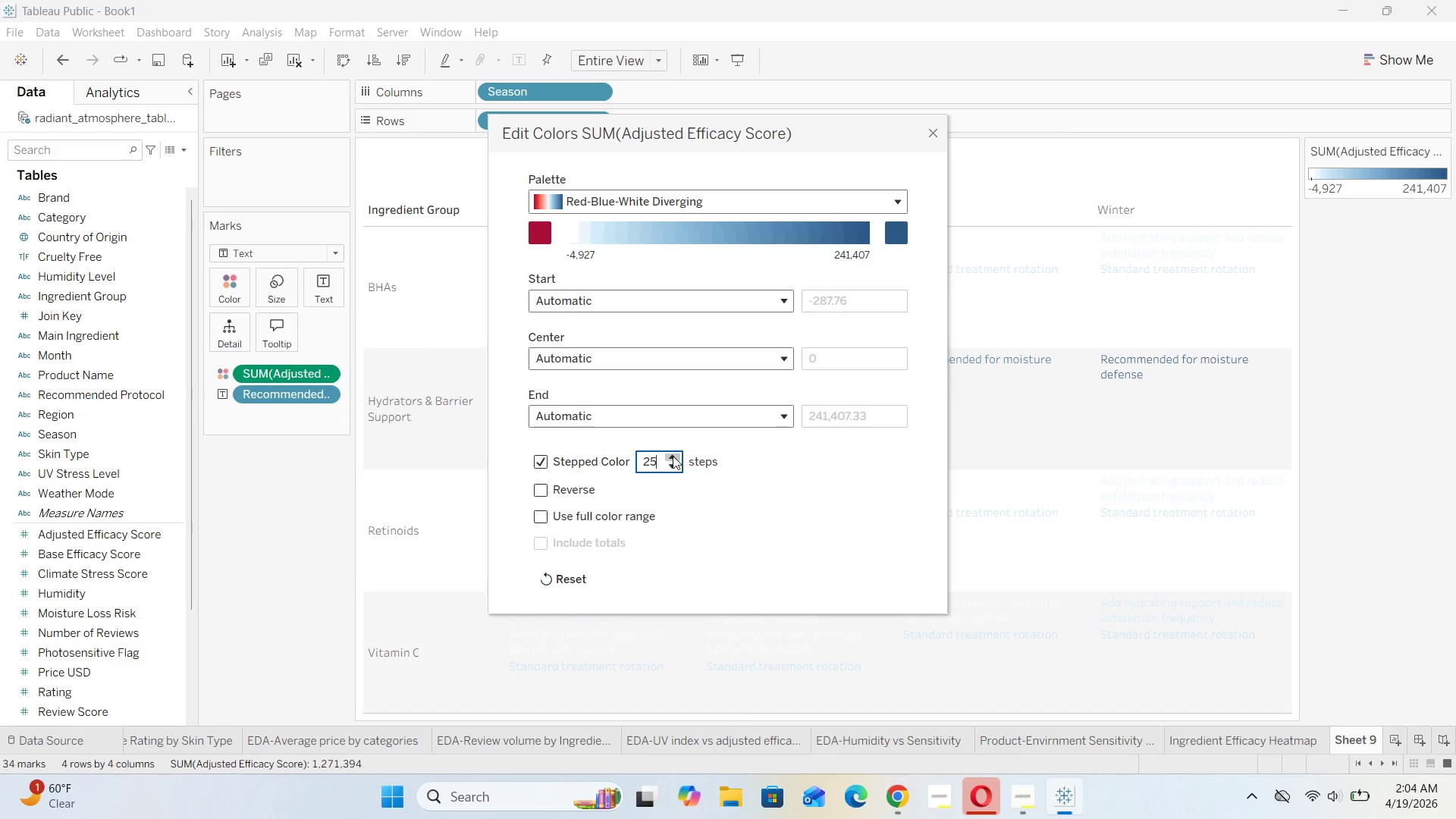 
triple_click([673, 456])
 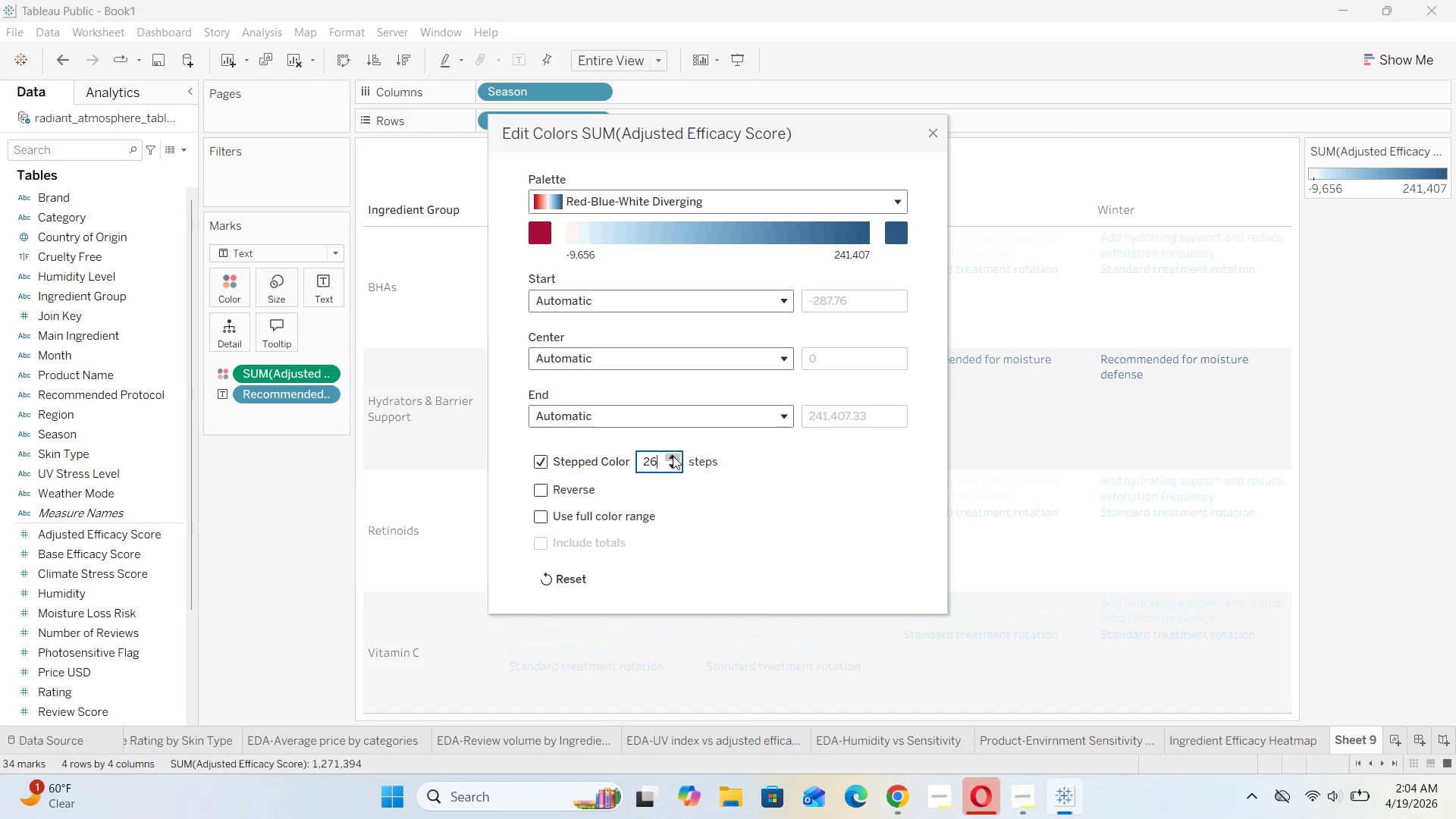 
triple_click([673, 456])
 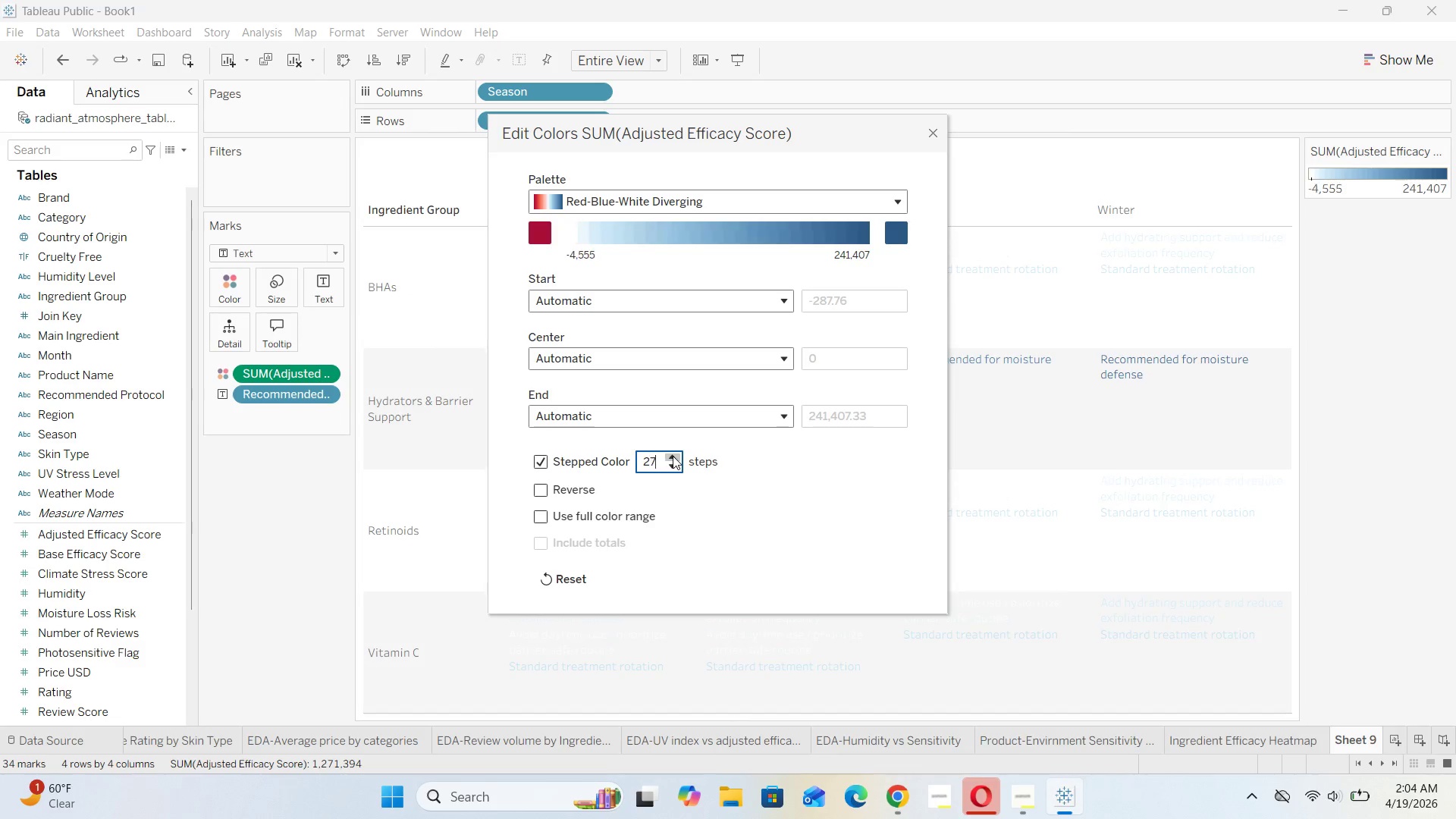 
triple_click([673, 456])
 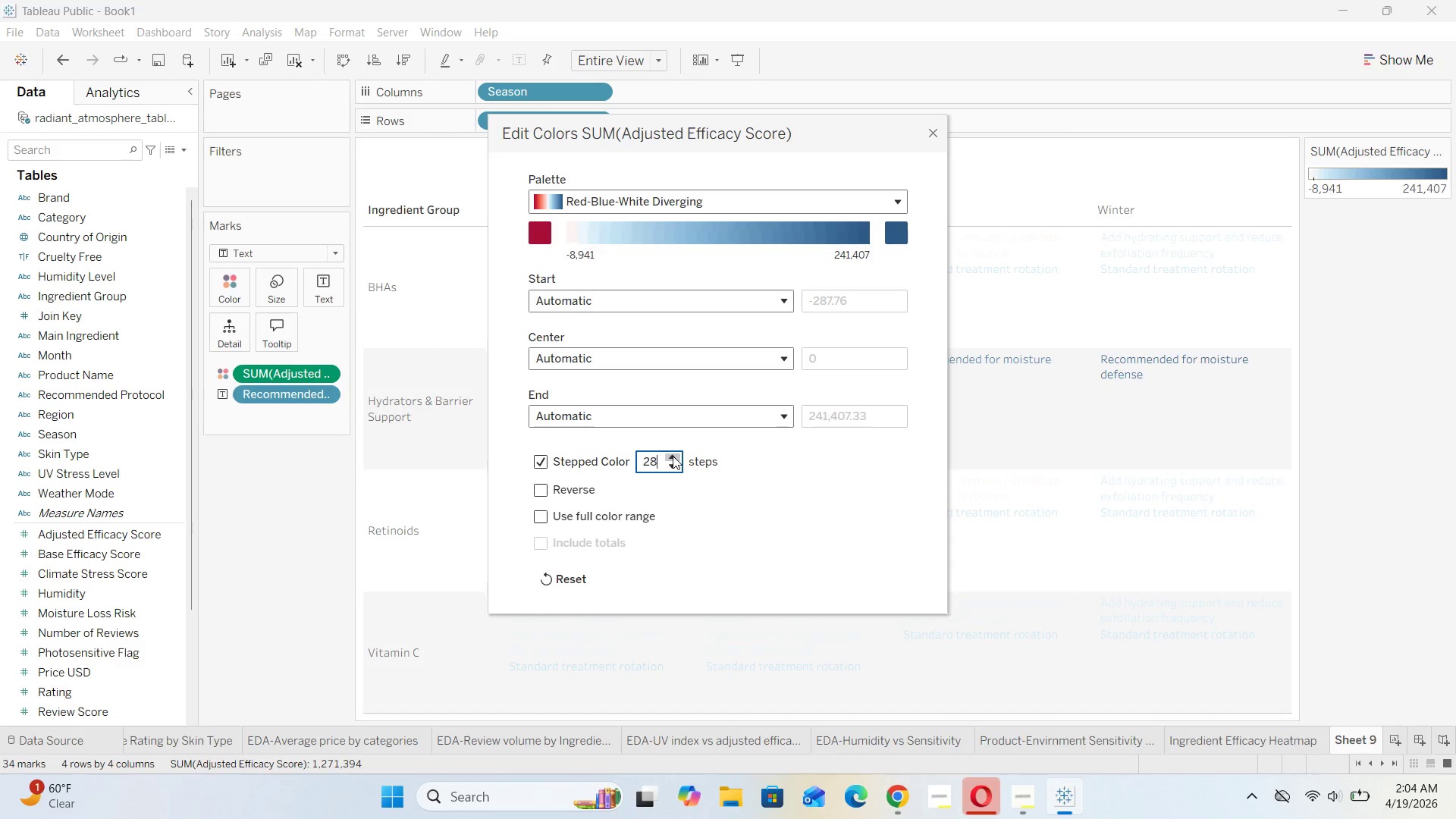 
triple_click([673, 456])
 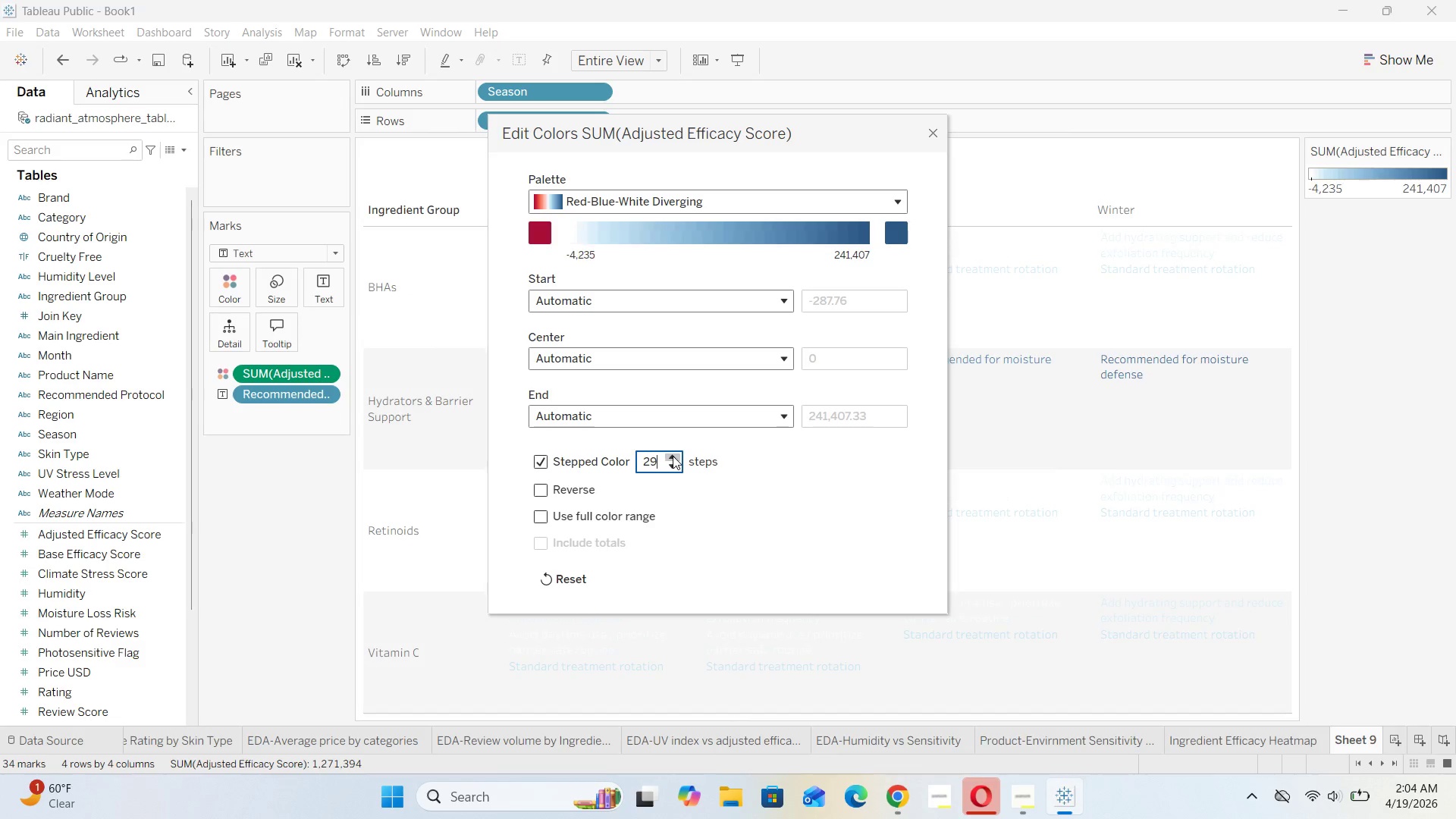 
triple_click([673, 456])
 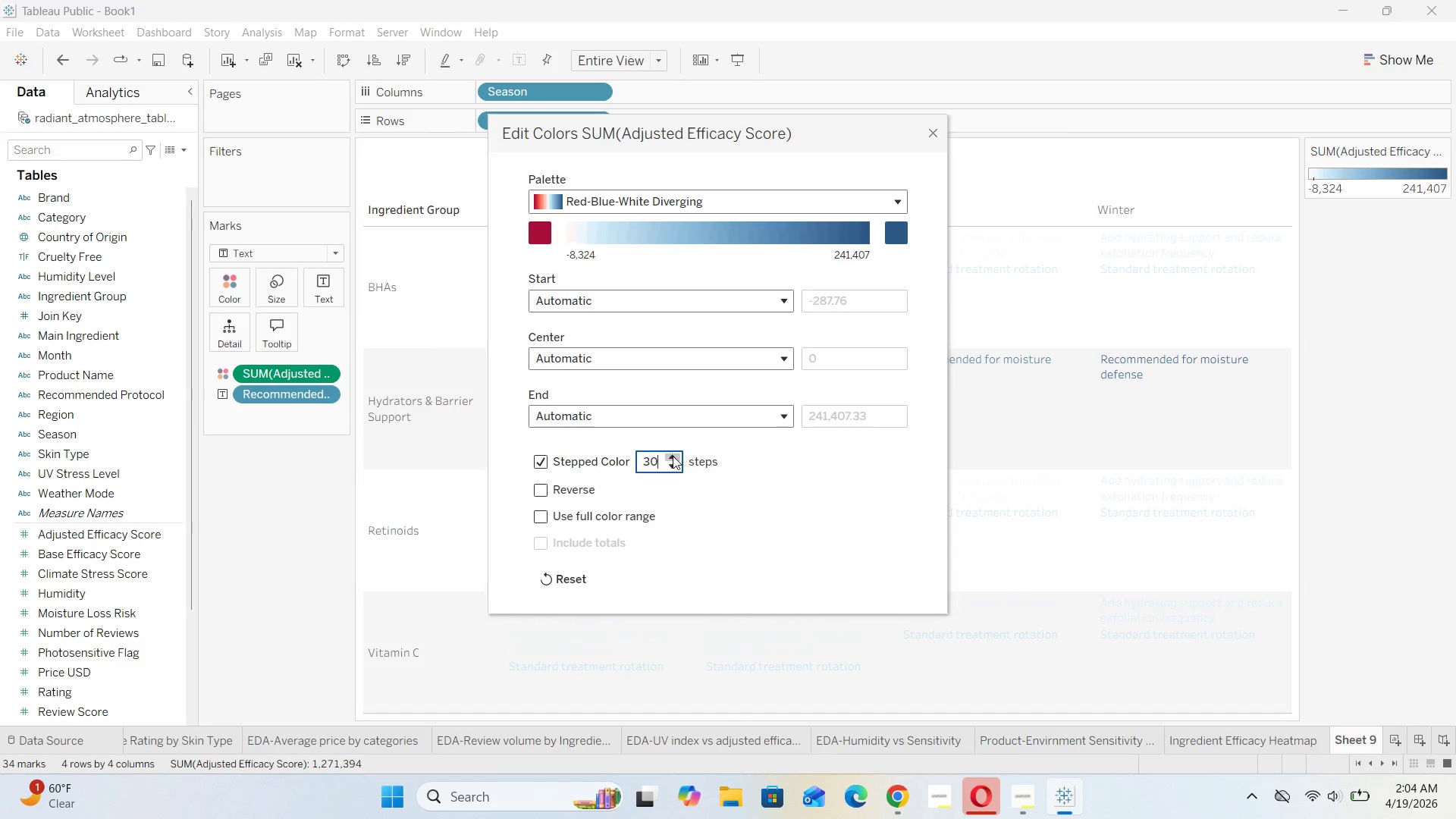 
triple_click([673, 456])
 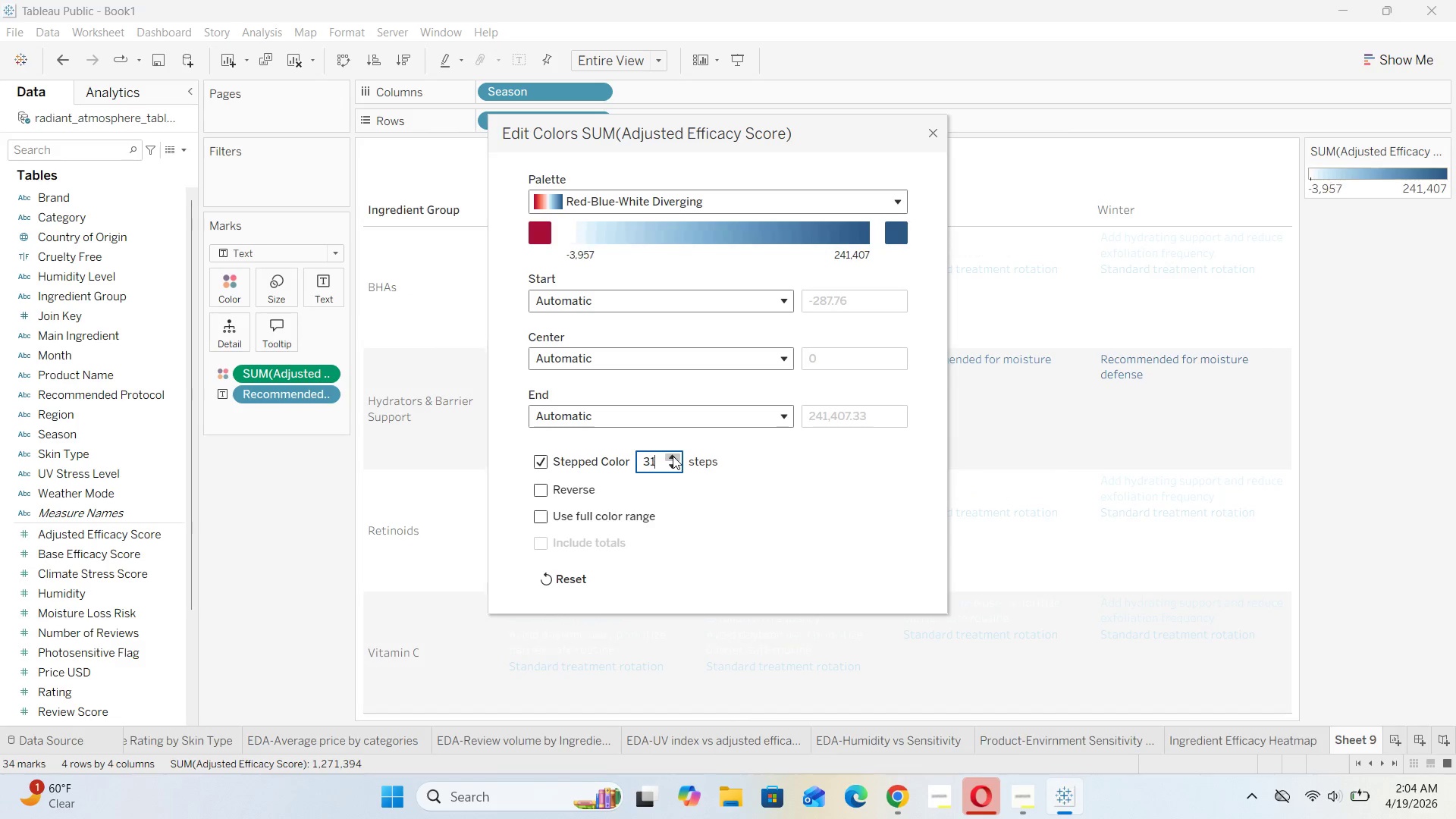 
triple_click([673, 456])
 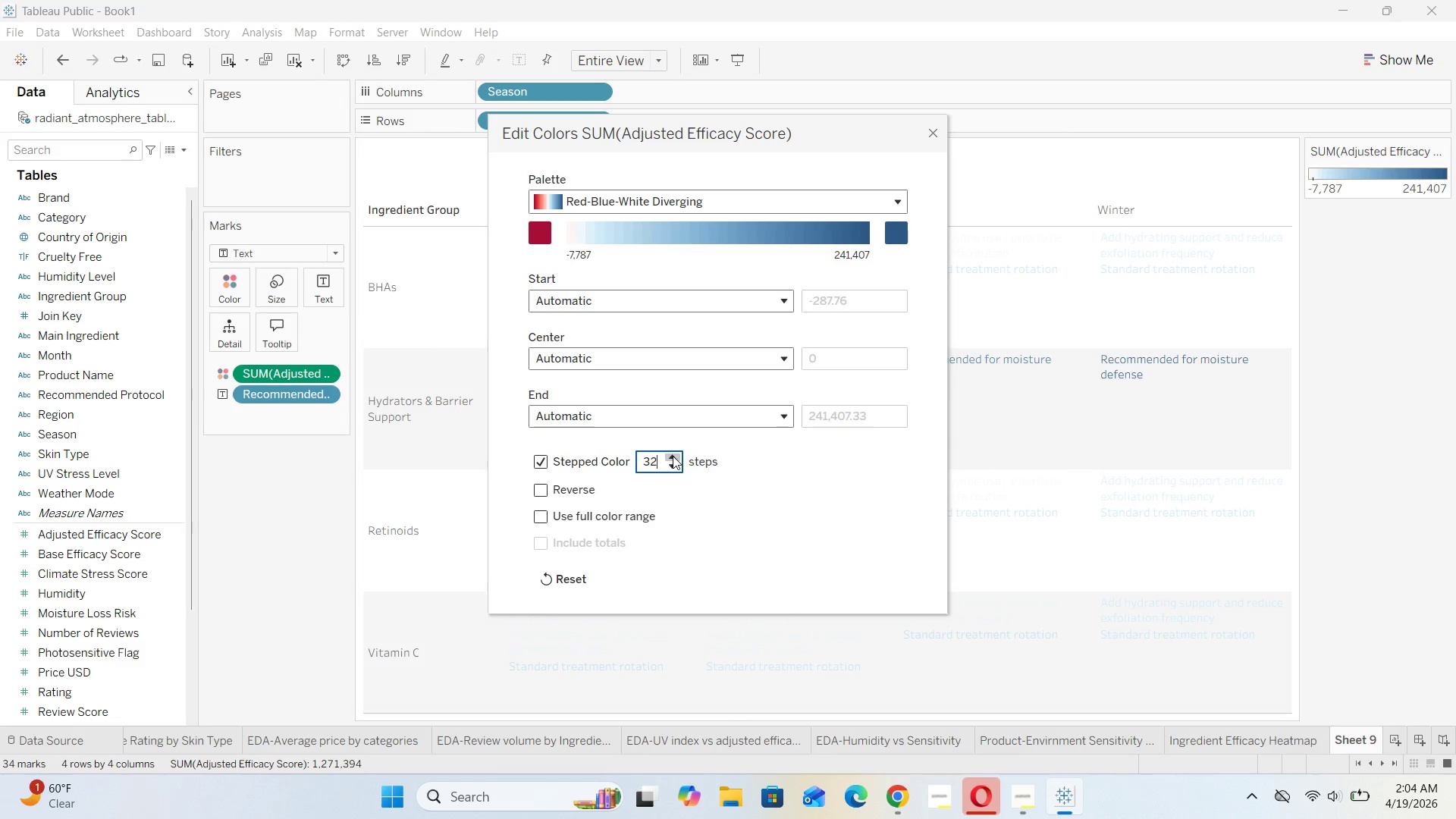 
triple_click([673, 456])
 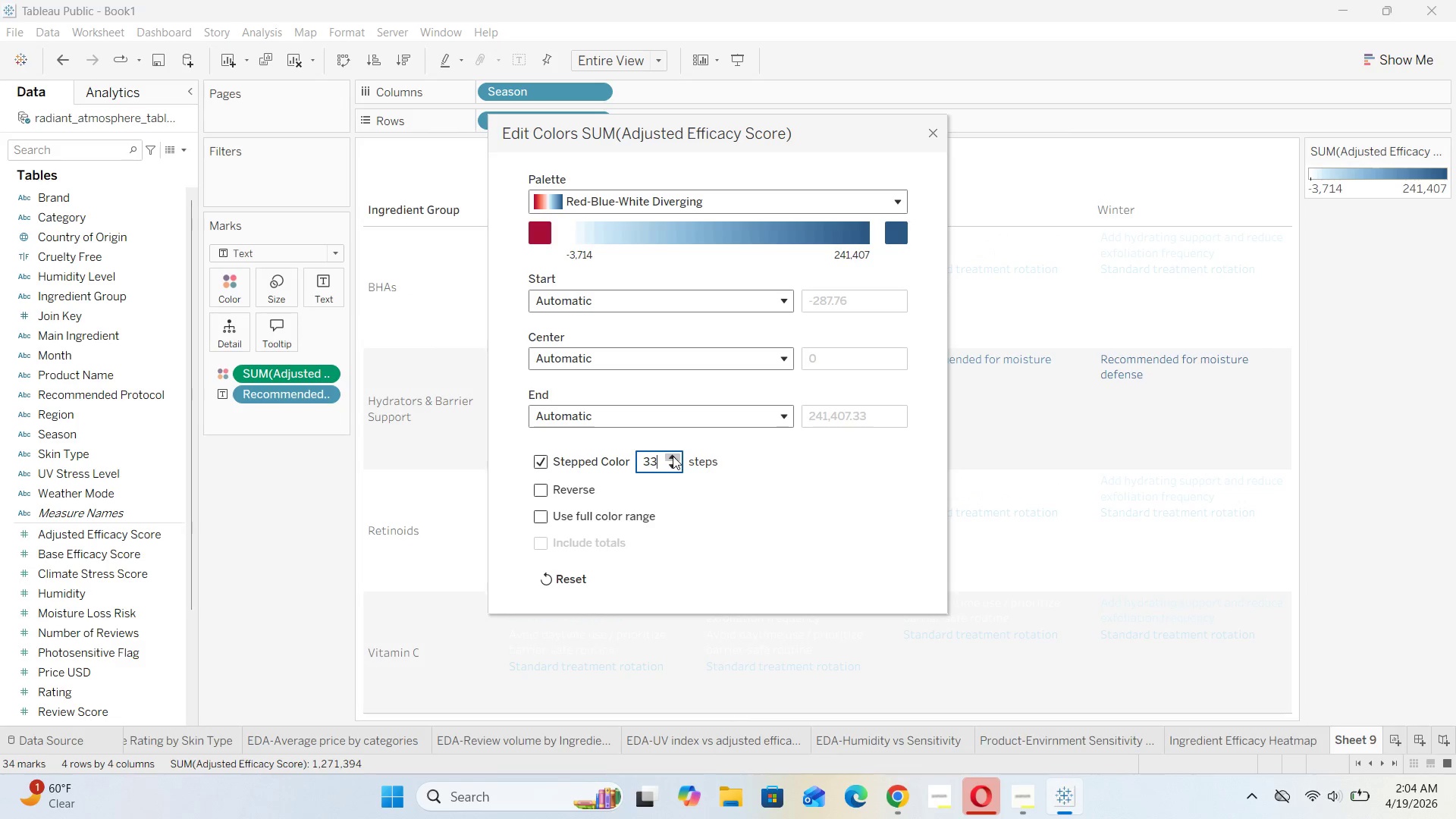 
triple_click([673, 456])
 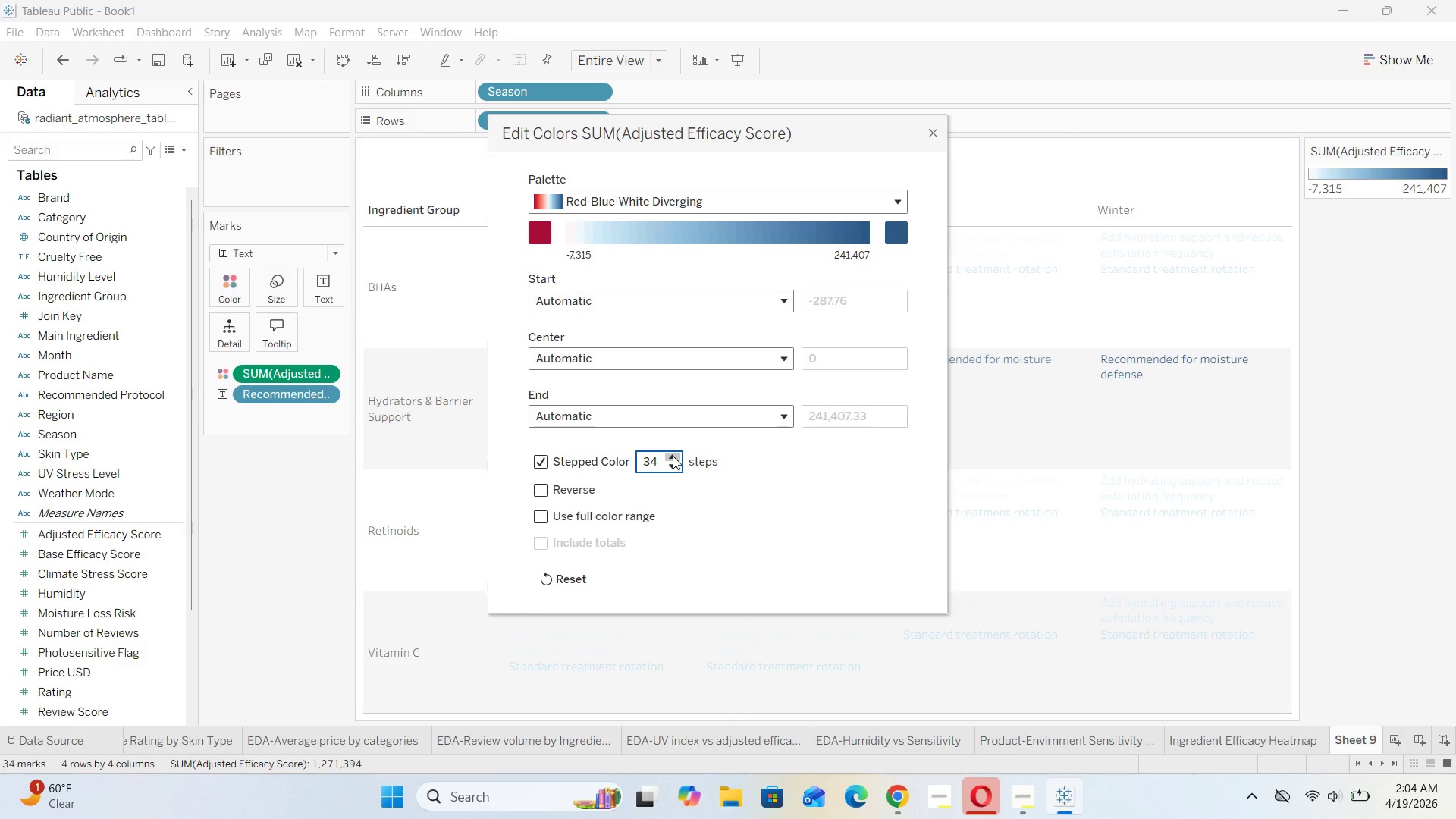 
triple_click([673, 456])
 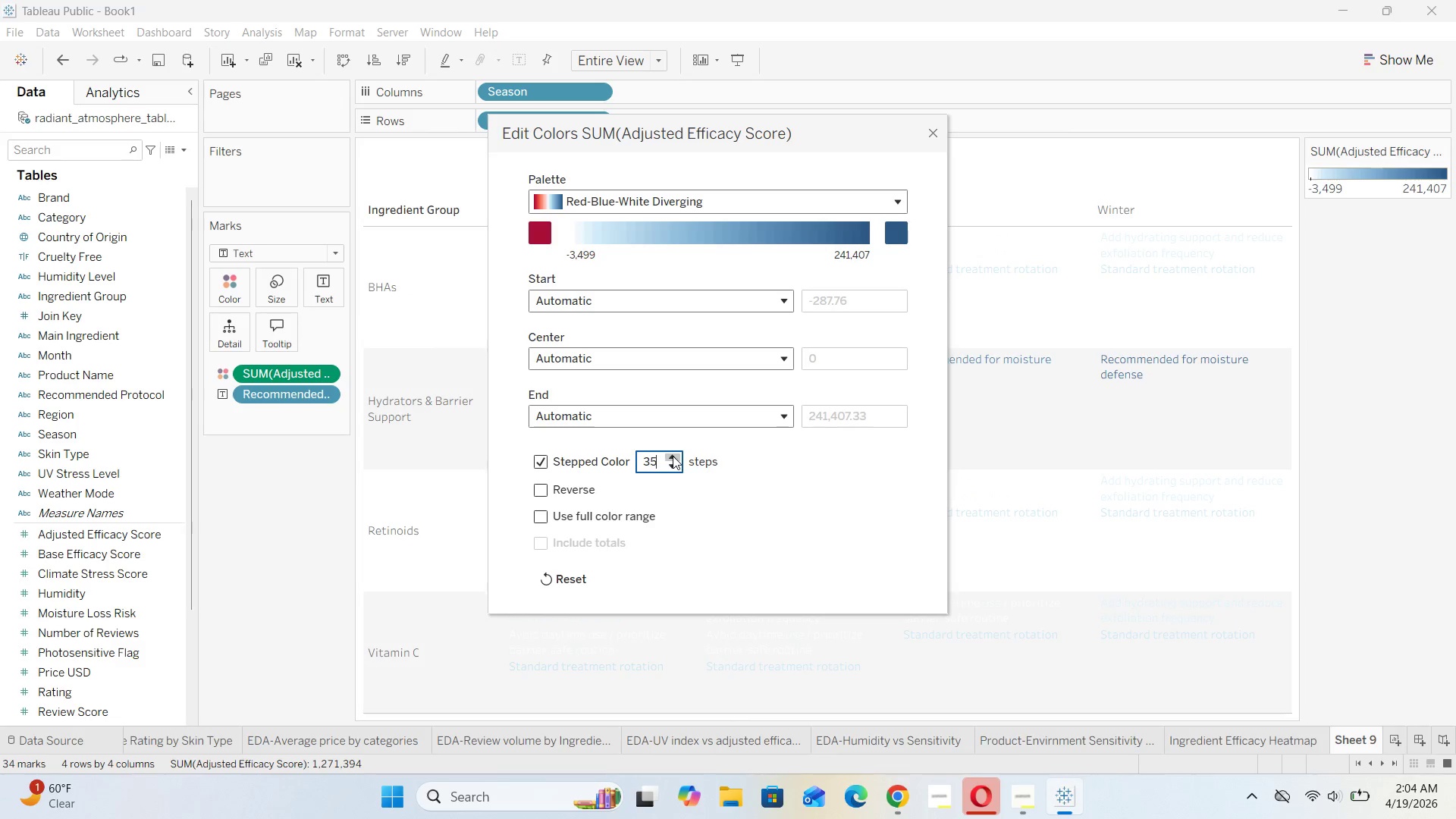 
triple_click([673, 456])
 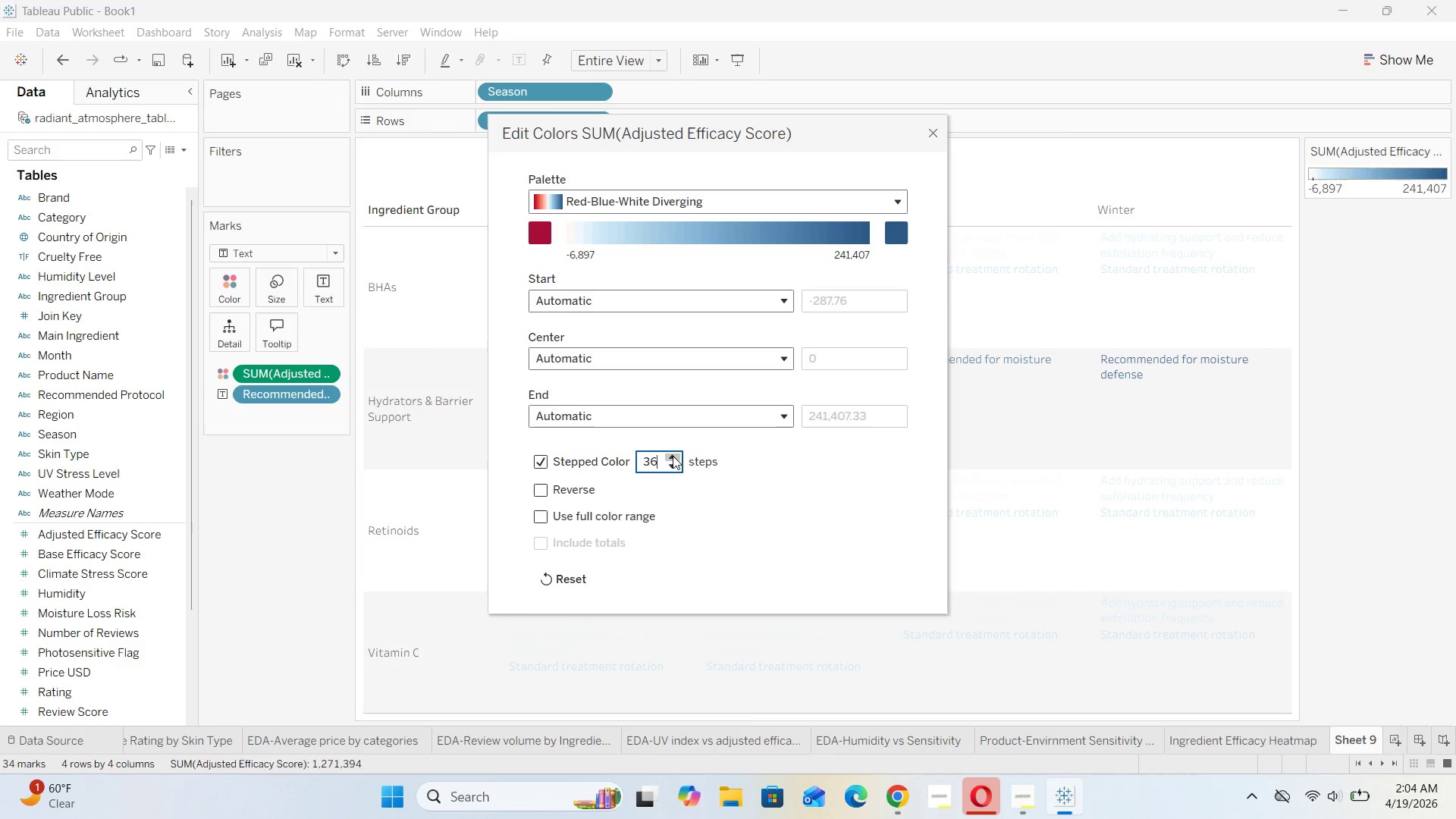 
triple_click([673, 456])
 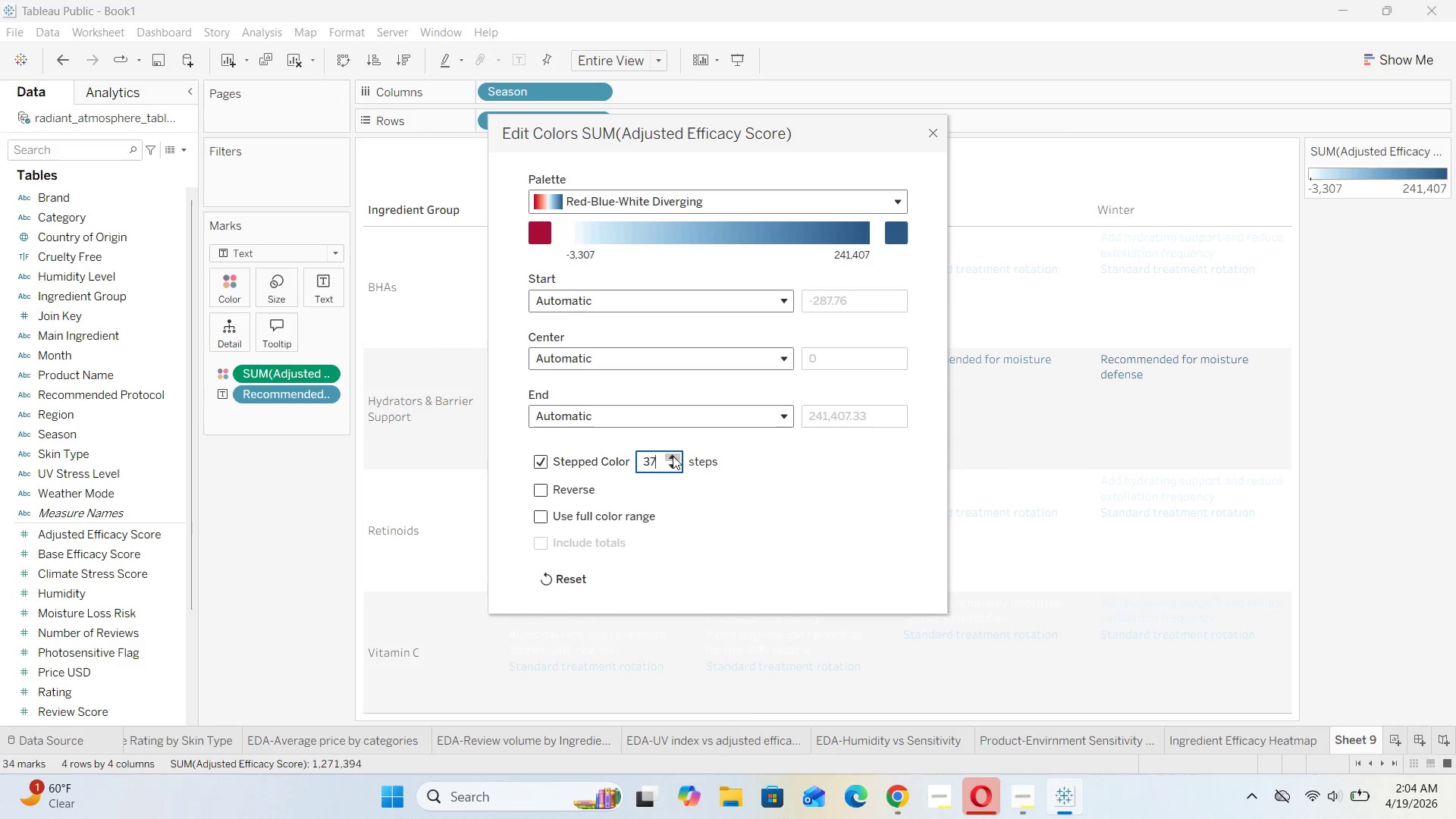 
triple_click([673, 456])
 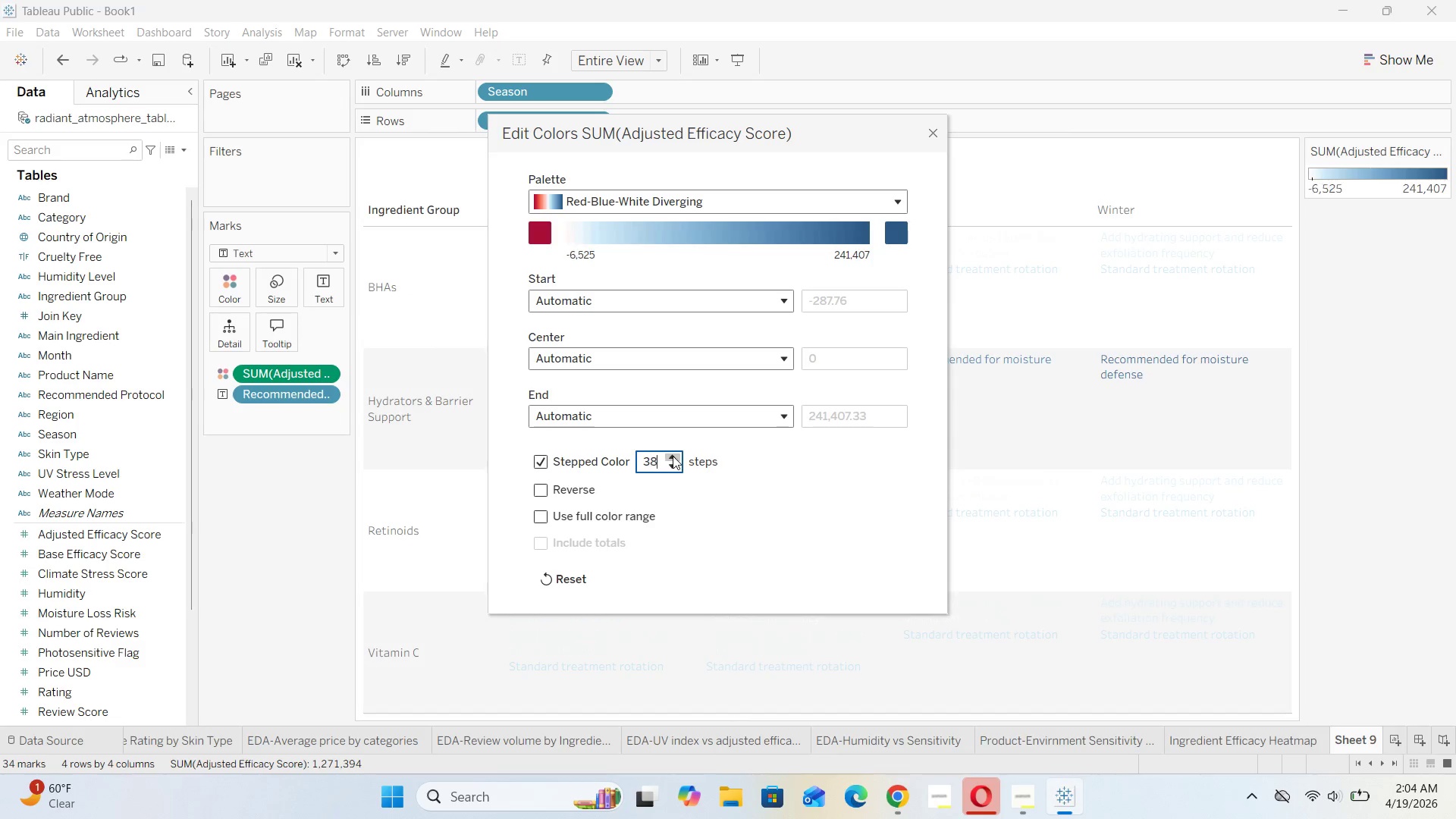 
triple_click([673, 456])
 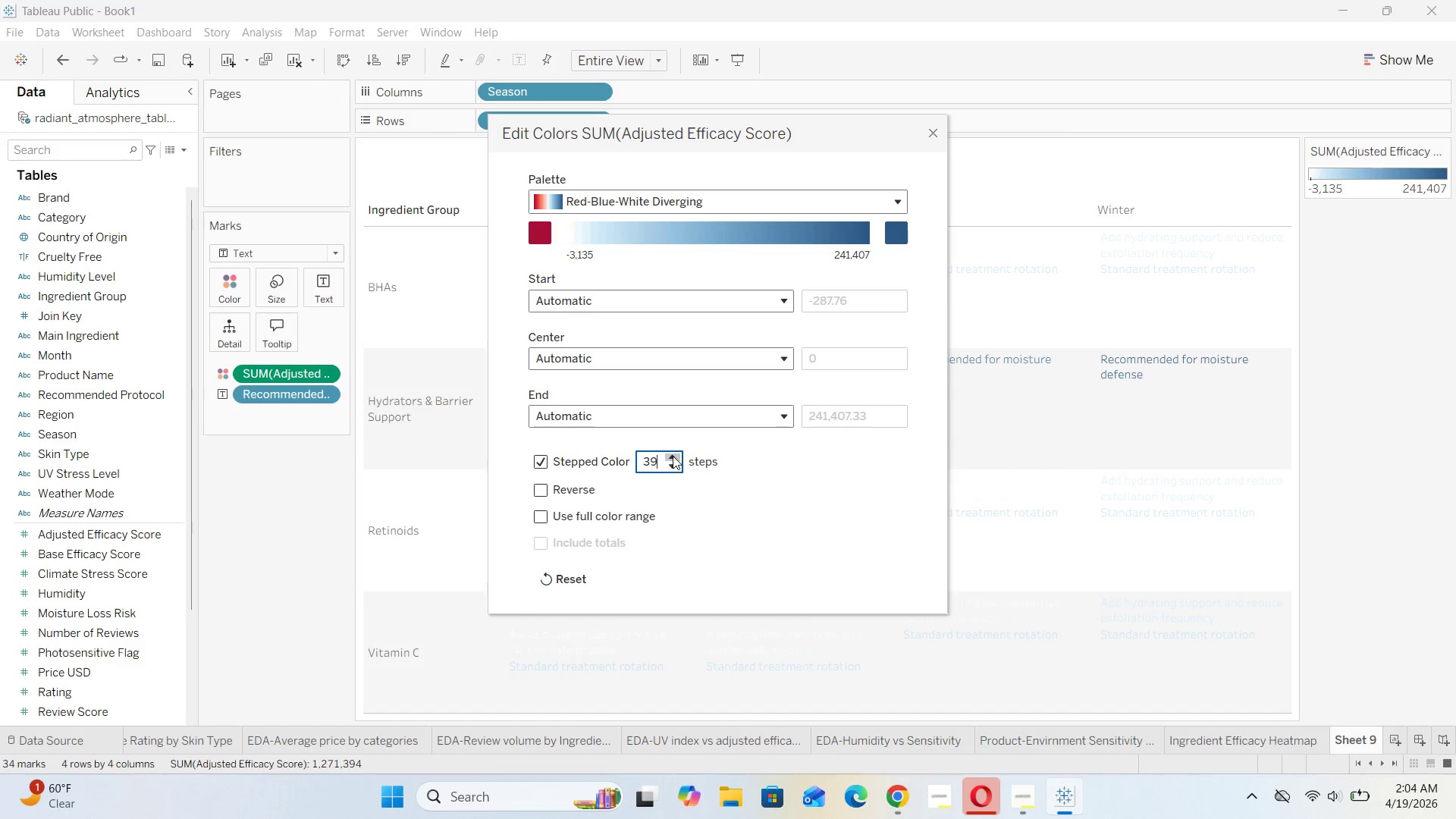 
triple_click([673, 456])
 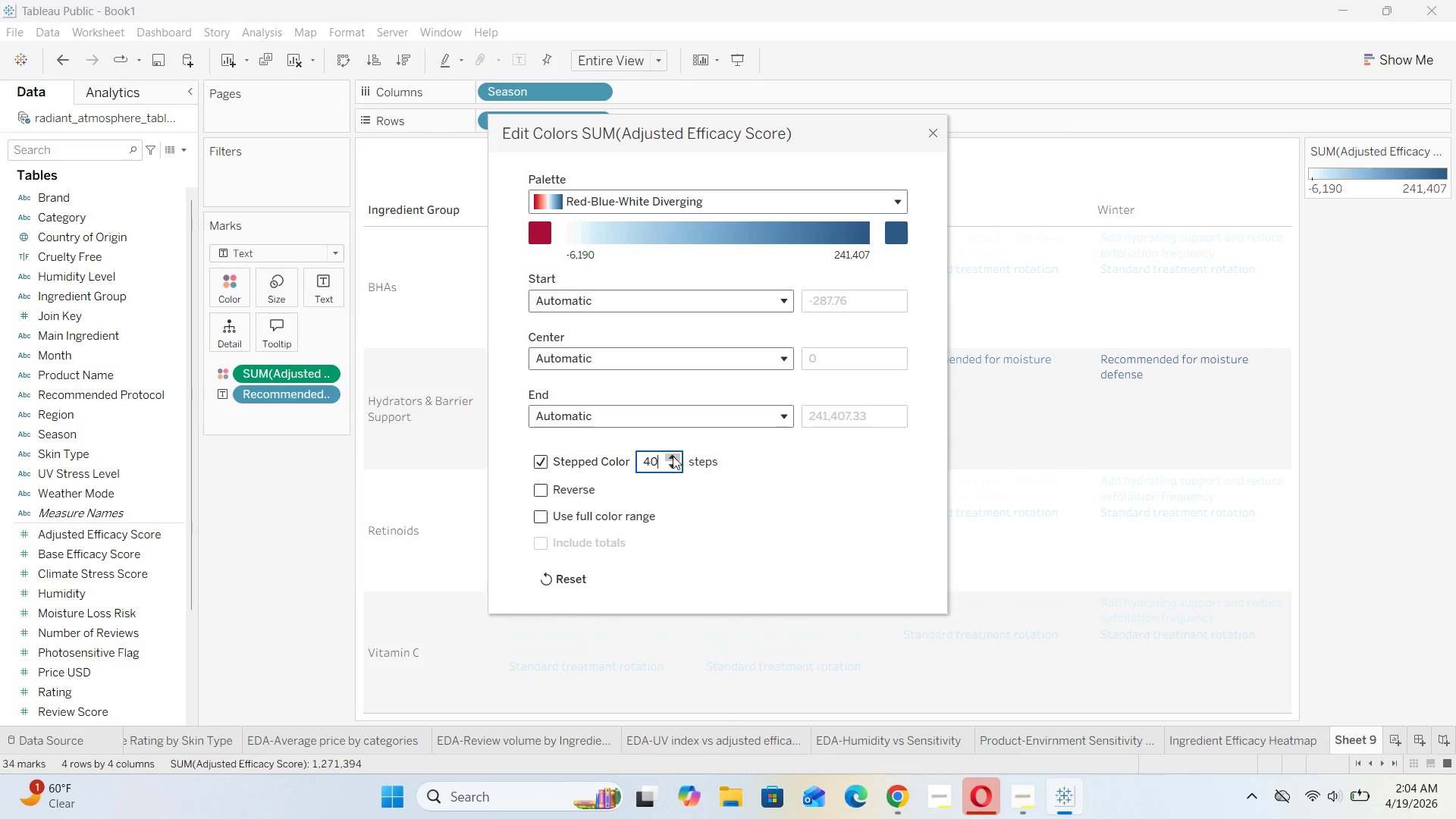 
triple_click([673, 456])
 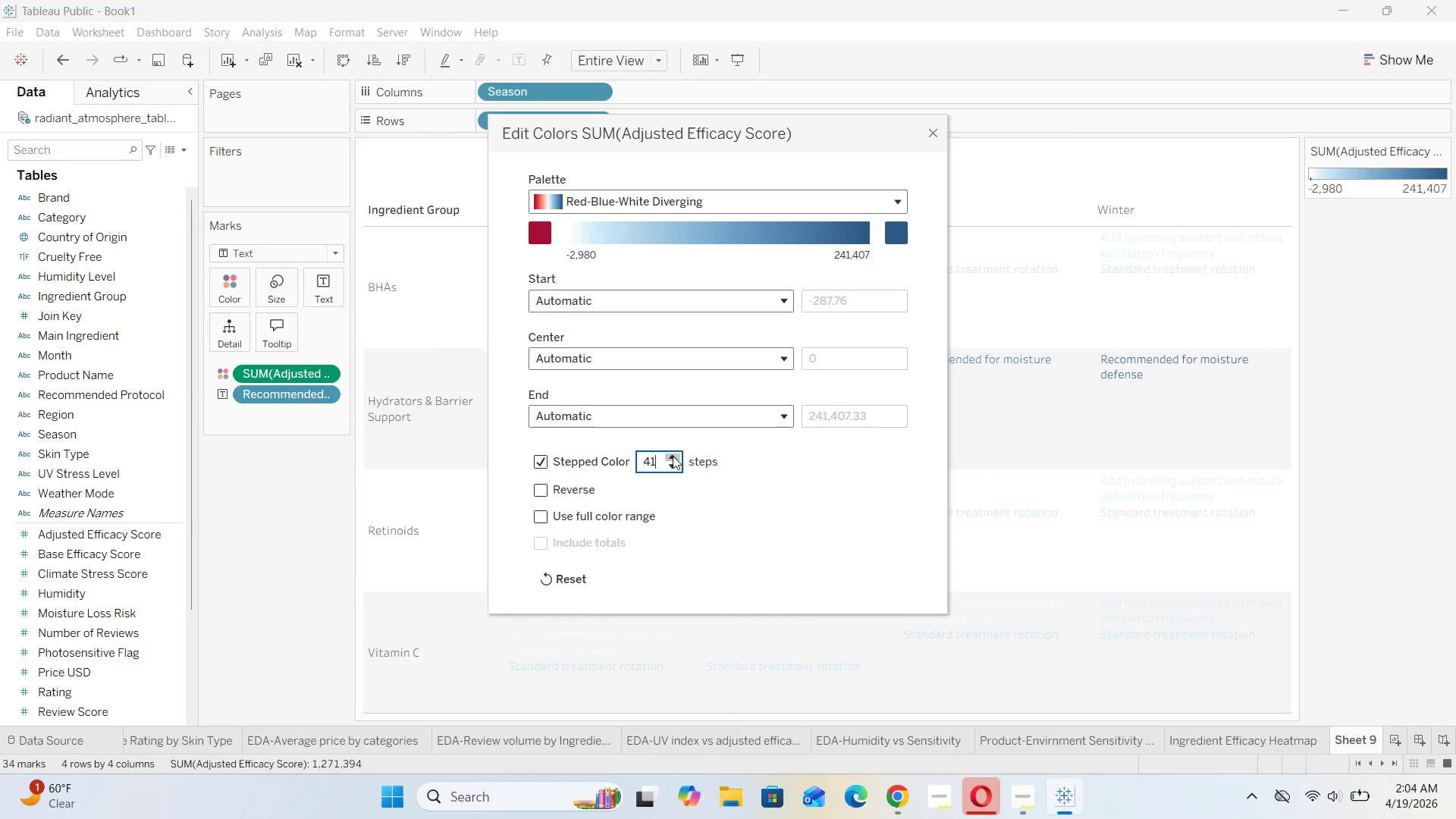 
triple_click([673, 456])
 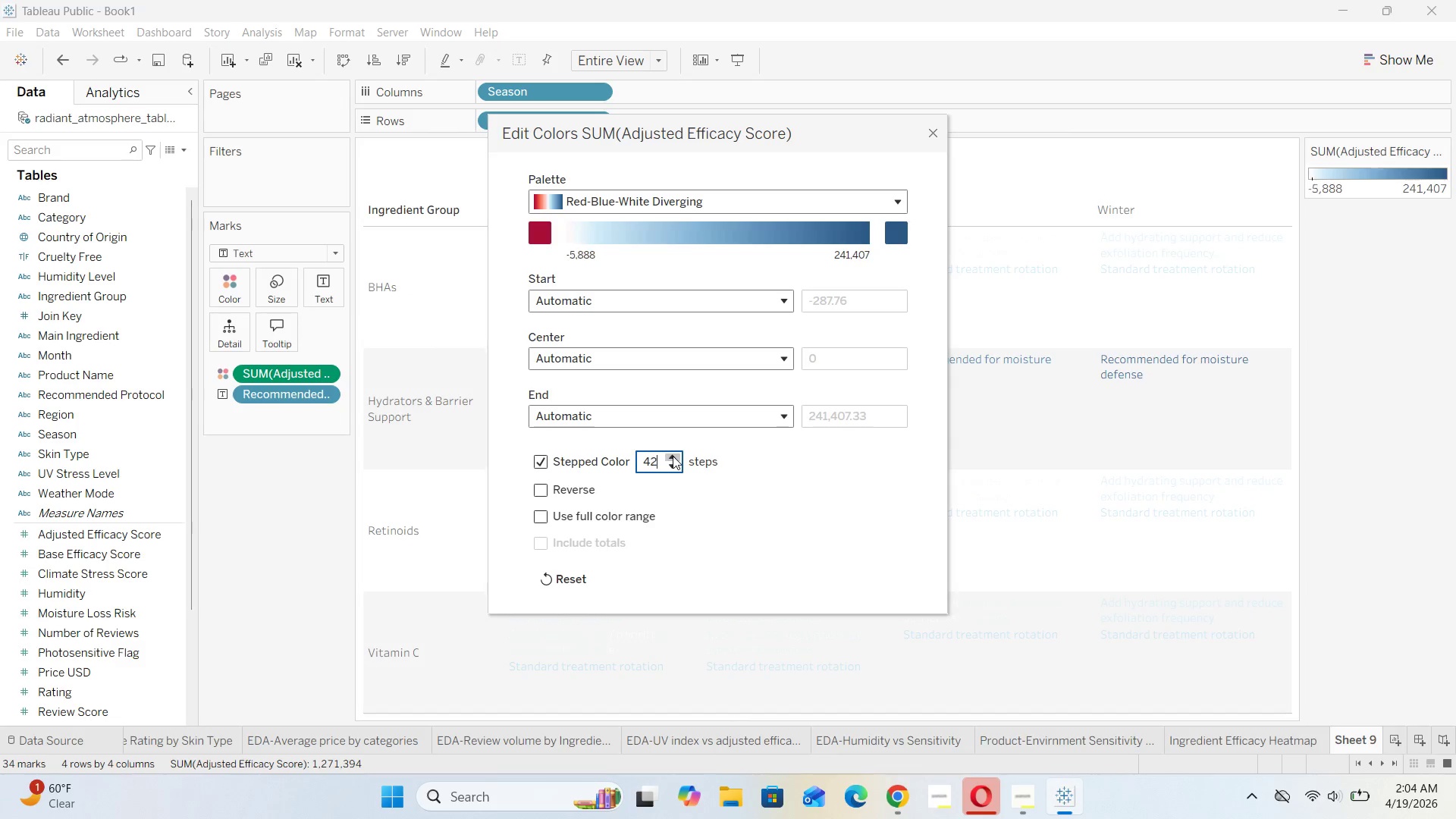 
triple_click([673, 456])
 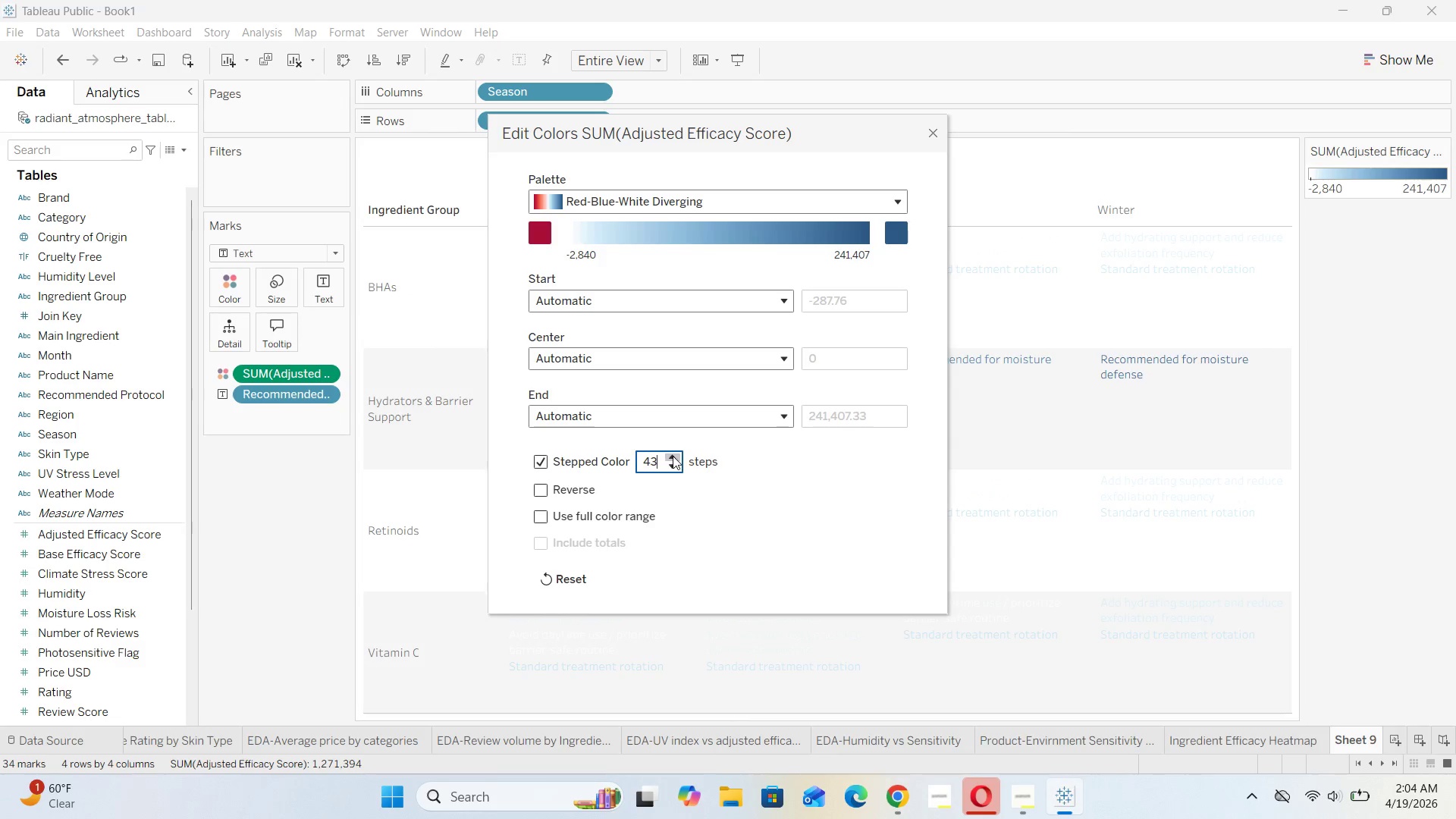 
triple_click([673, 456])
 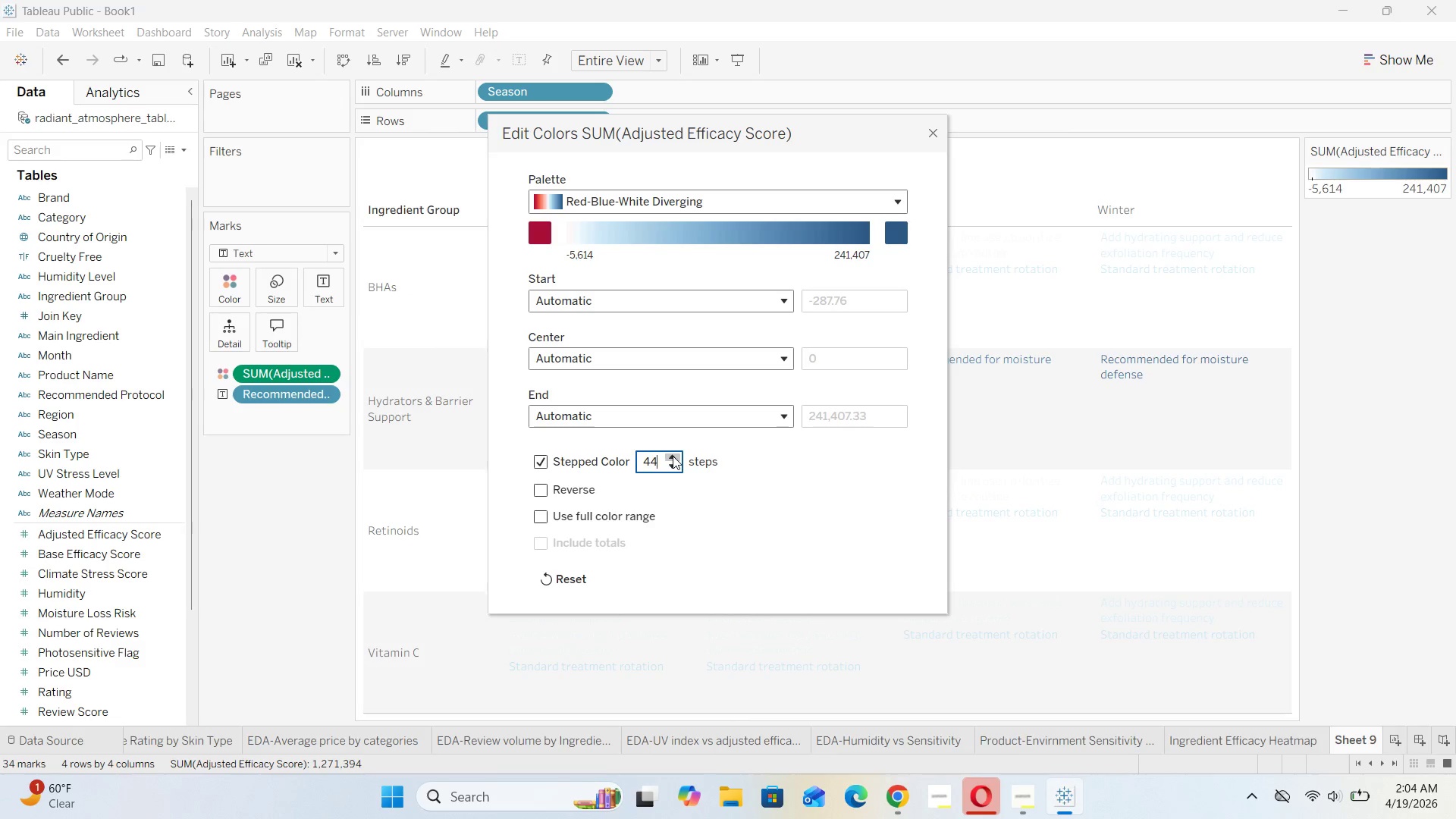 
triple_click([673, 456])
 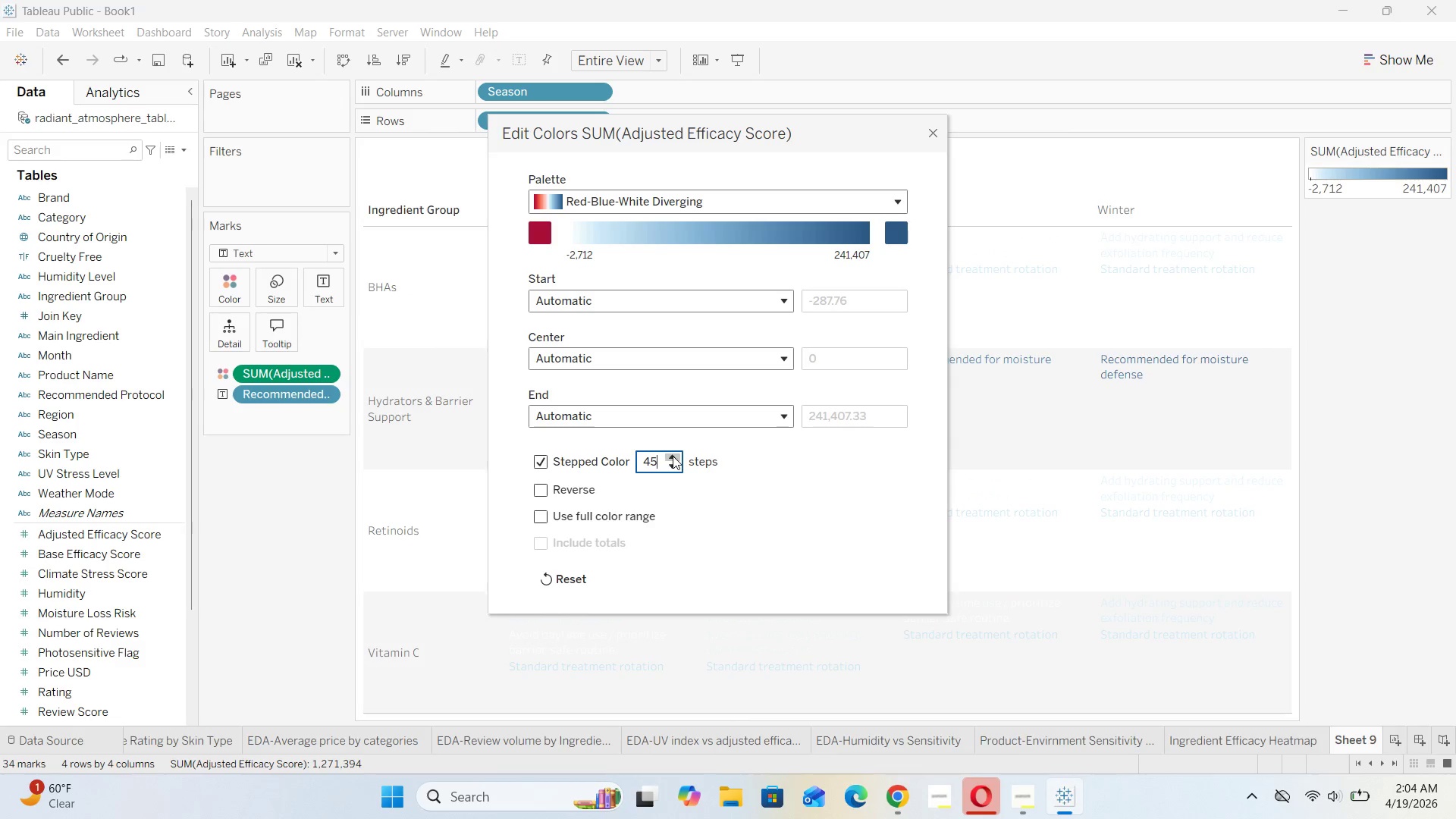 
triple_click([673, 456])
 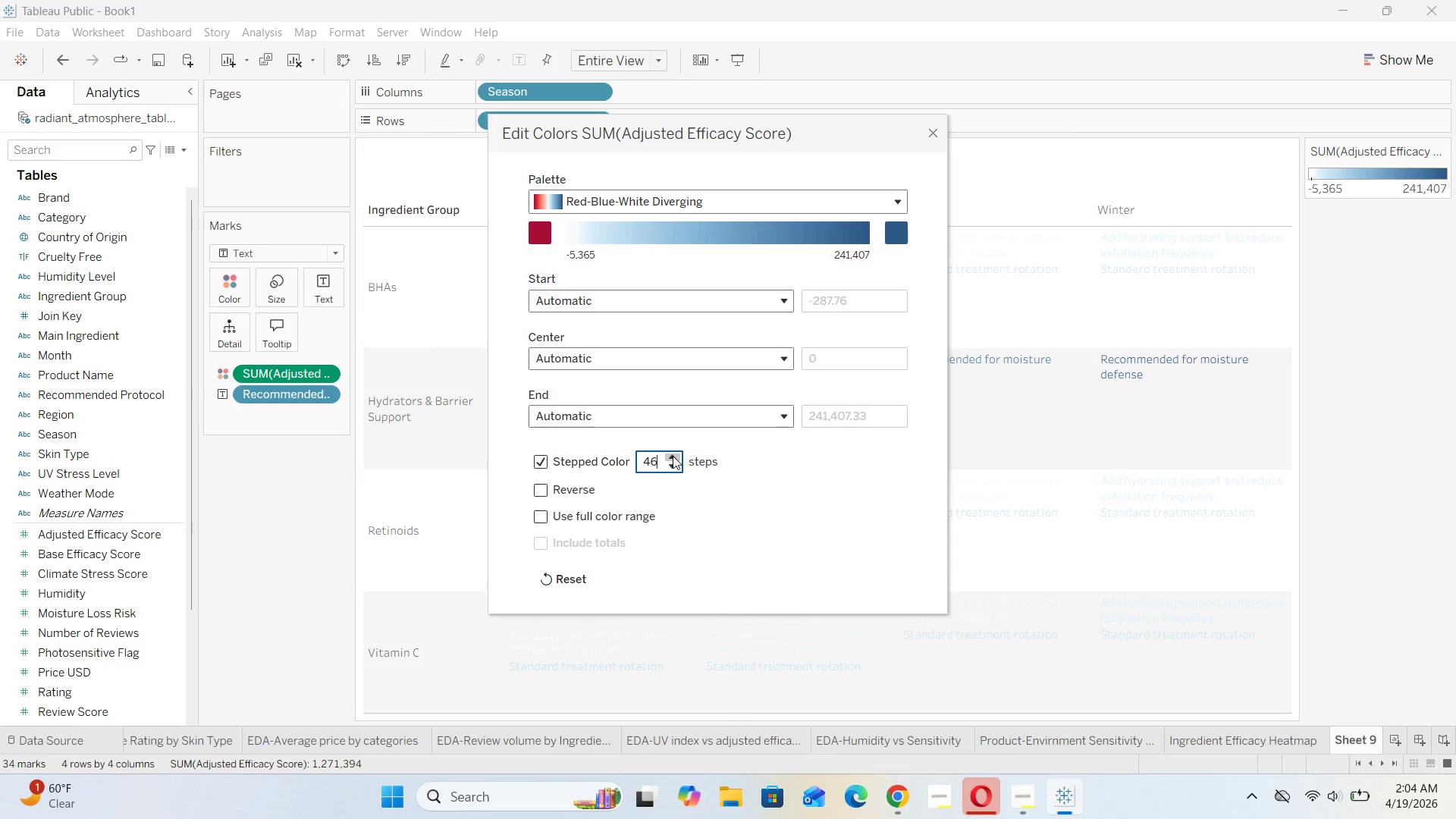 
triple_click([673, 456])
 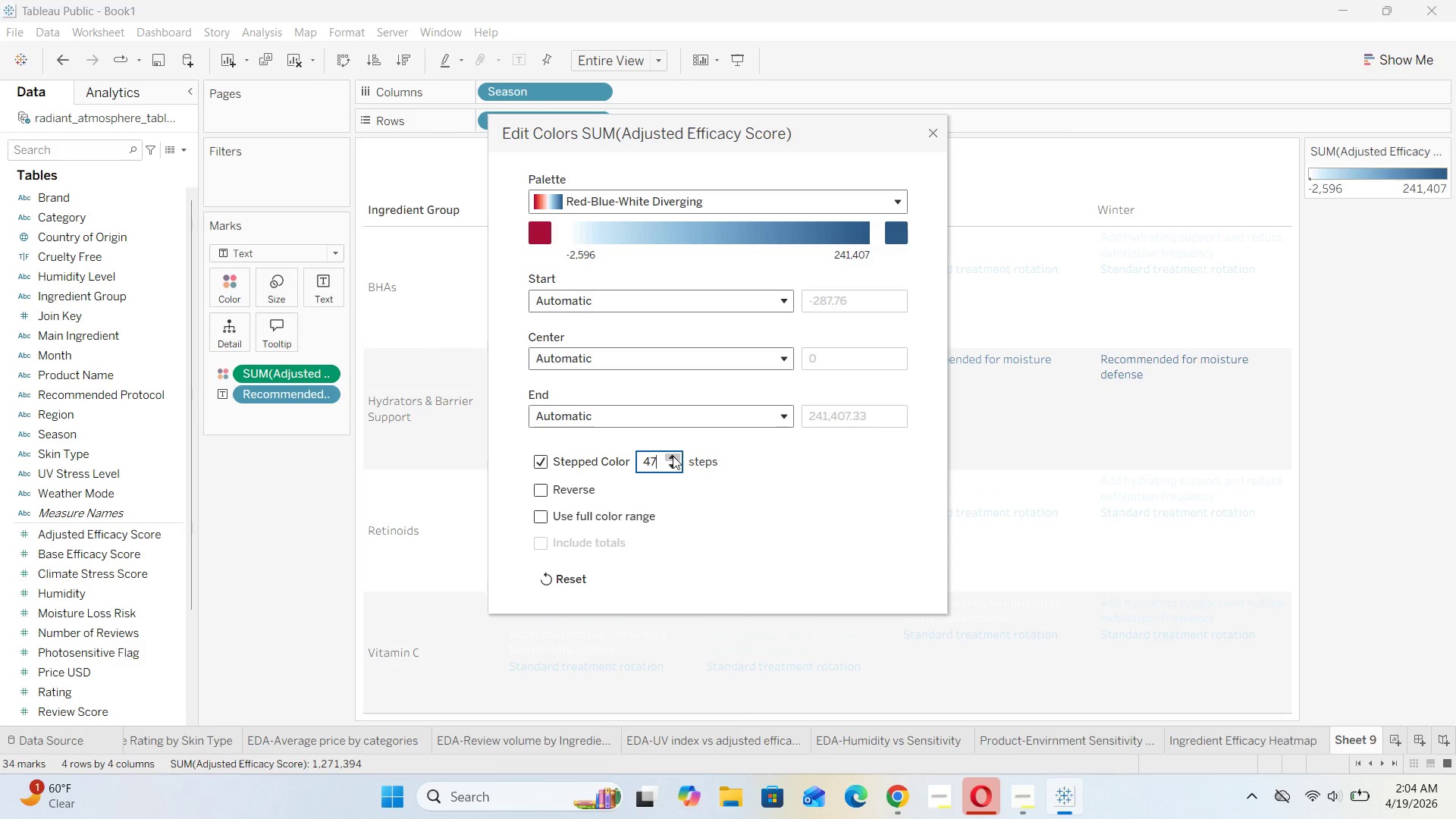 
triple_click([673, 456])
 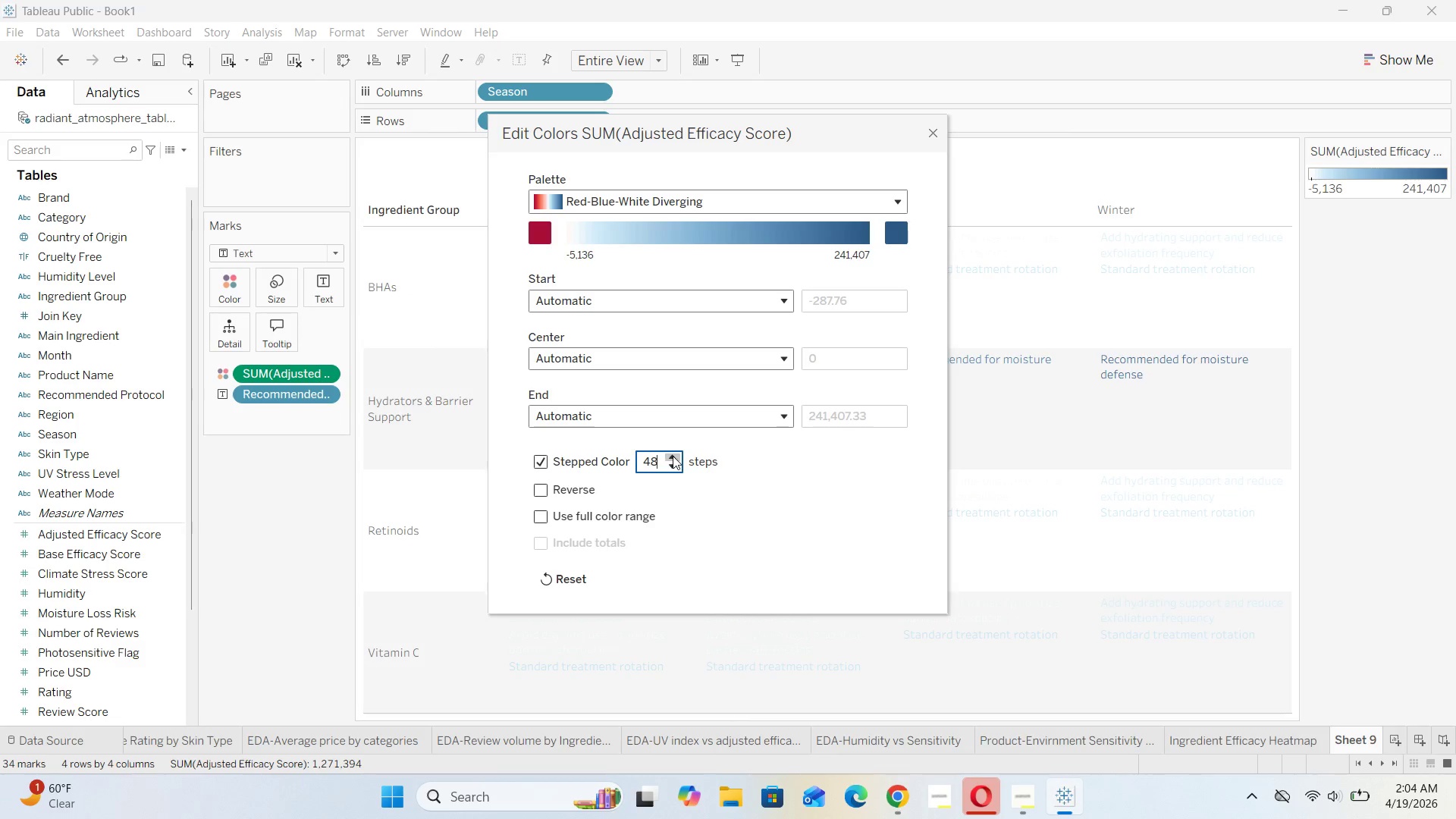 
triple_click([673, 456])
 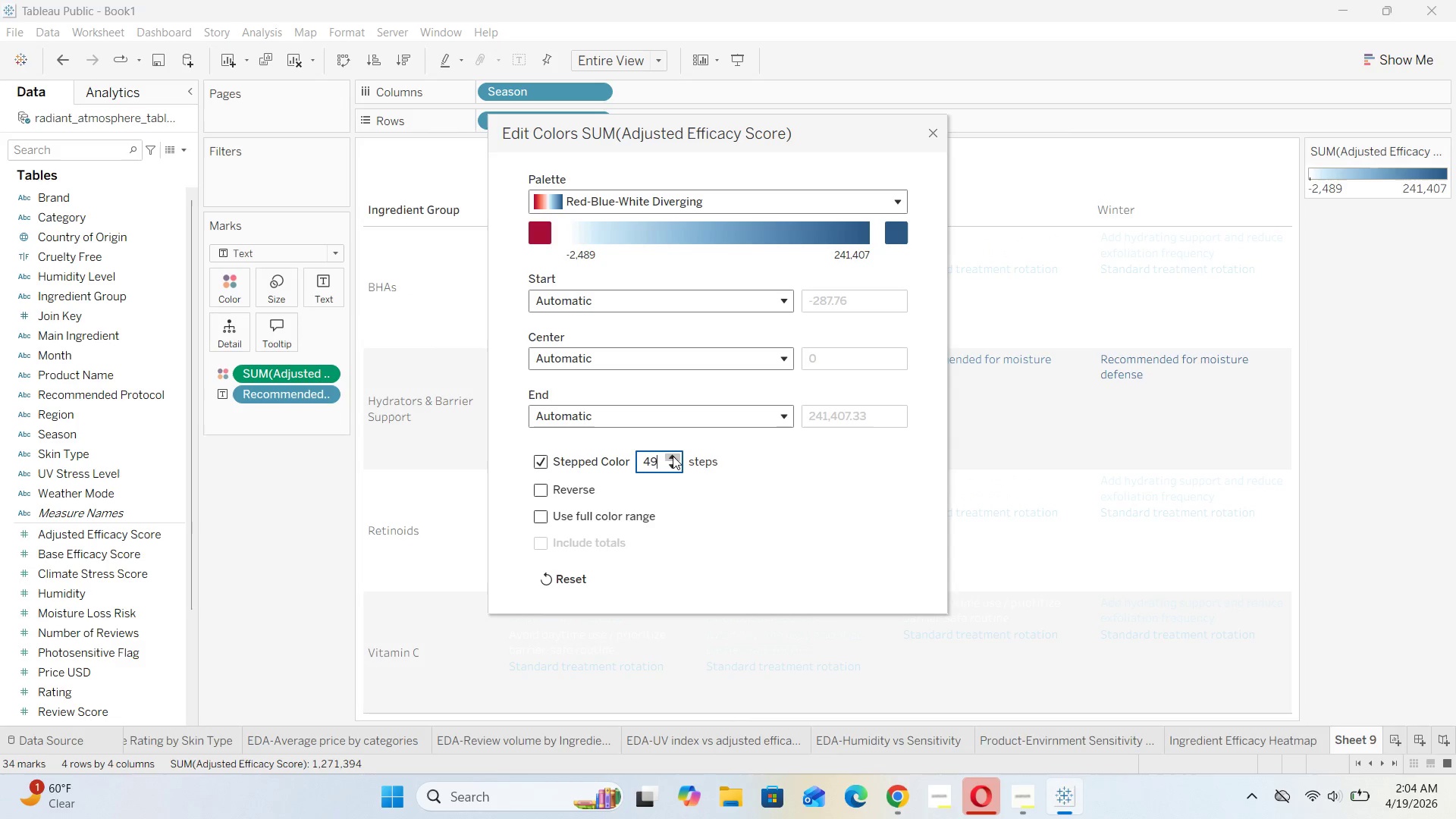 
triple_click([673, 456])
 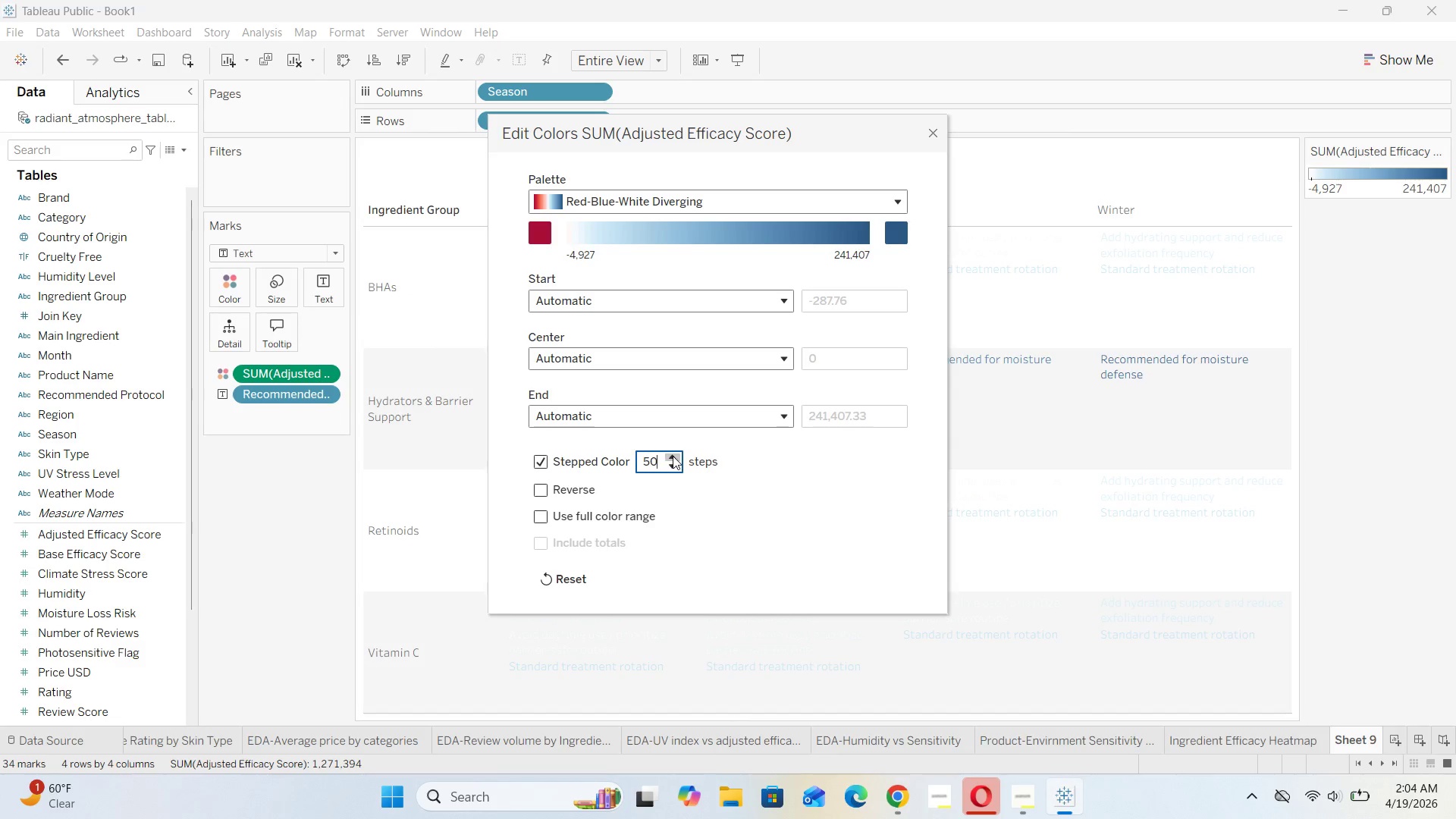 
triple_click([673, 456])
 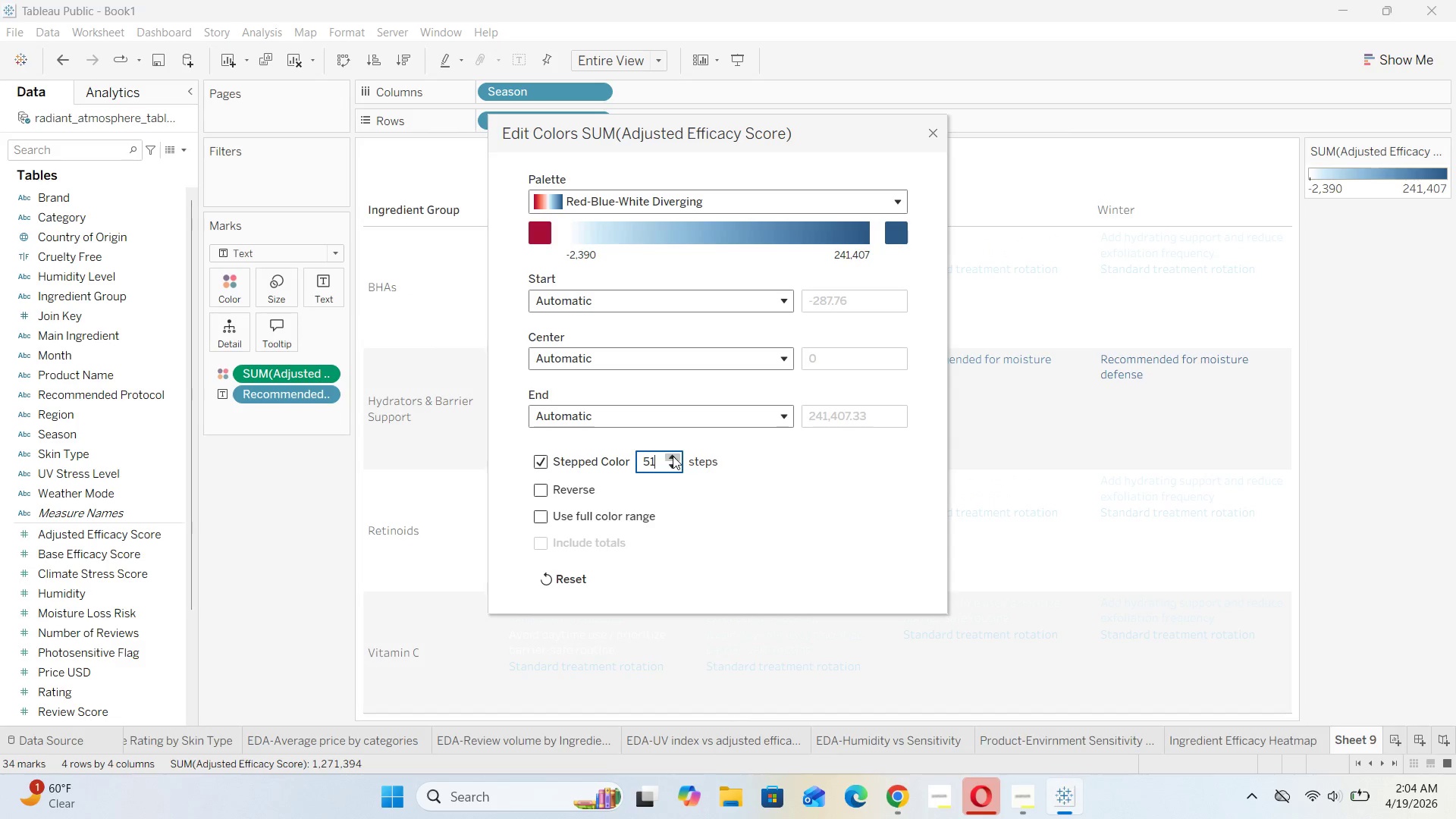 
triple_click([673, 456])
 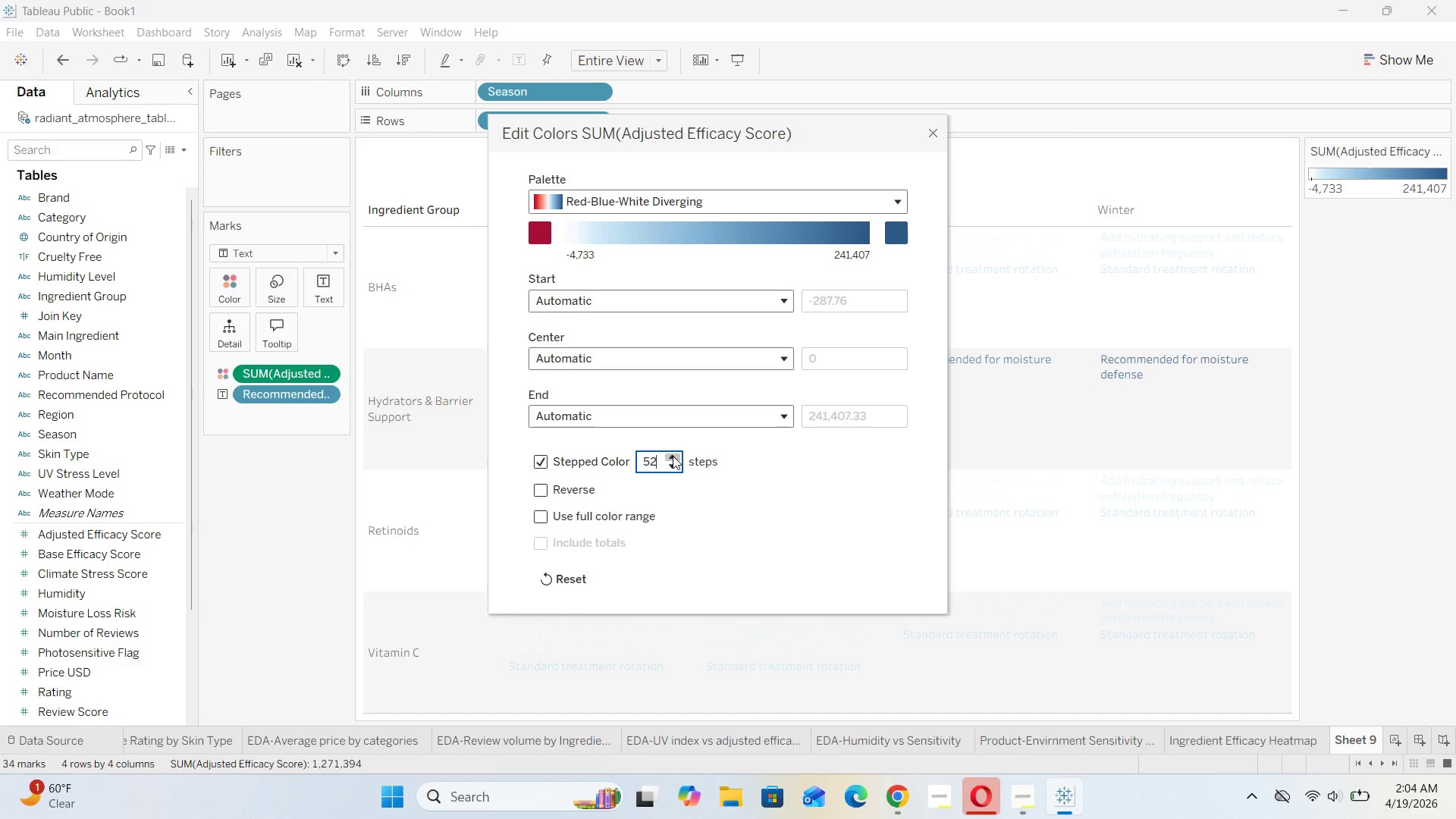 
triple_click([673, 456])
 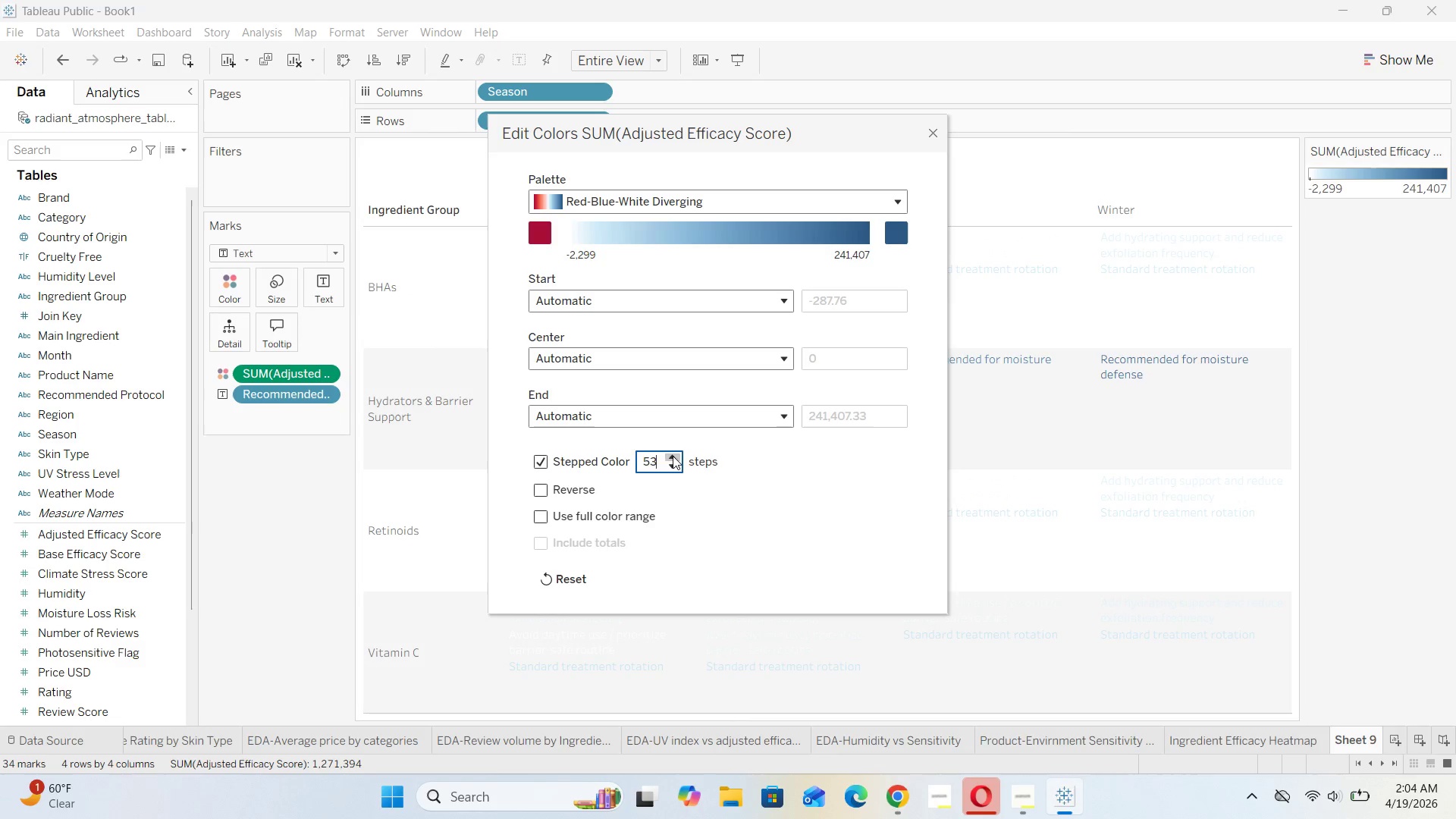 
triple_click([673, 456])
 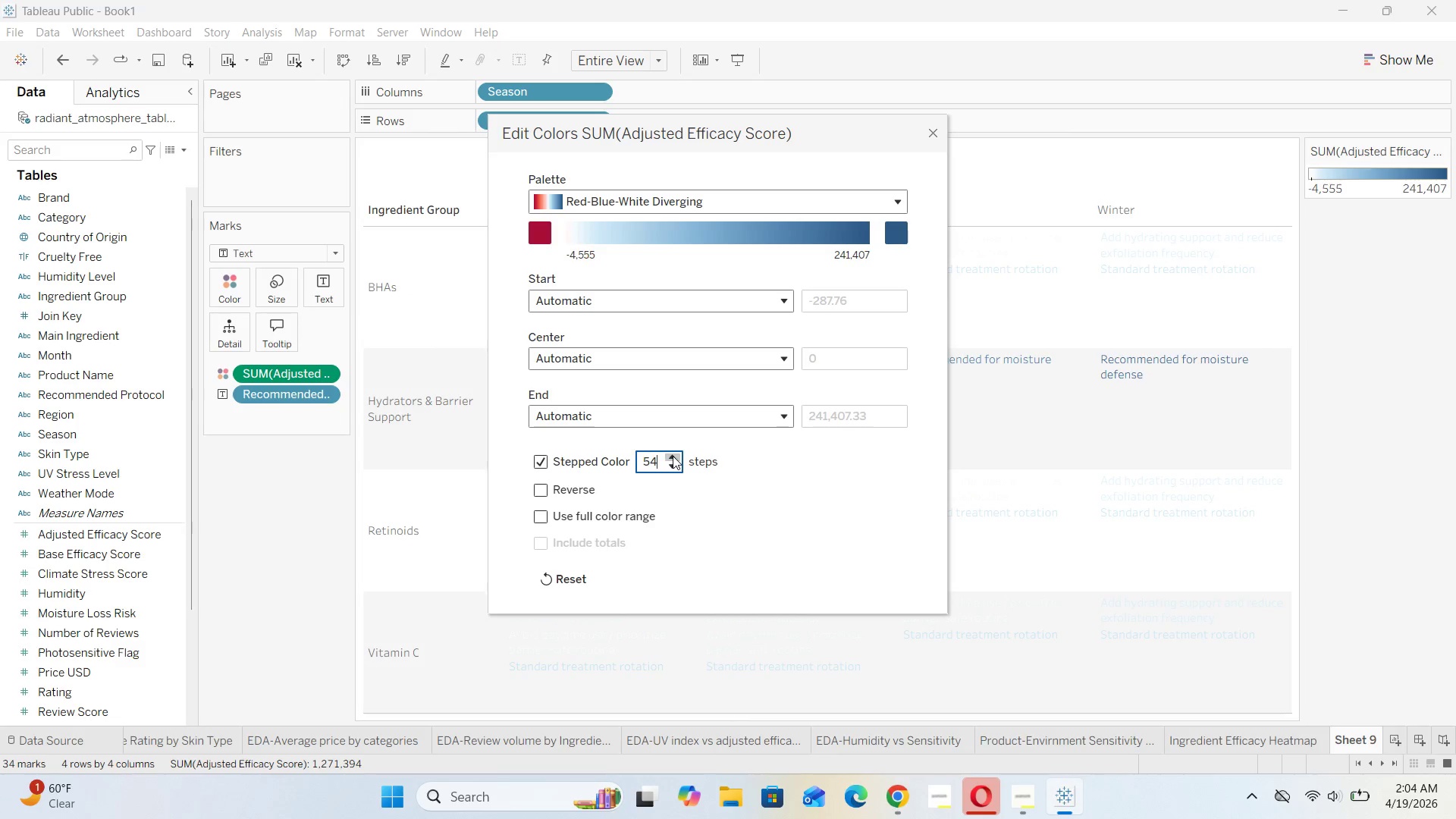 
triple_click([673, 456])
 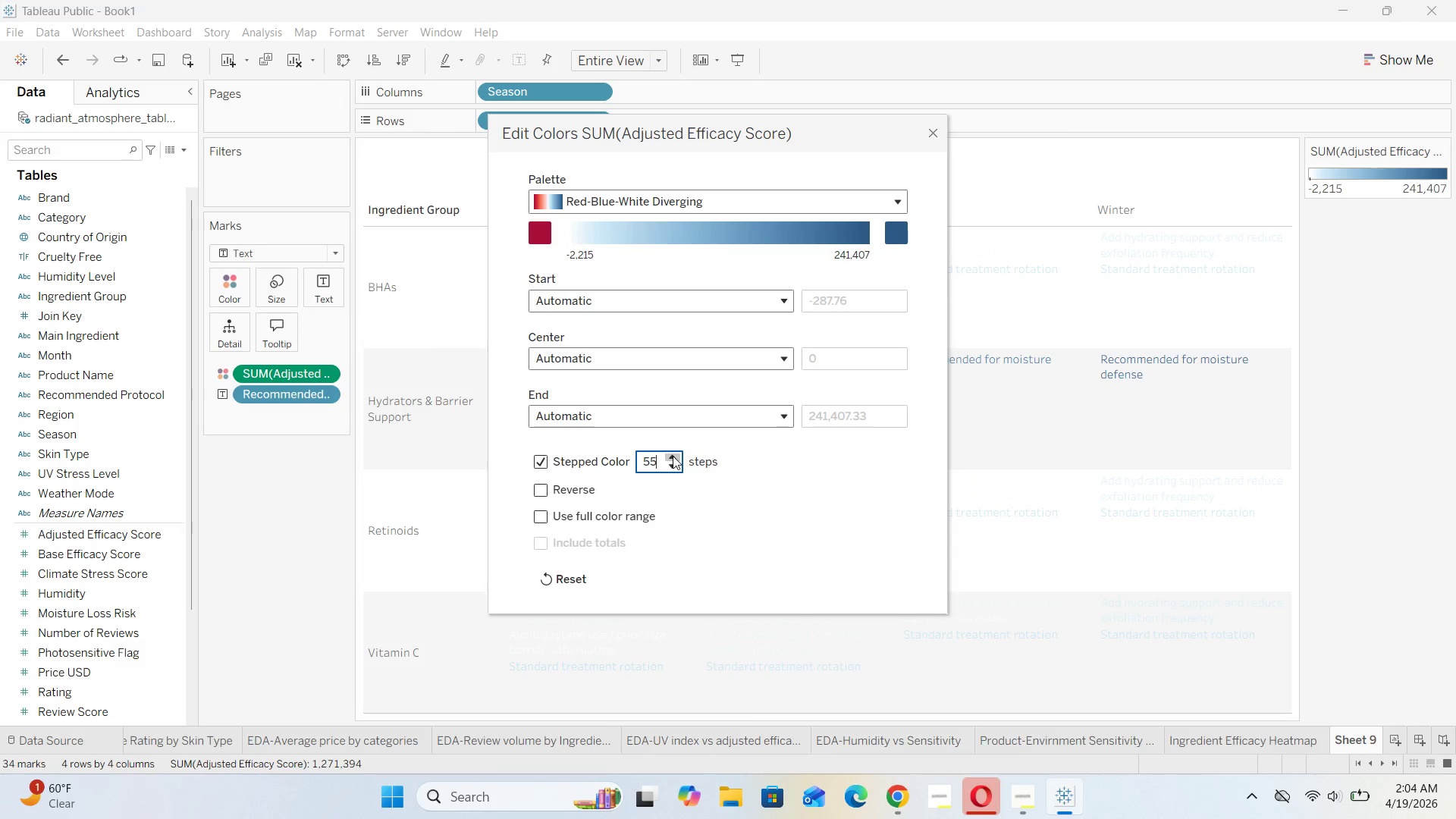 
triple_click([673, 456])
 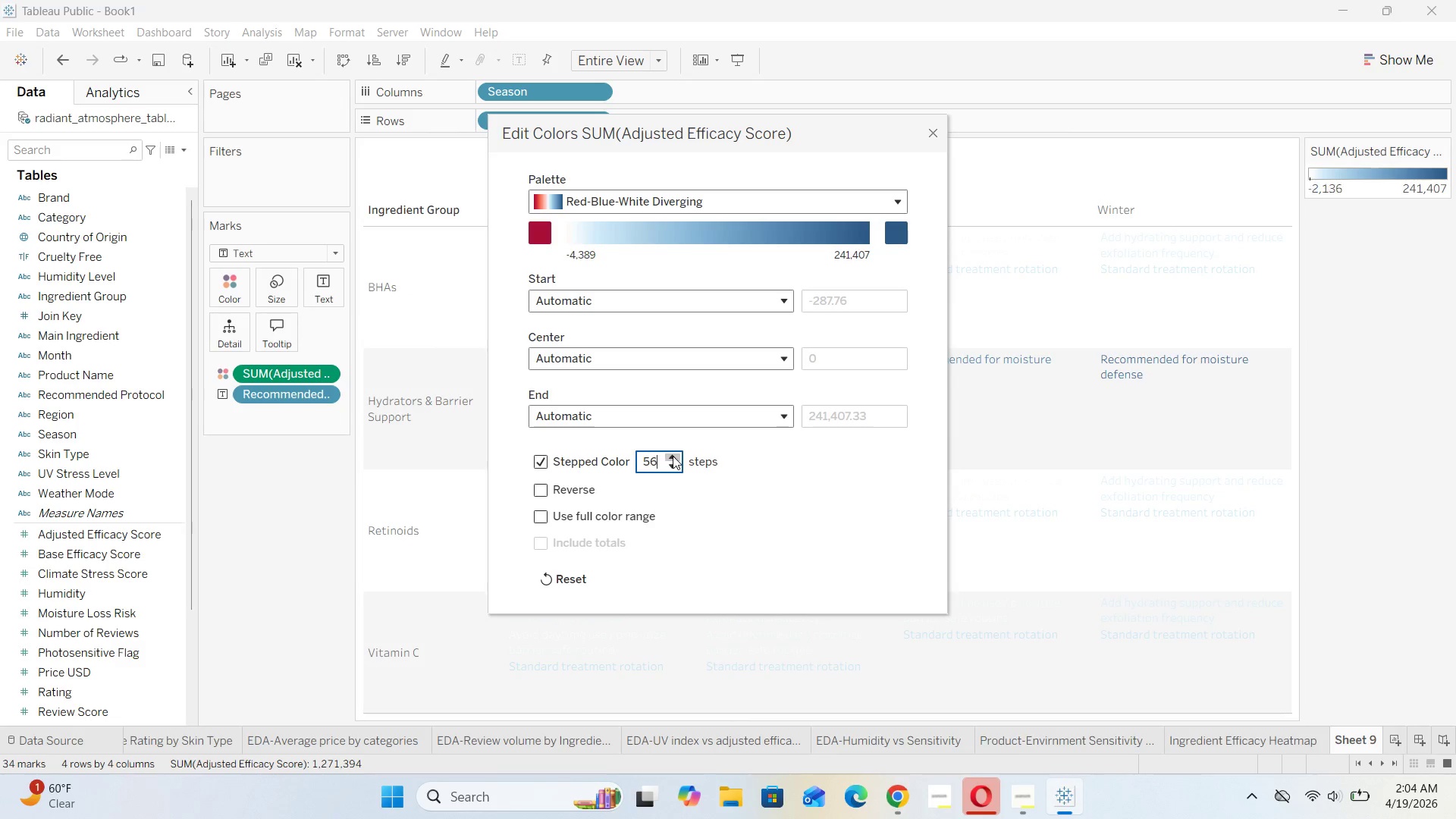 
triple_click([673, 456])
 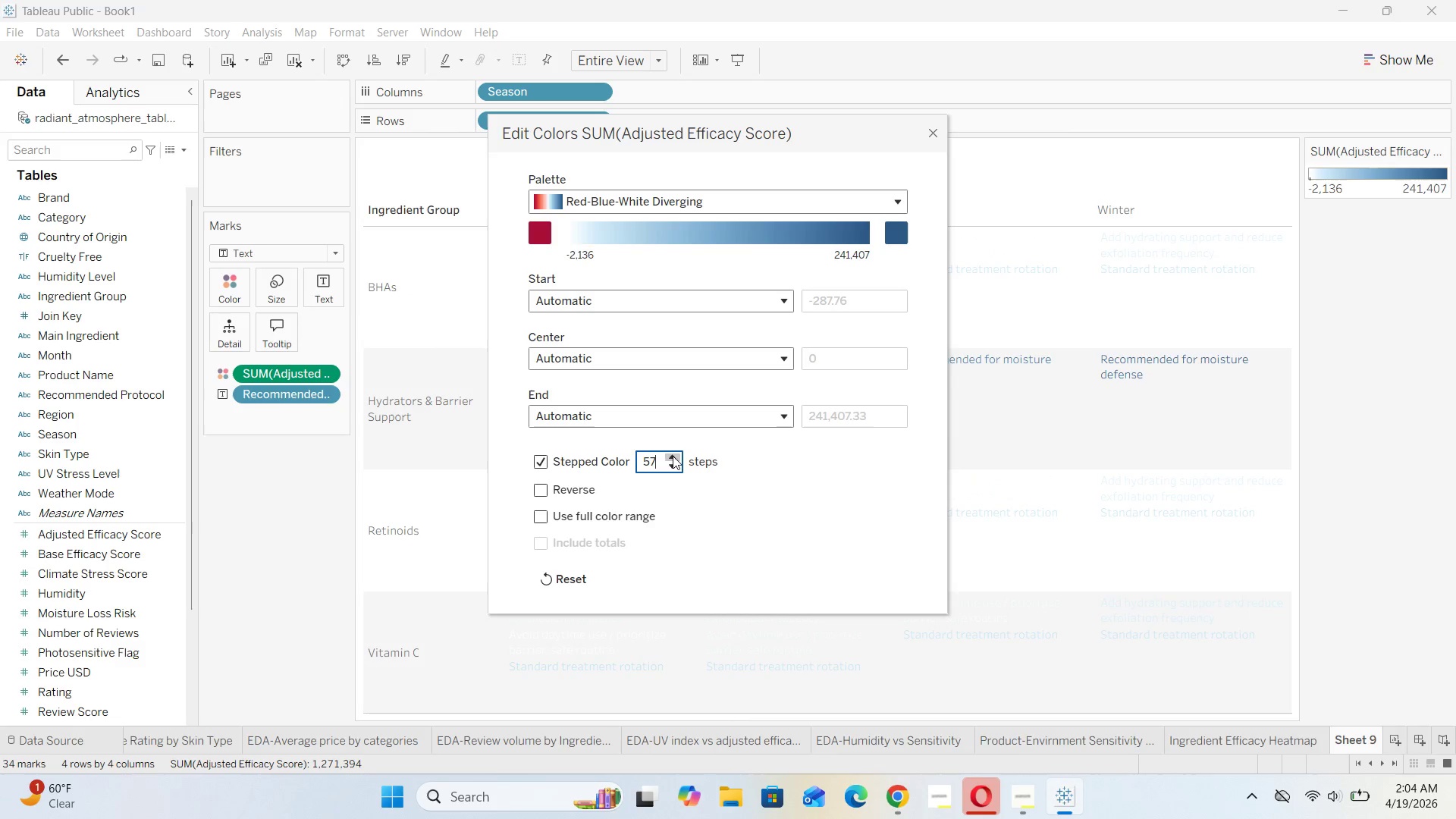 
triple_click([673, 456])
 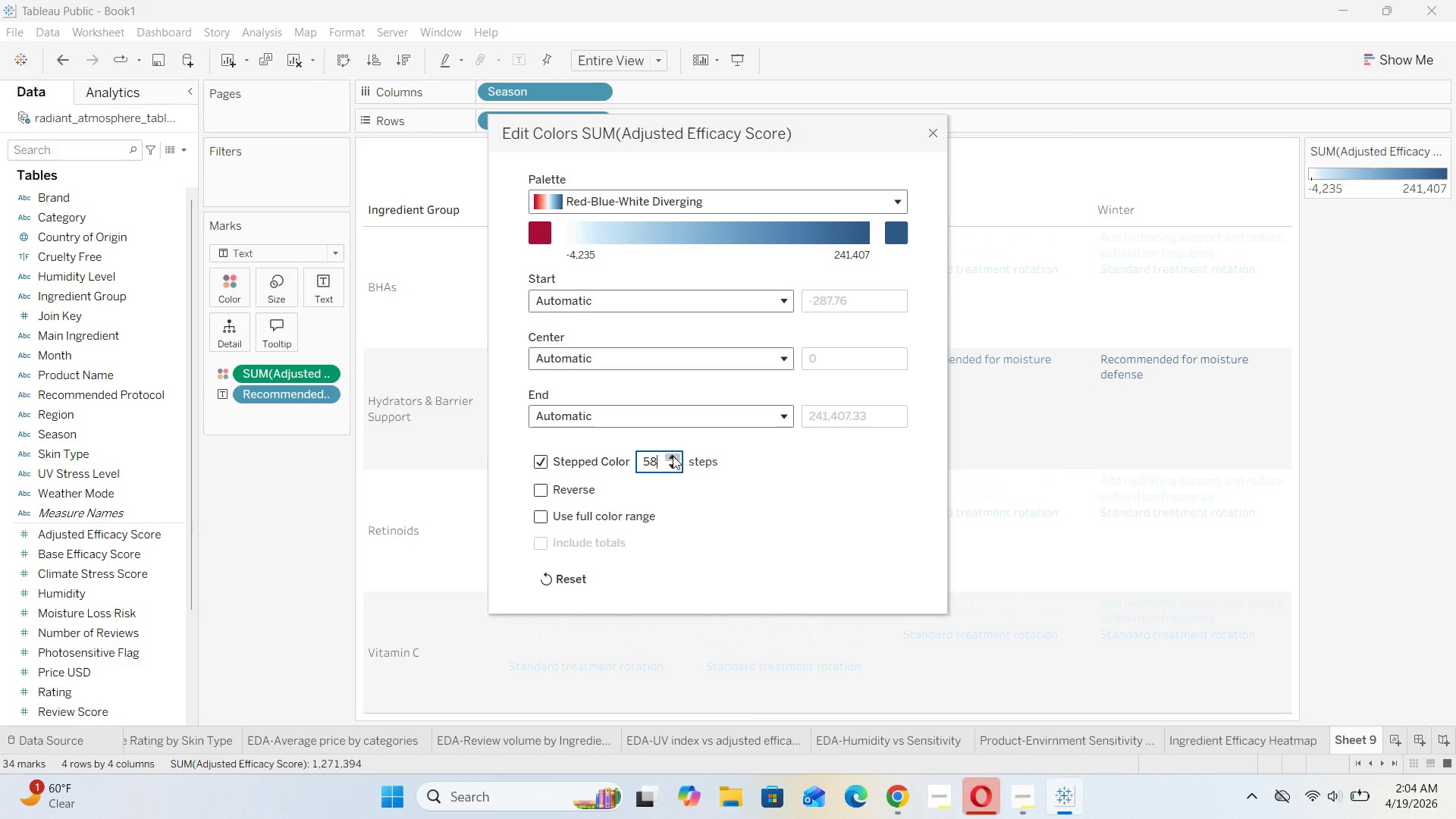 
triple_click([673, 456])
 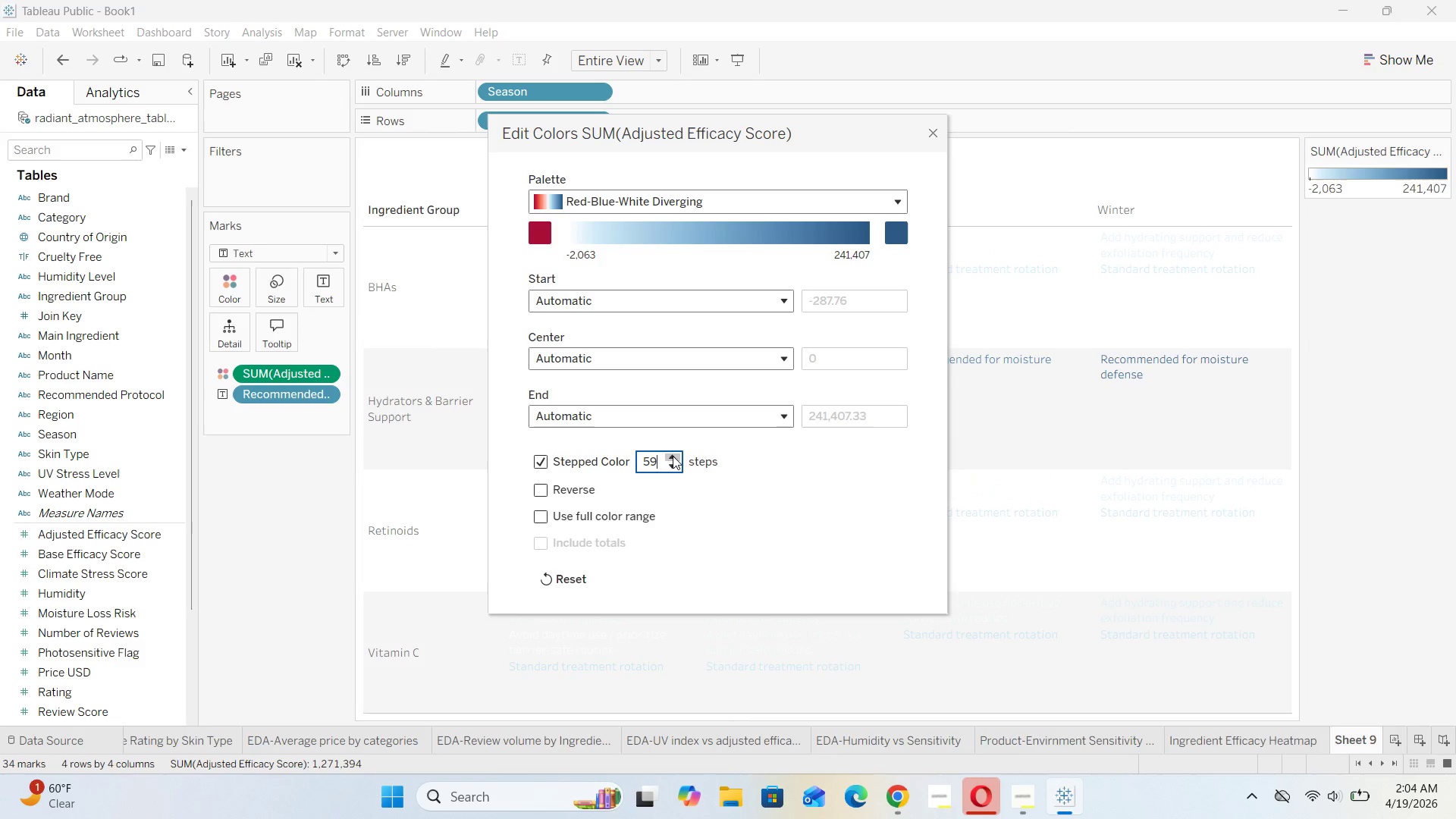 
triple_click([673, 456])
 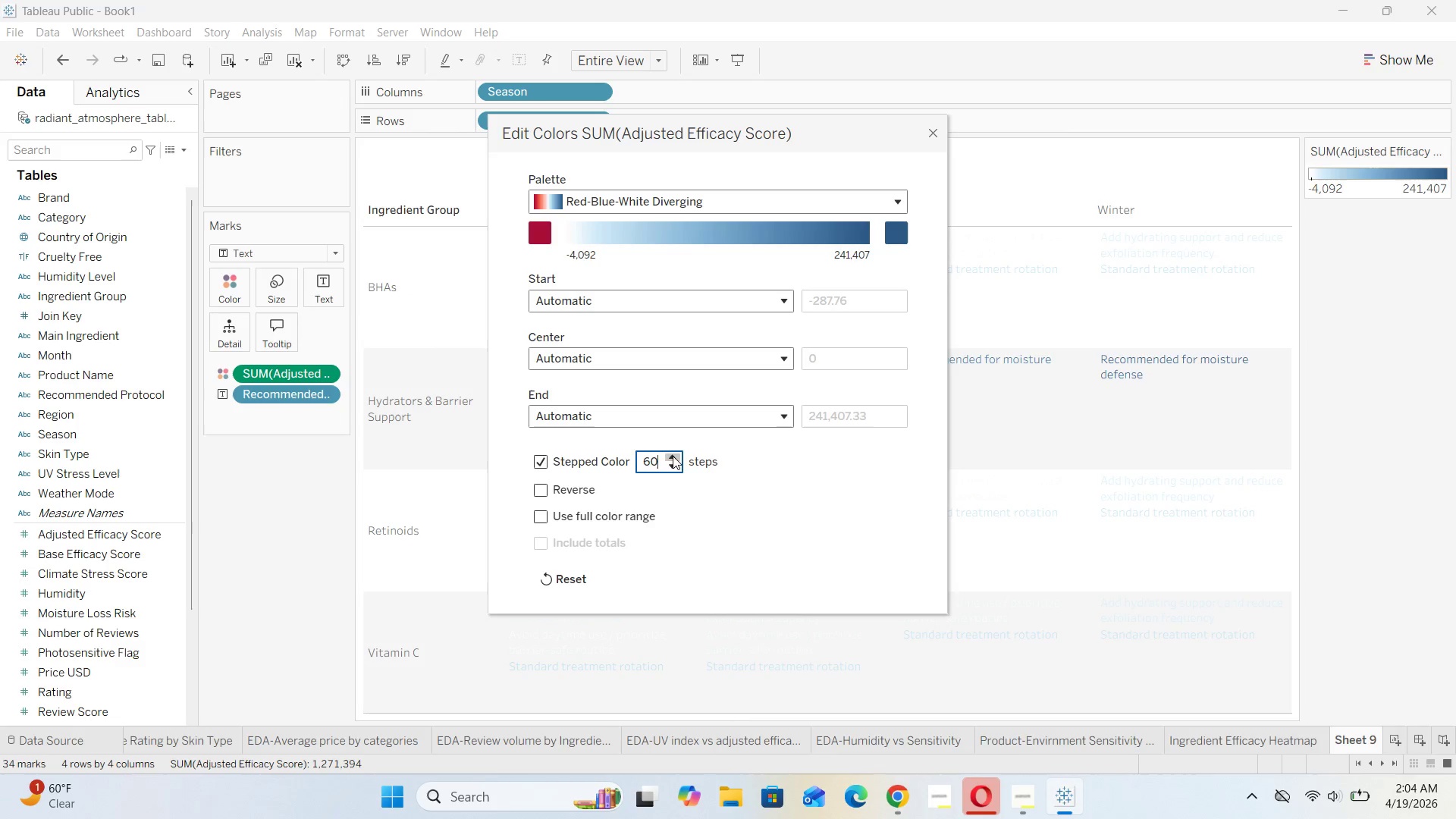 
triple_click([673, 456])
 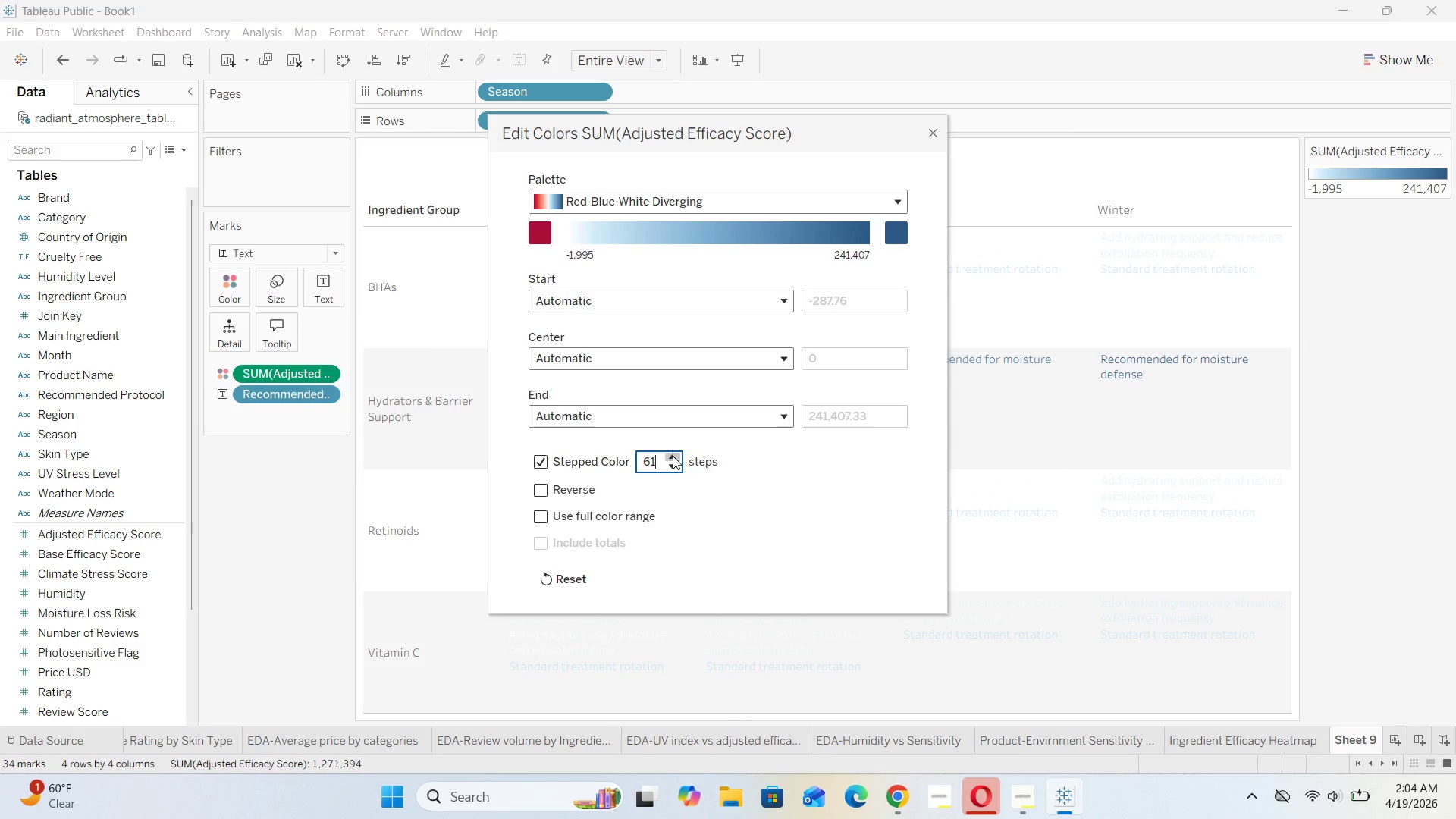 
triple_click([673, 456])
 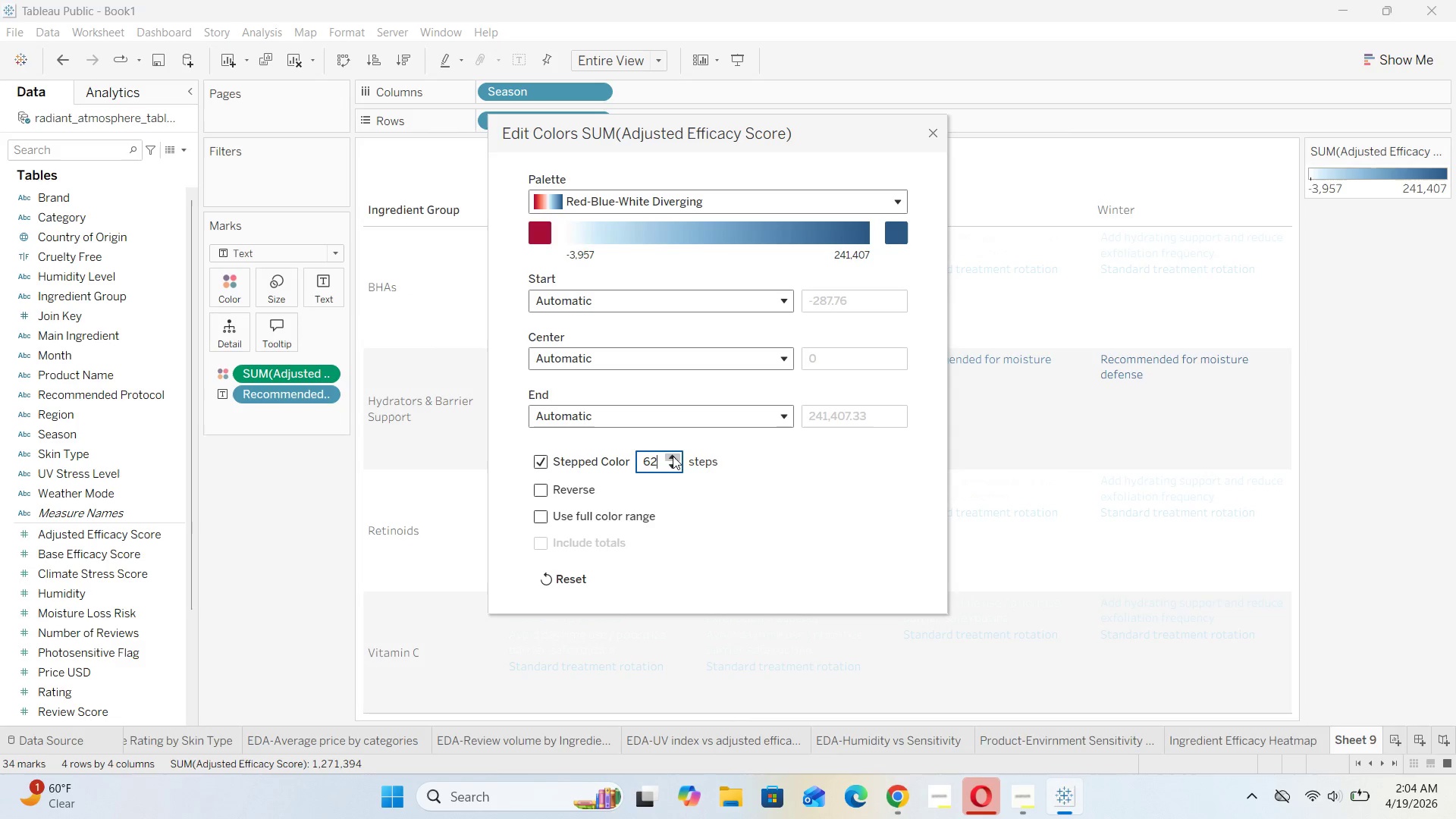 
triple_click([673, 456])
 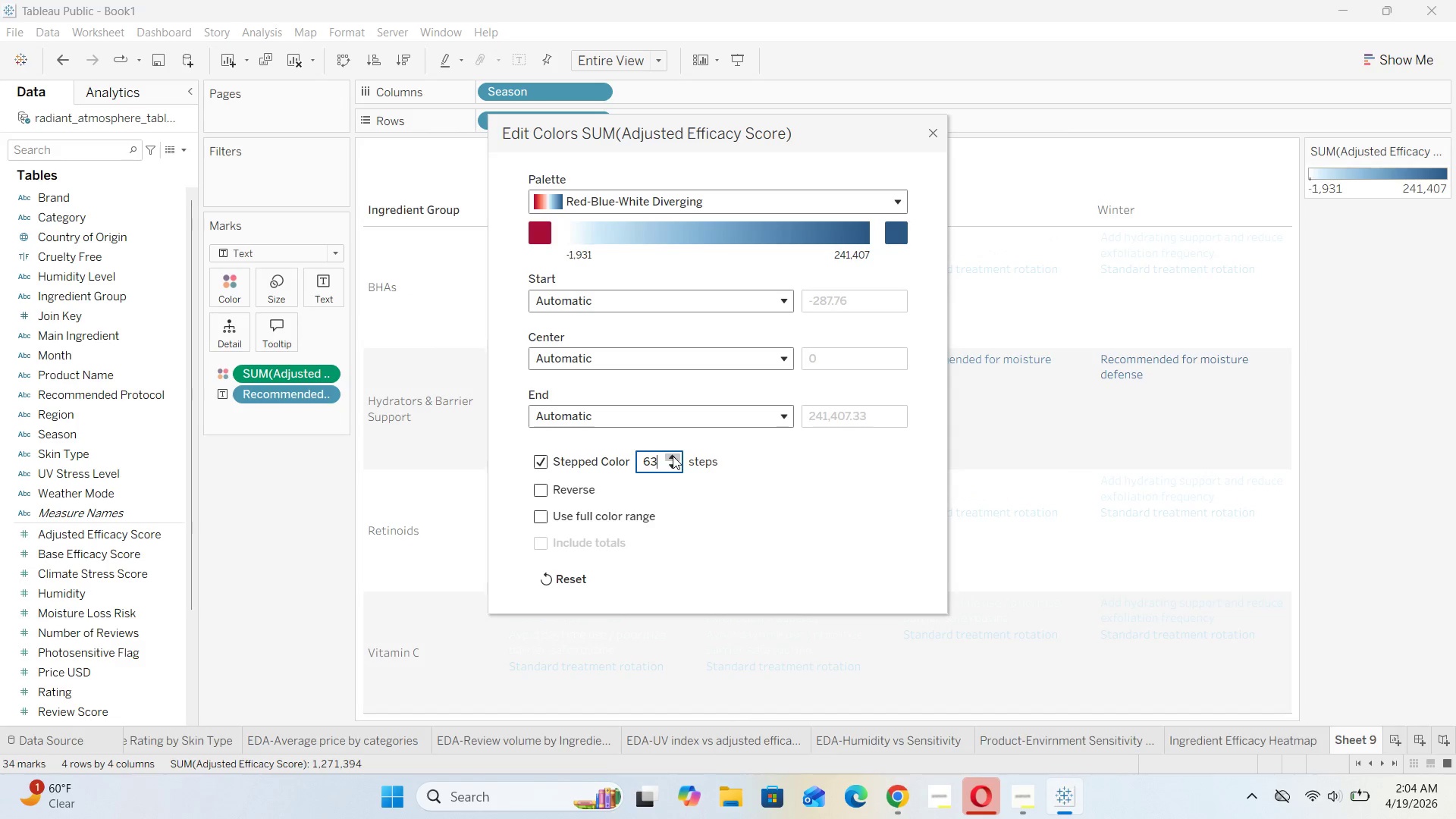 
triple_click([673, 456])
 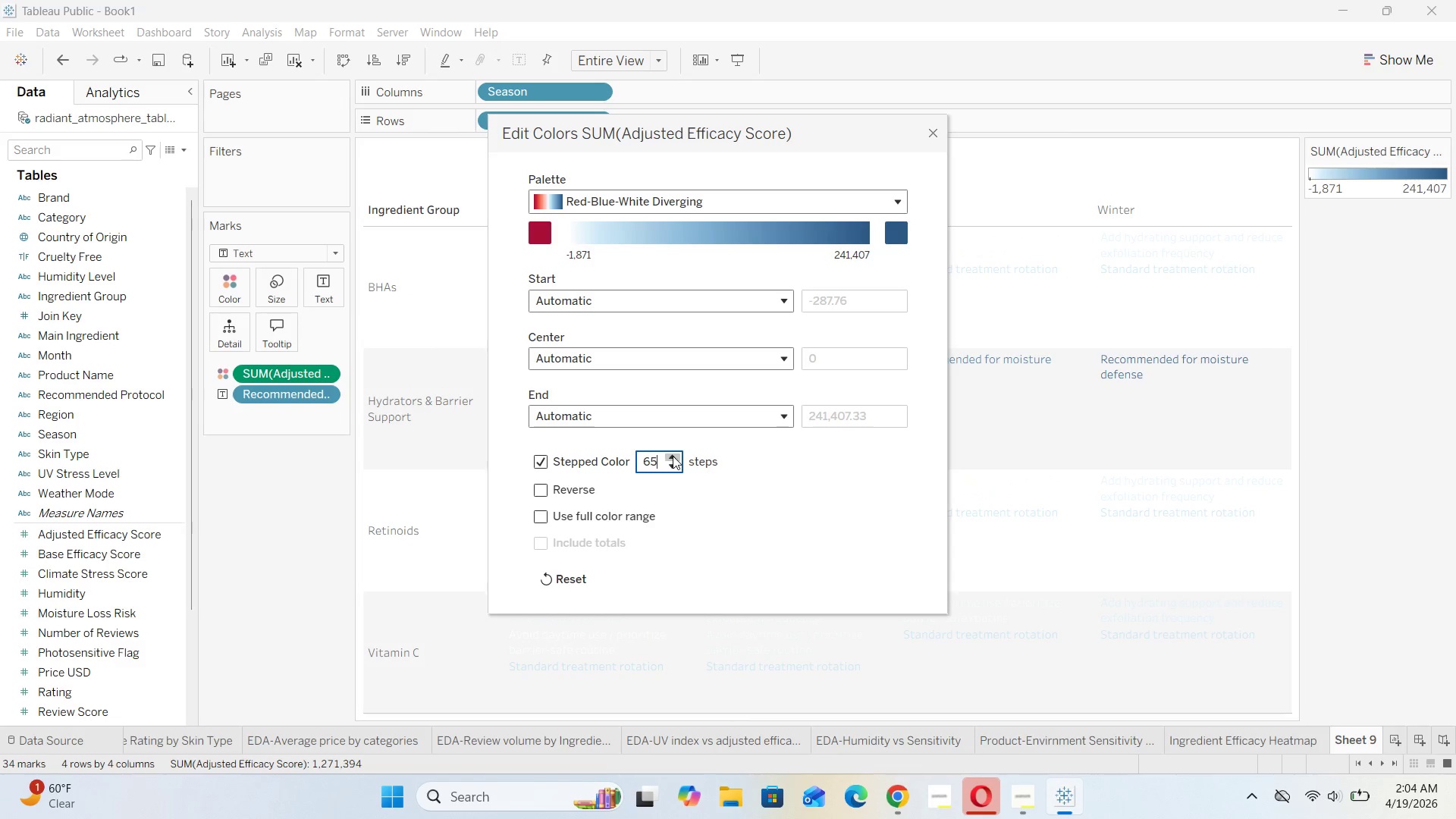 
triple_click([673, 456])
 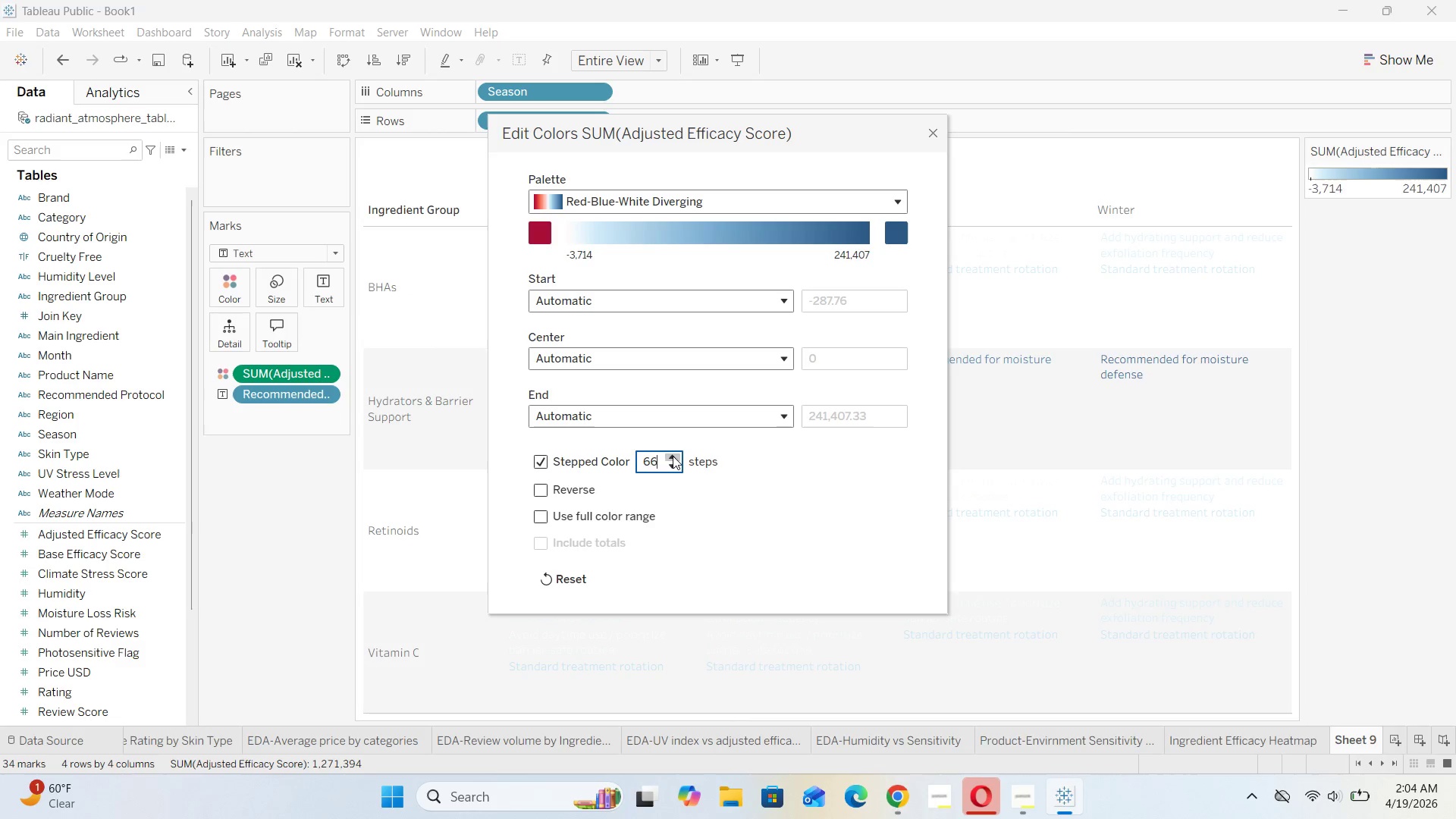 
double_click([673, 456])
 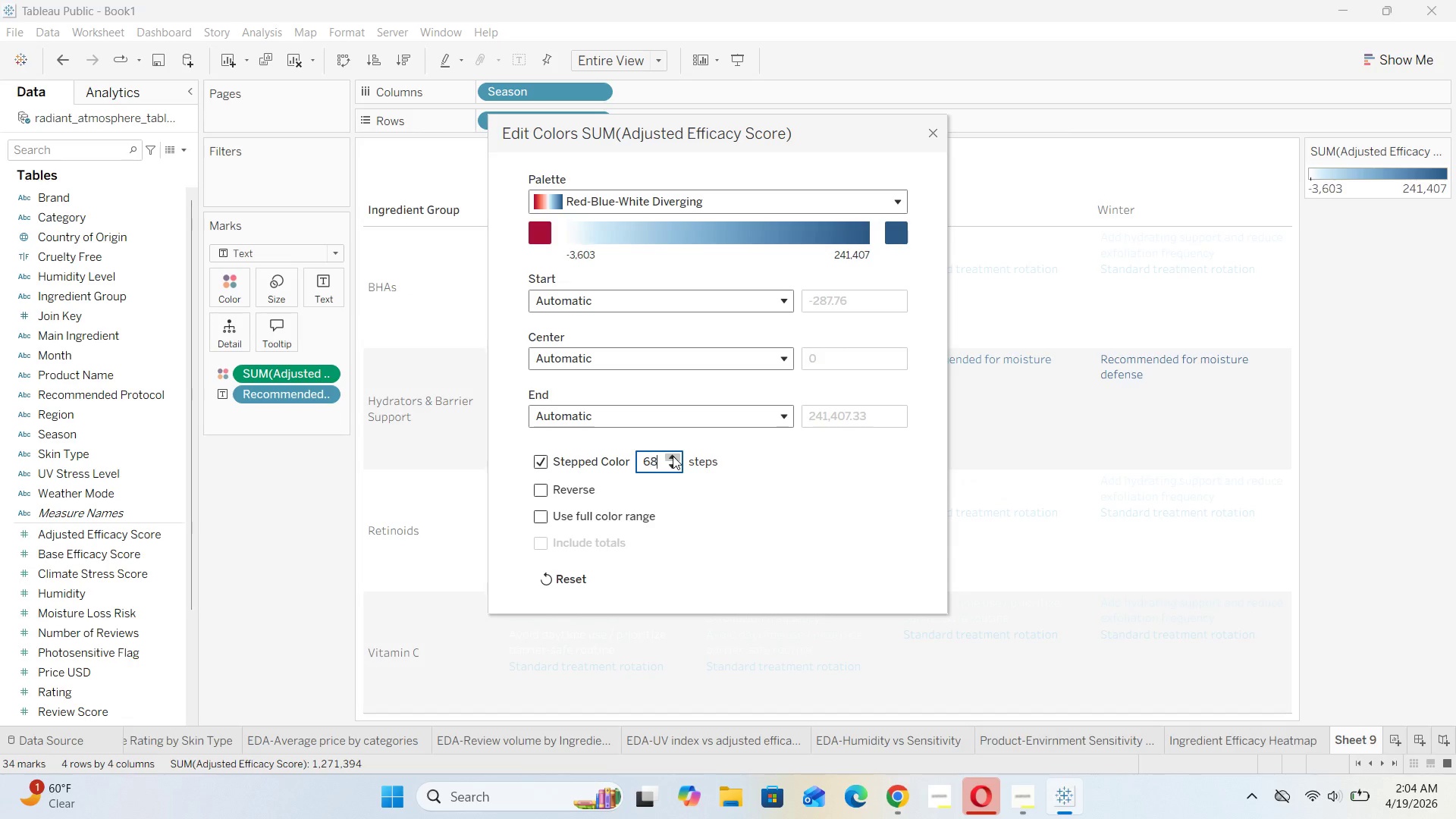 
triple_click([673, 456])
 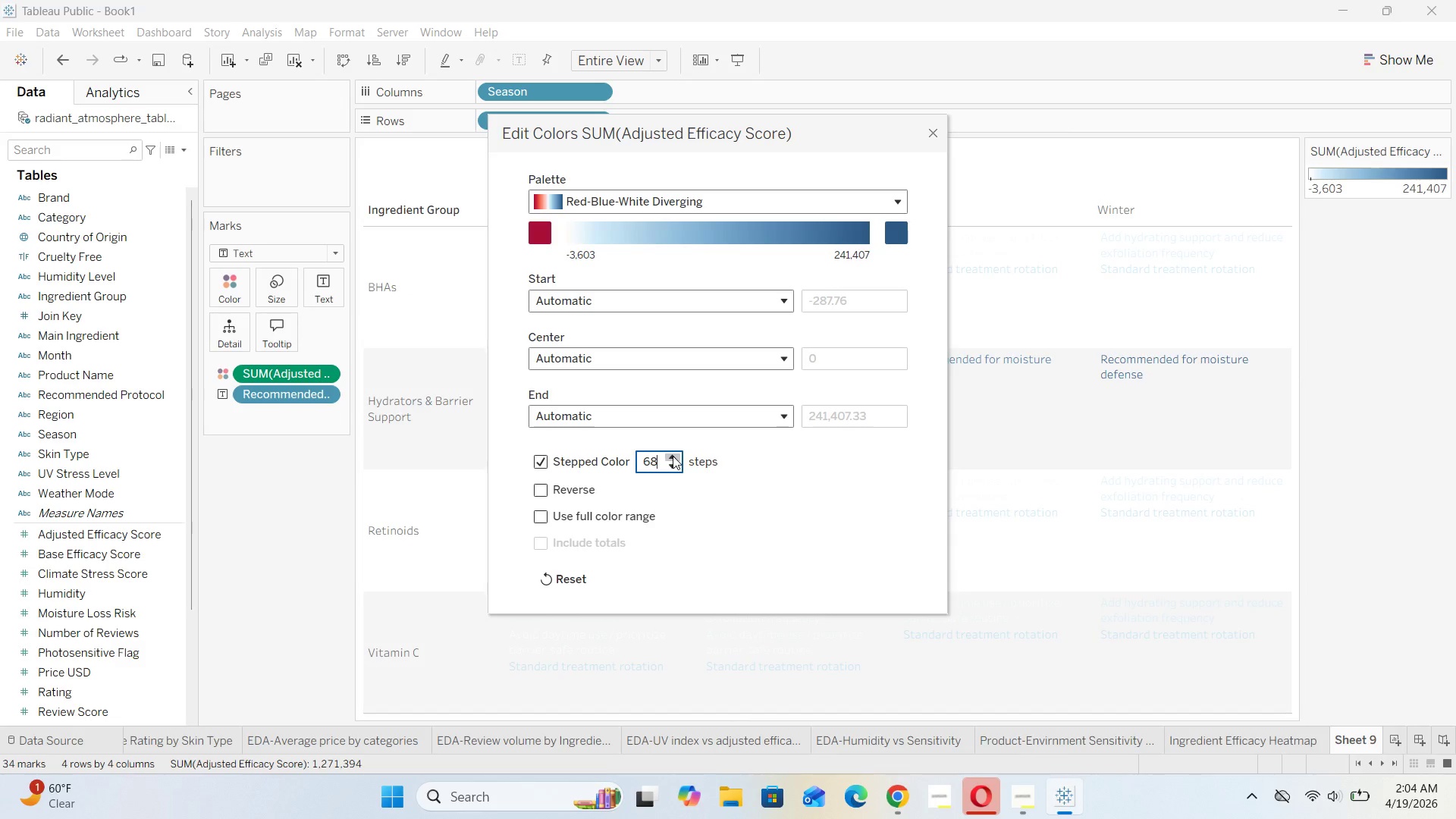 
triple_click([673, 456])
 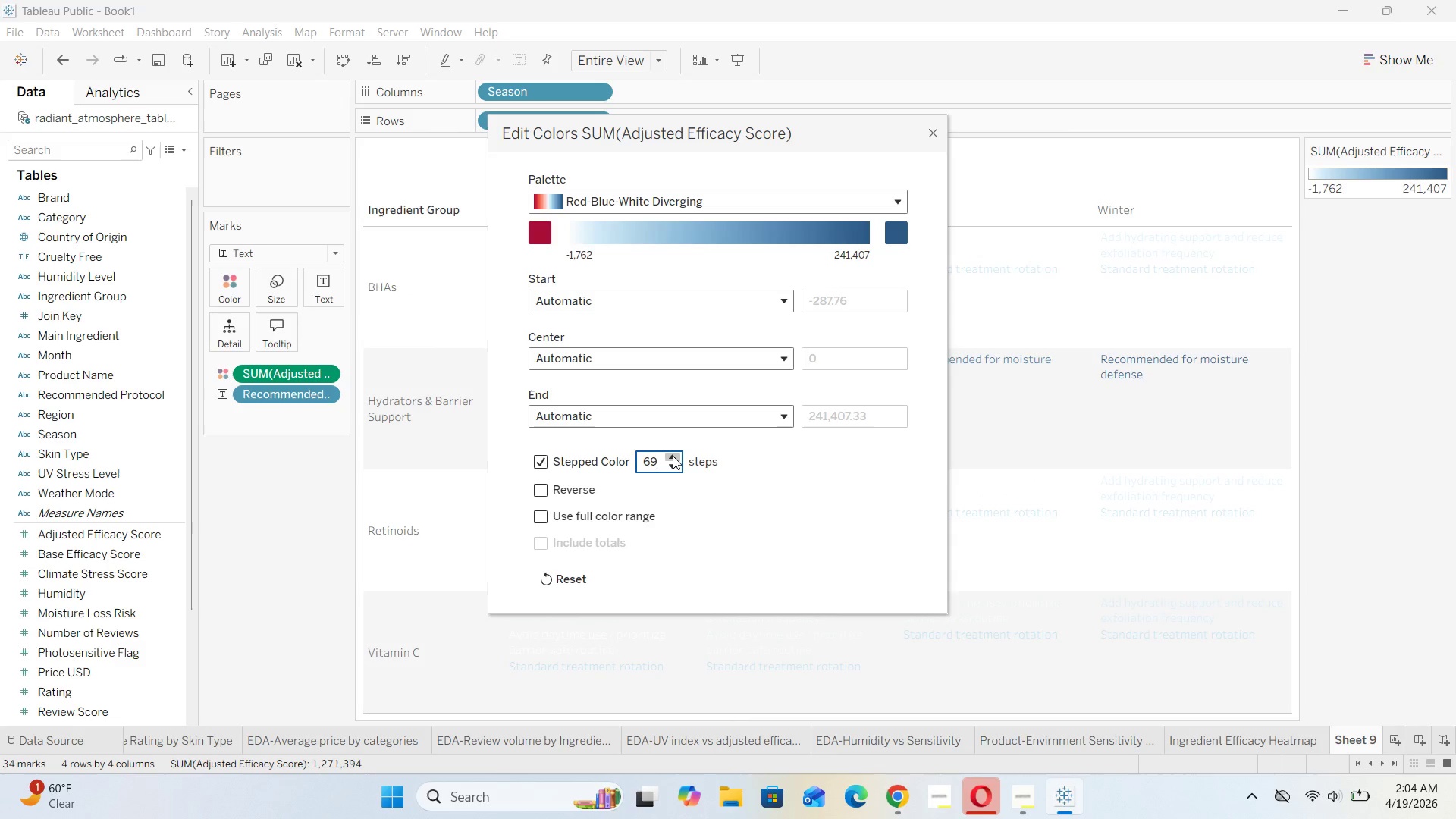 
triple_click([673, 456])
 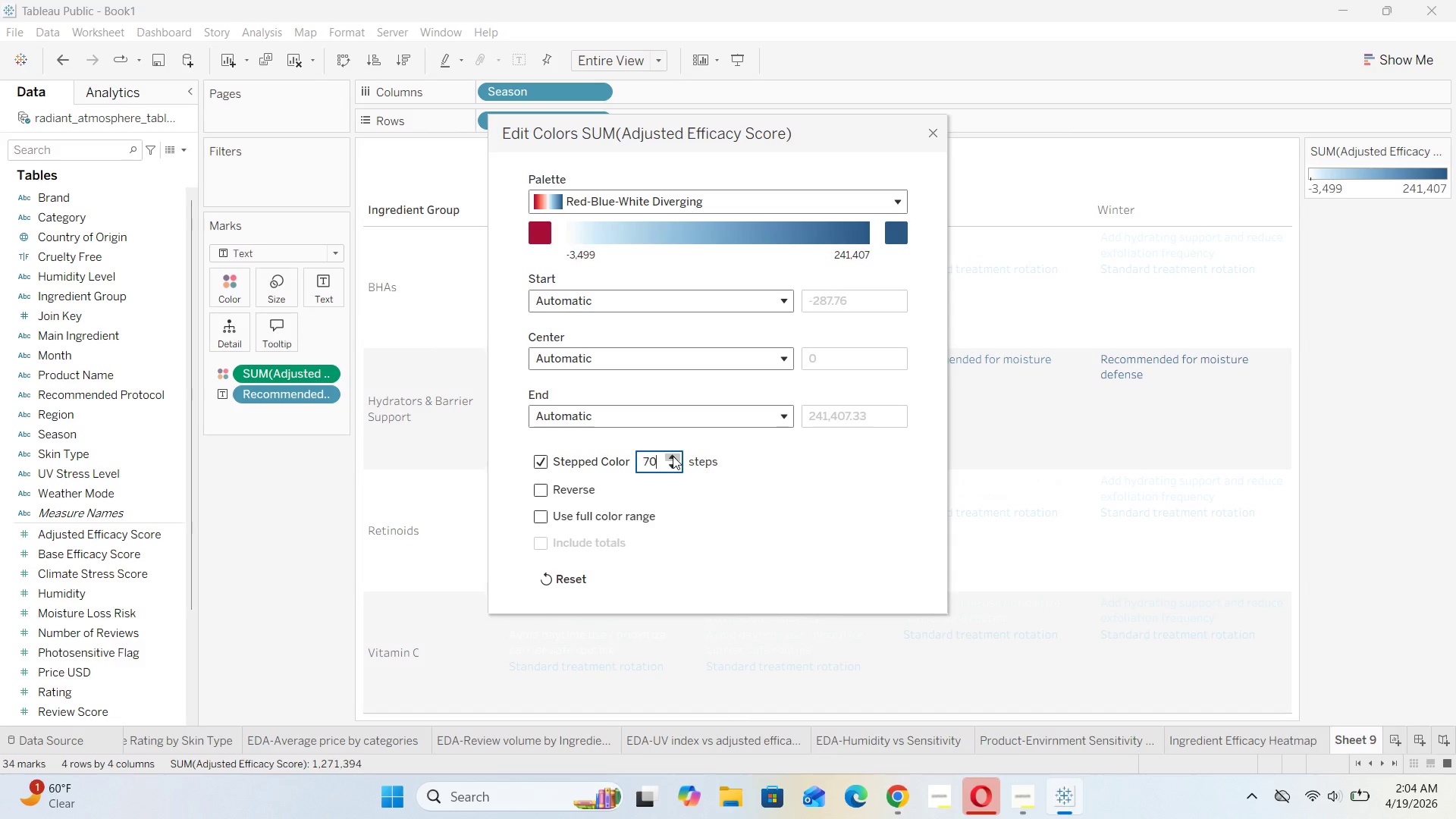 
triple_click([673, 456])
 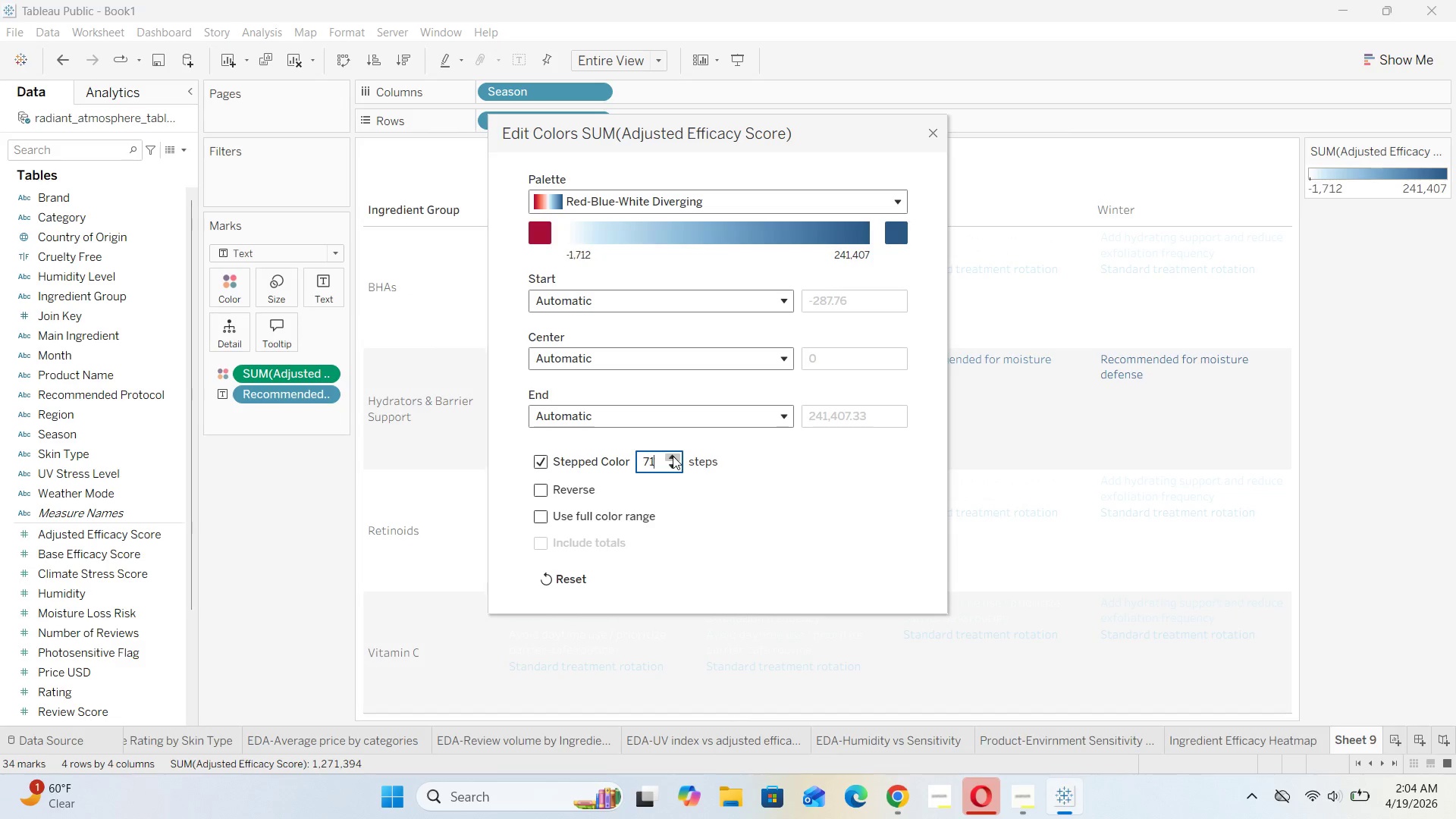 
triple_click([673, 456])
 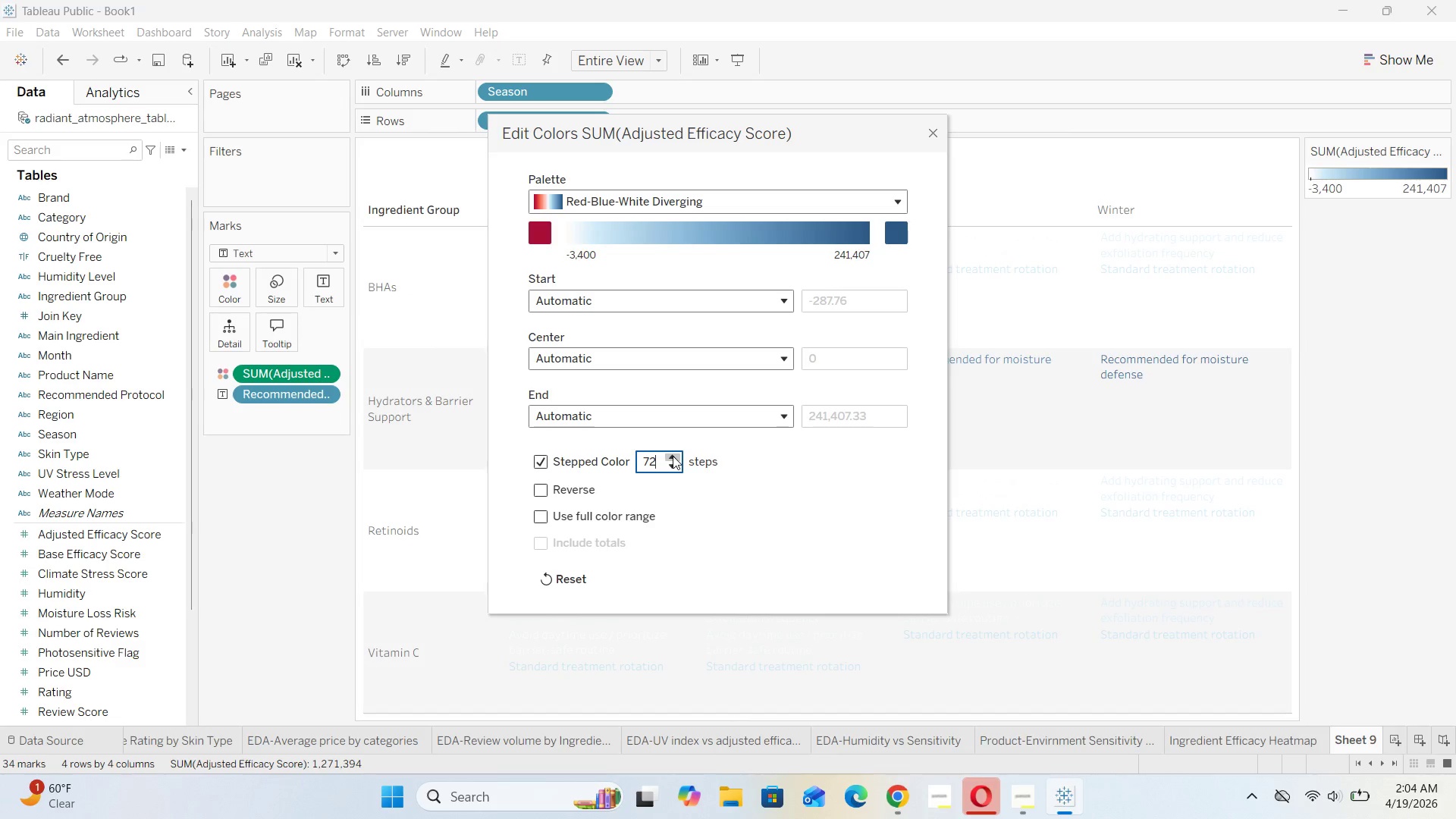 
triple_click([673, 456])
 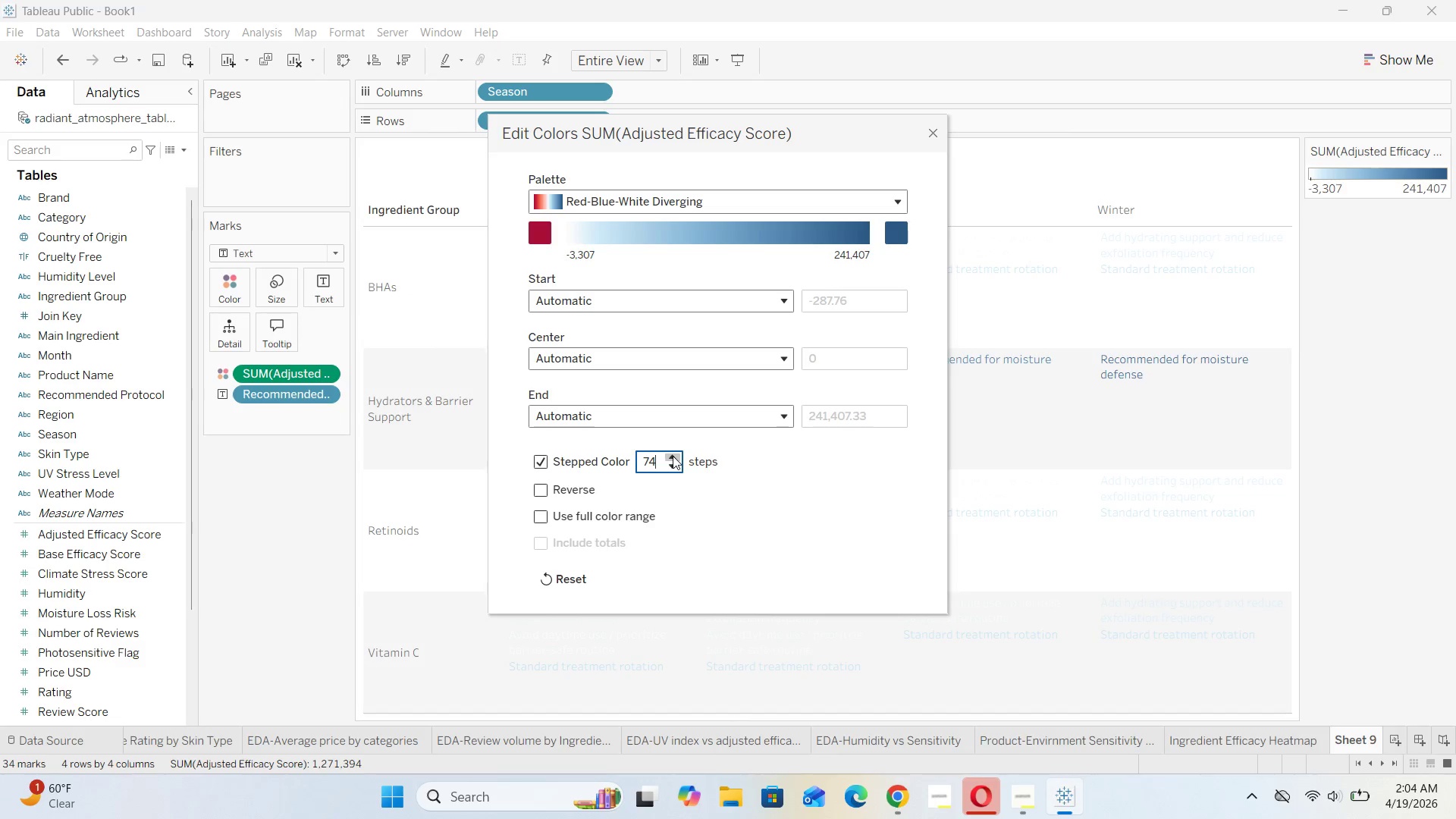 
double_click([673, 456])
 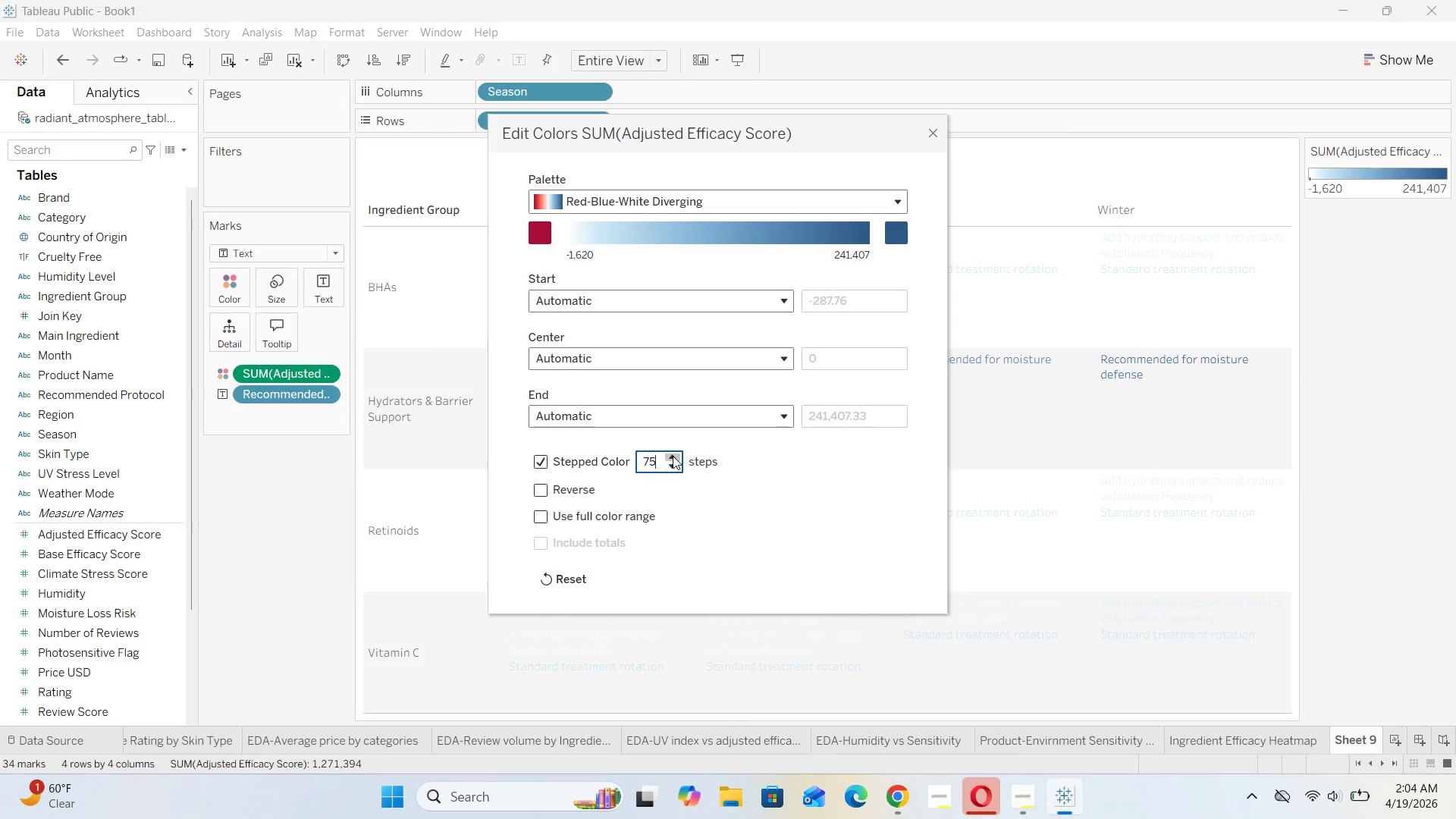 
triple_click([673, 456])
 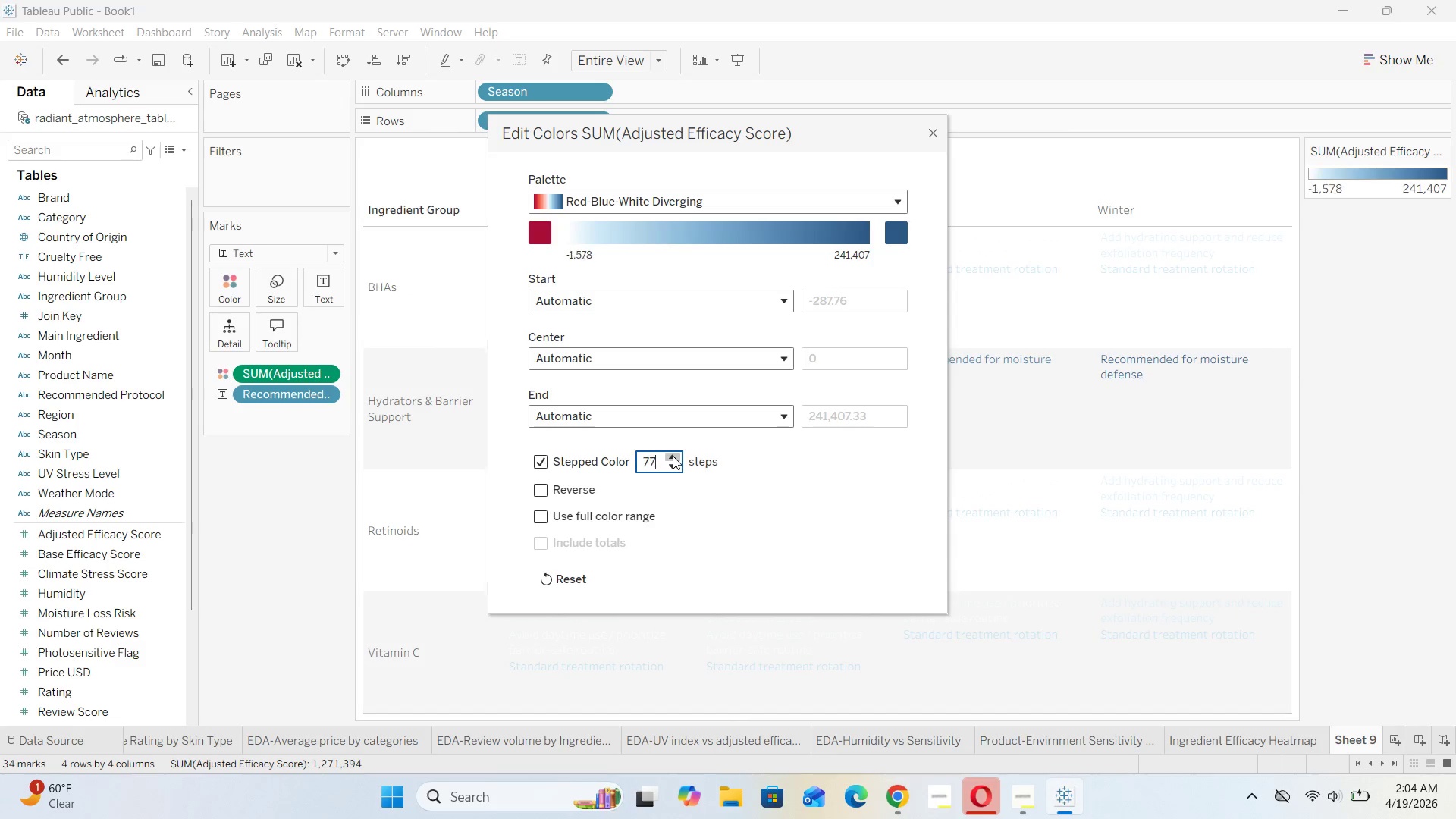 
triple_click([673, 456])
 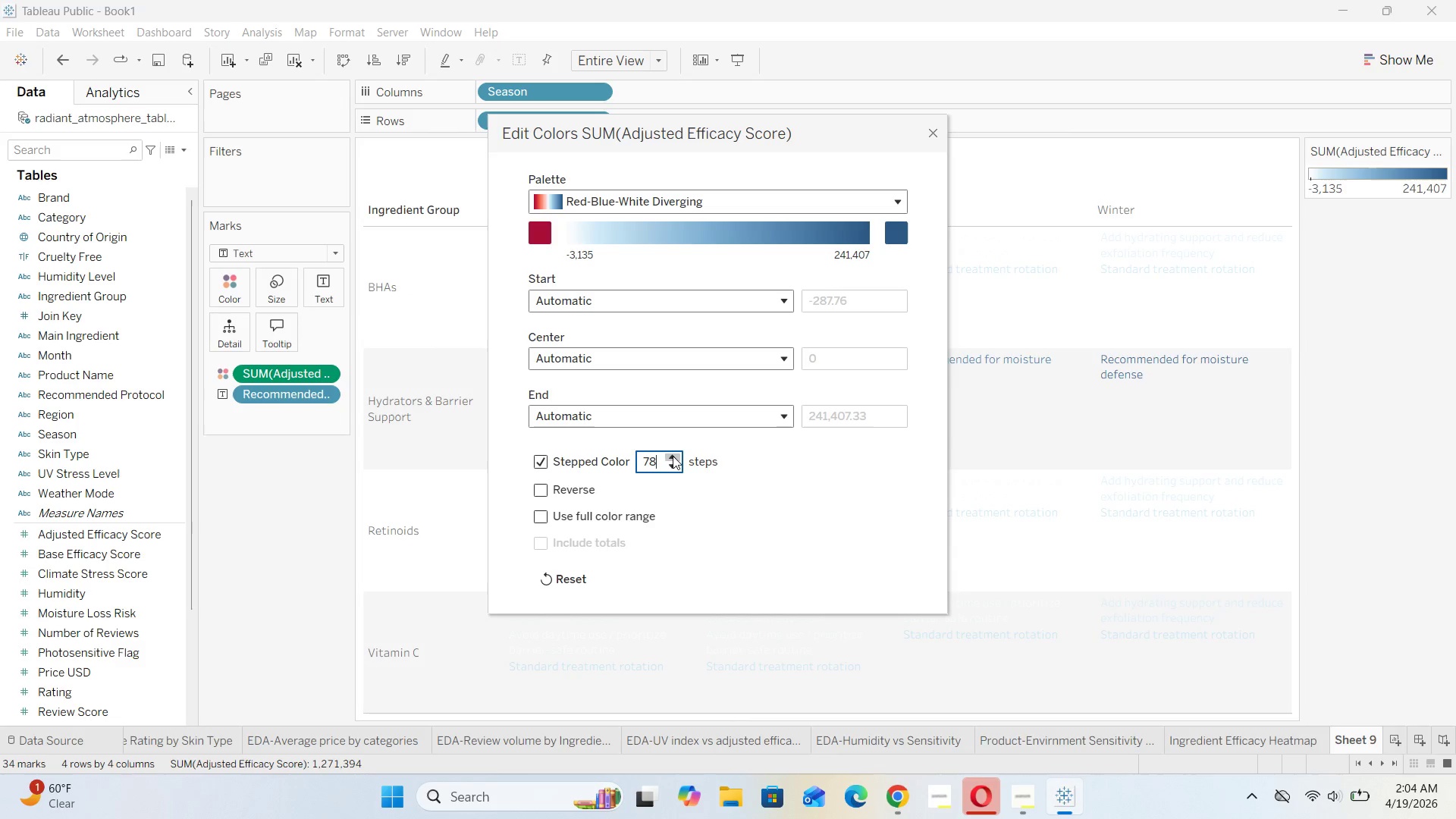 
triple_click([673, 456])
 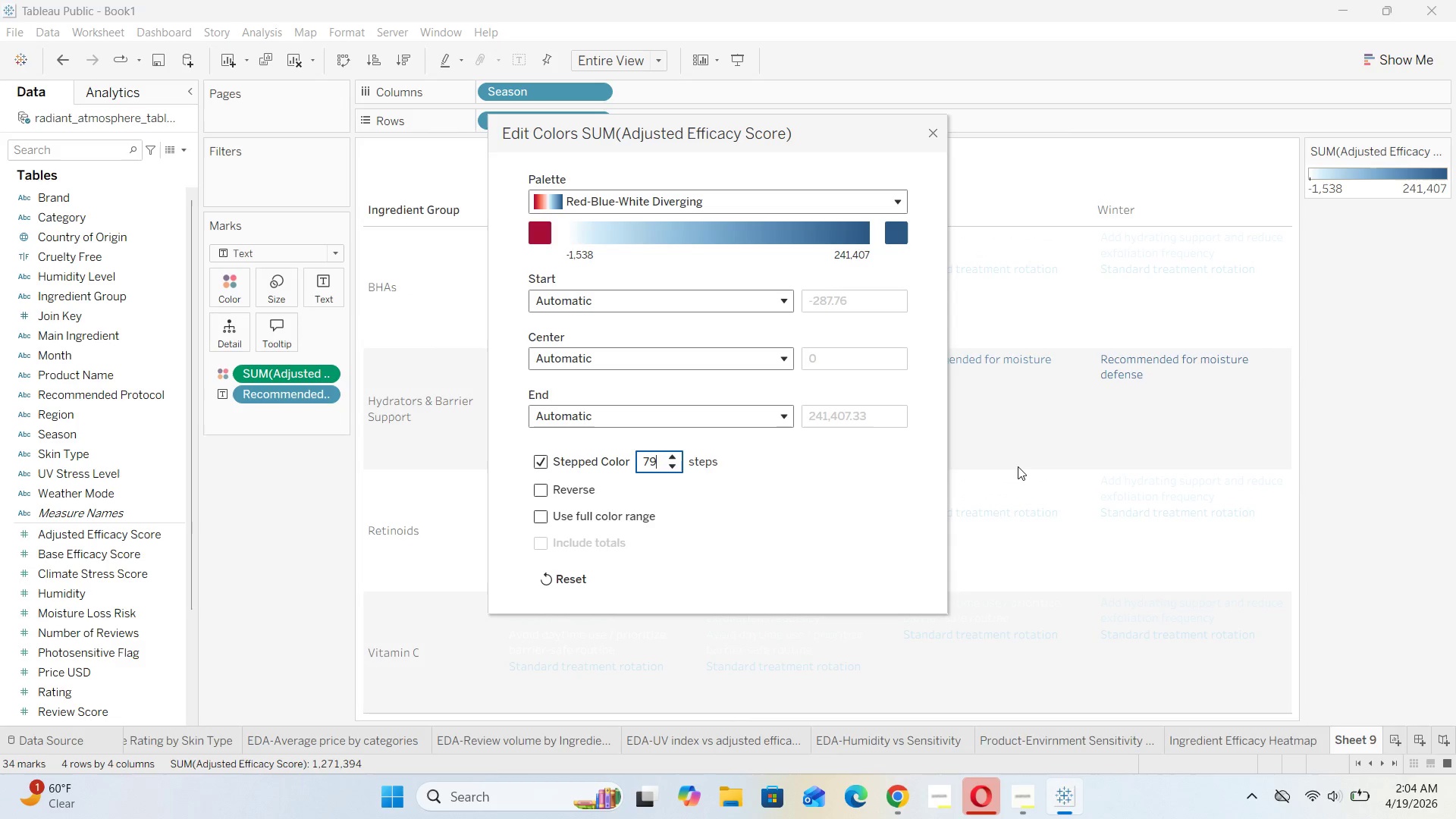 
left_click([1018, 466])
 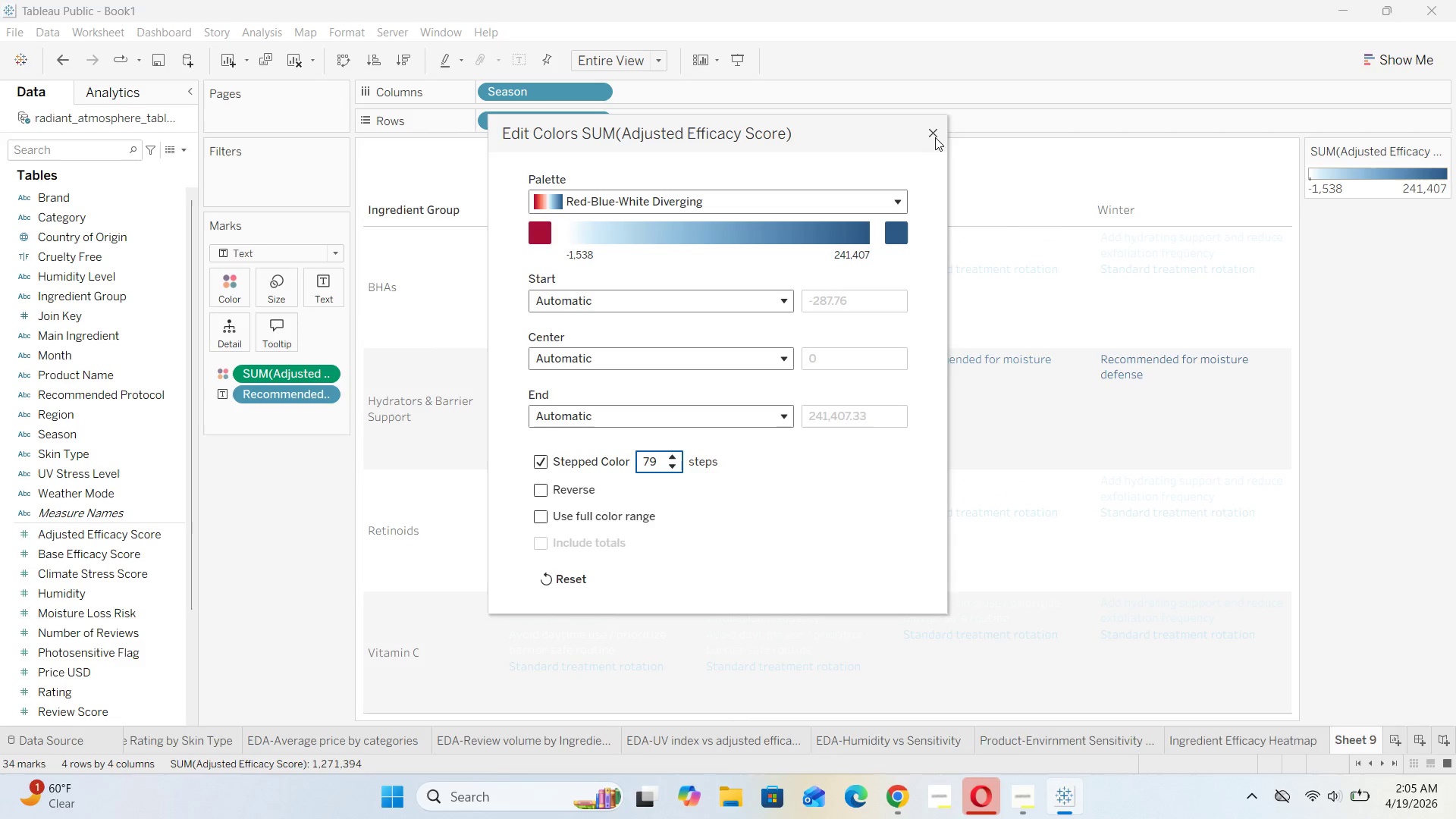 
left_click([935, 137])
 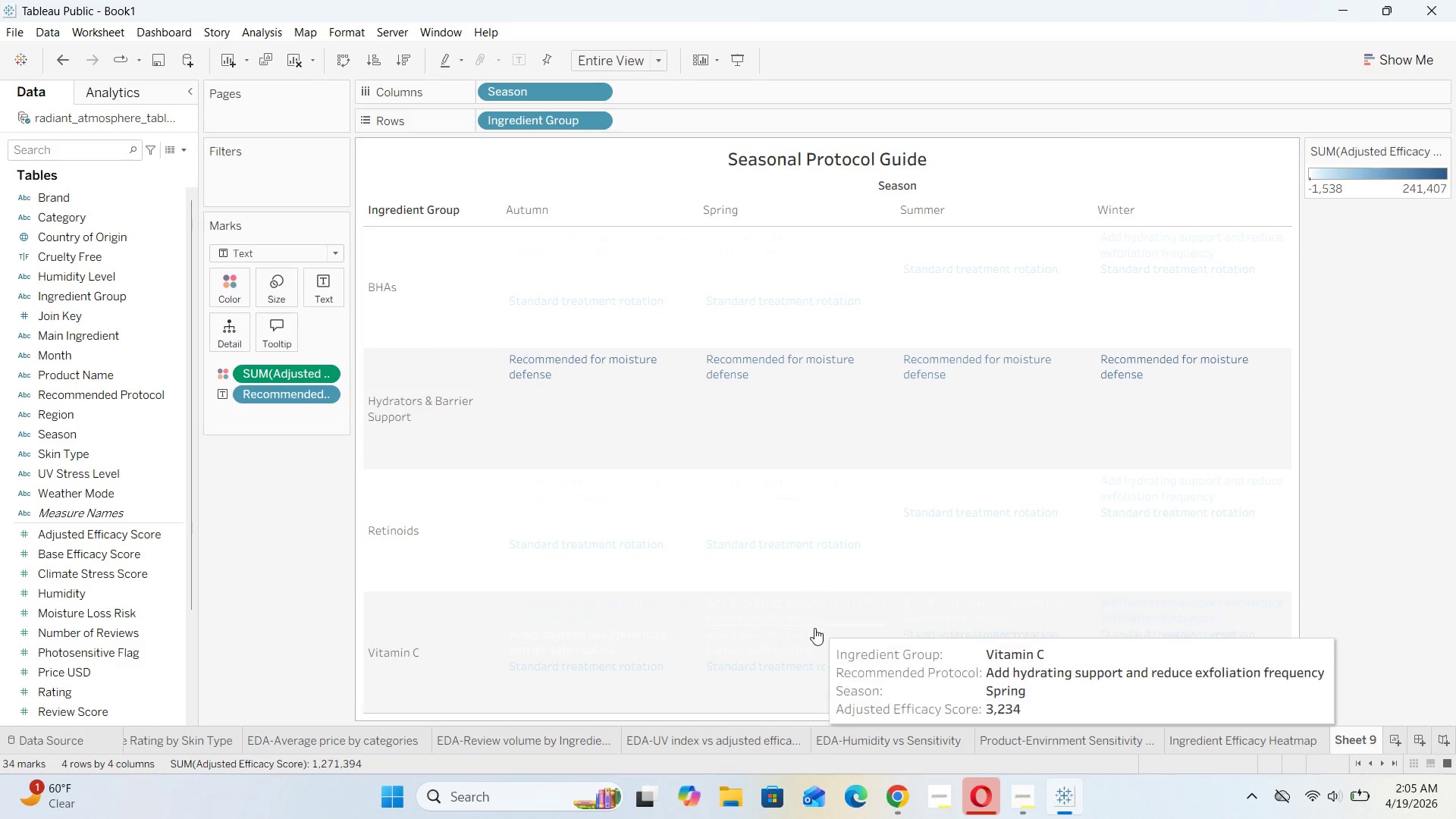 
scroll: coordinate [823, 636], scroll_direction: up, amount: 3.0
 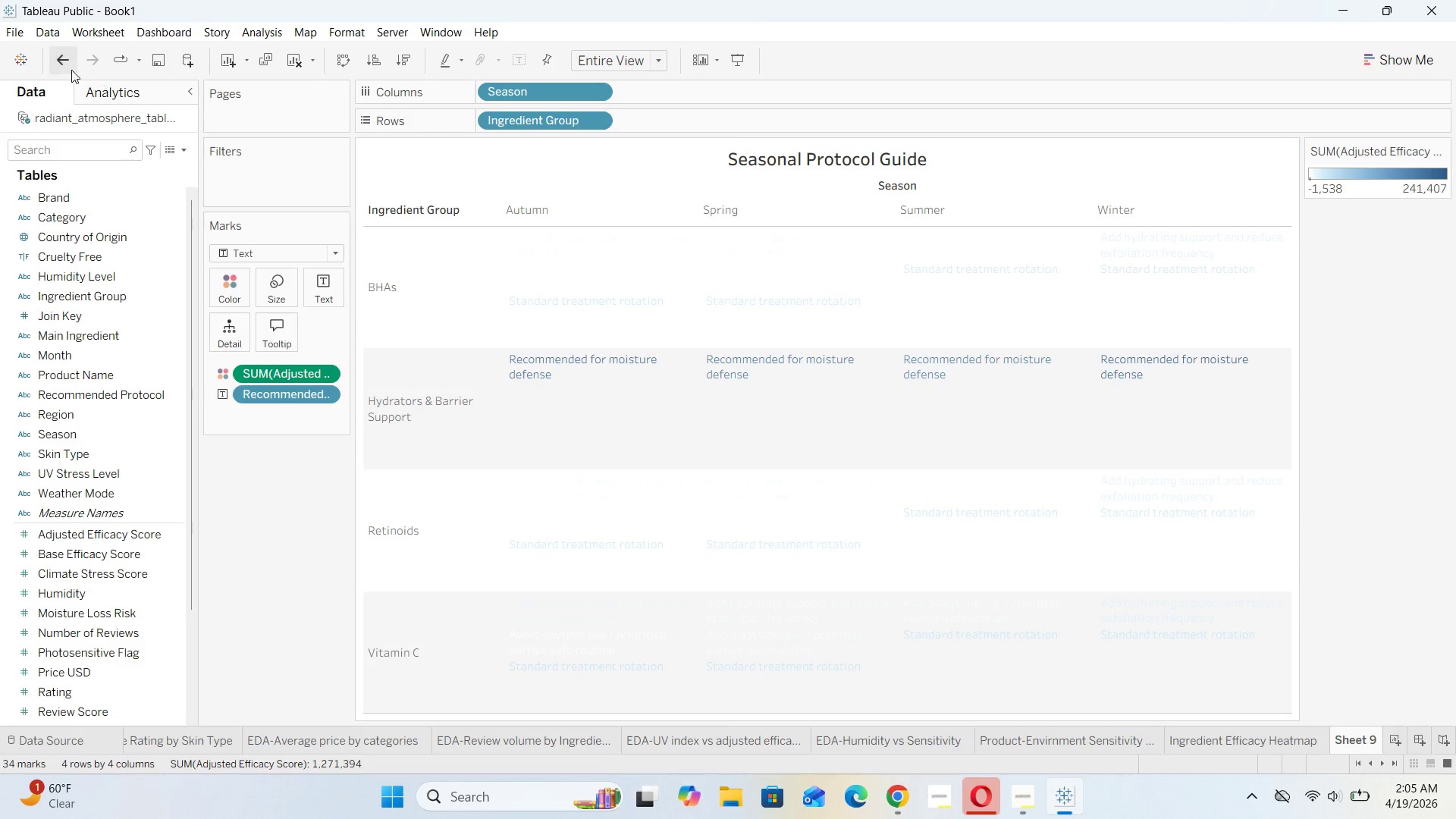 
left_click([70, 70])
 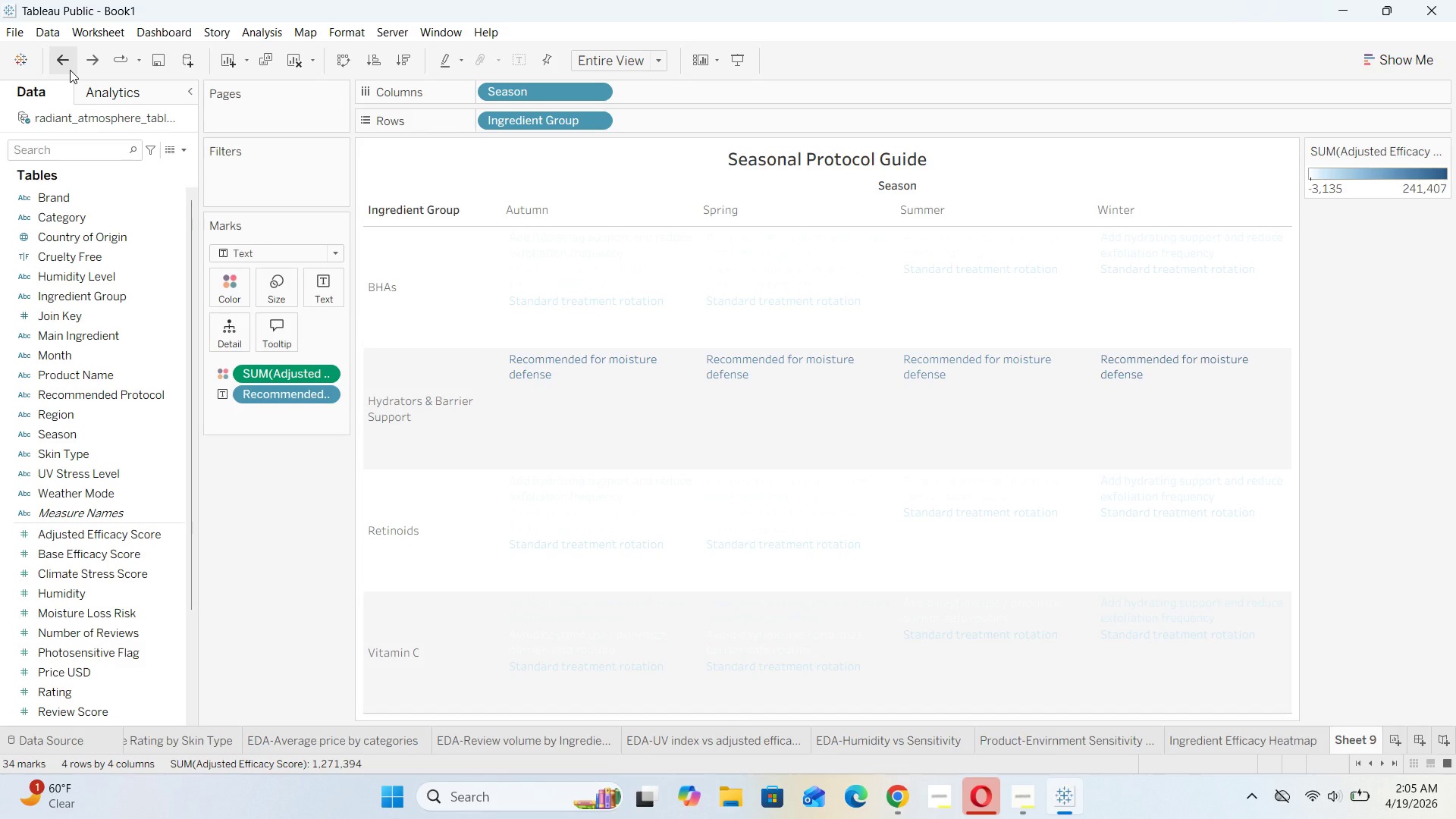 
left_click([70, 70])
 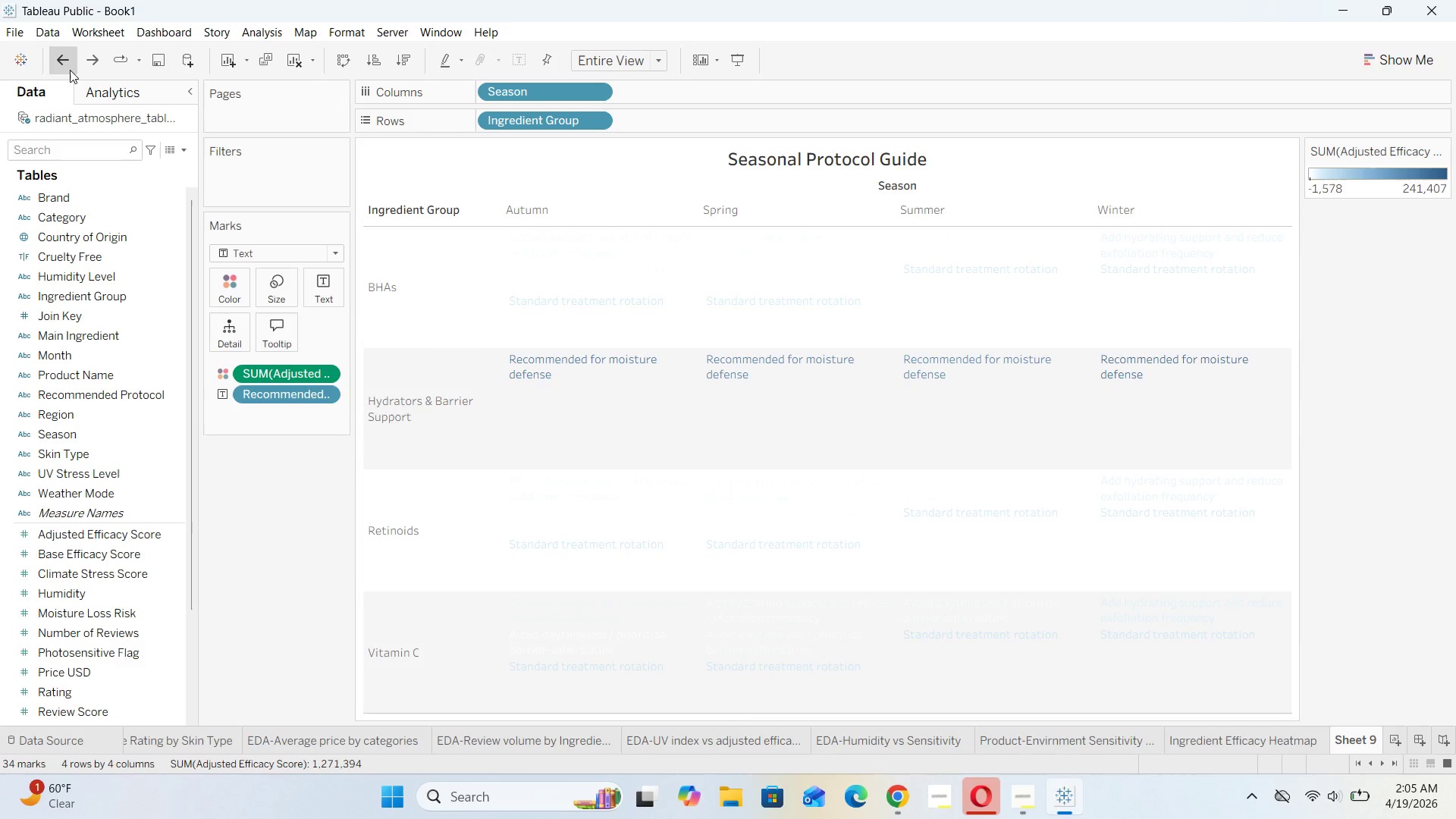 
double_click([70, 70])
 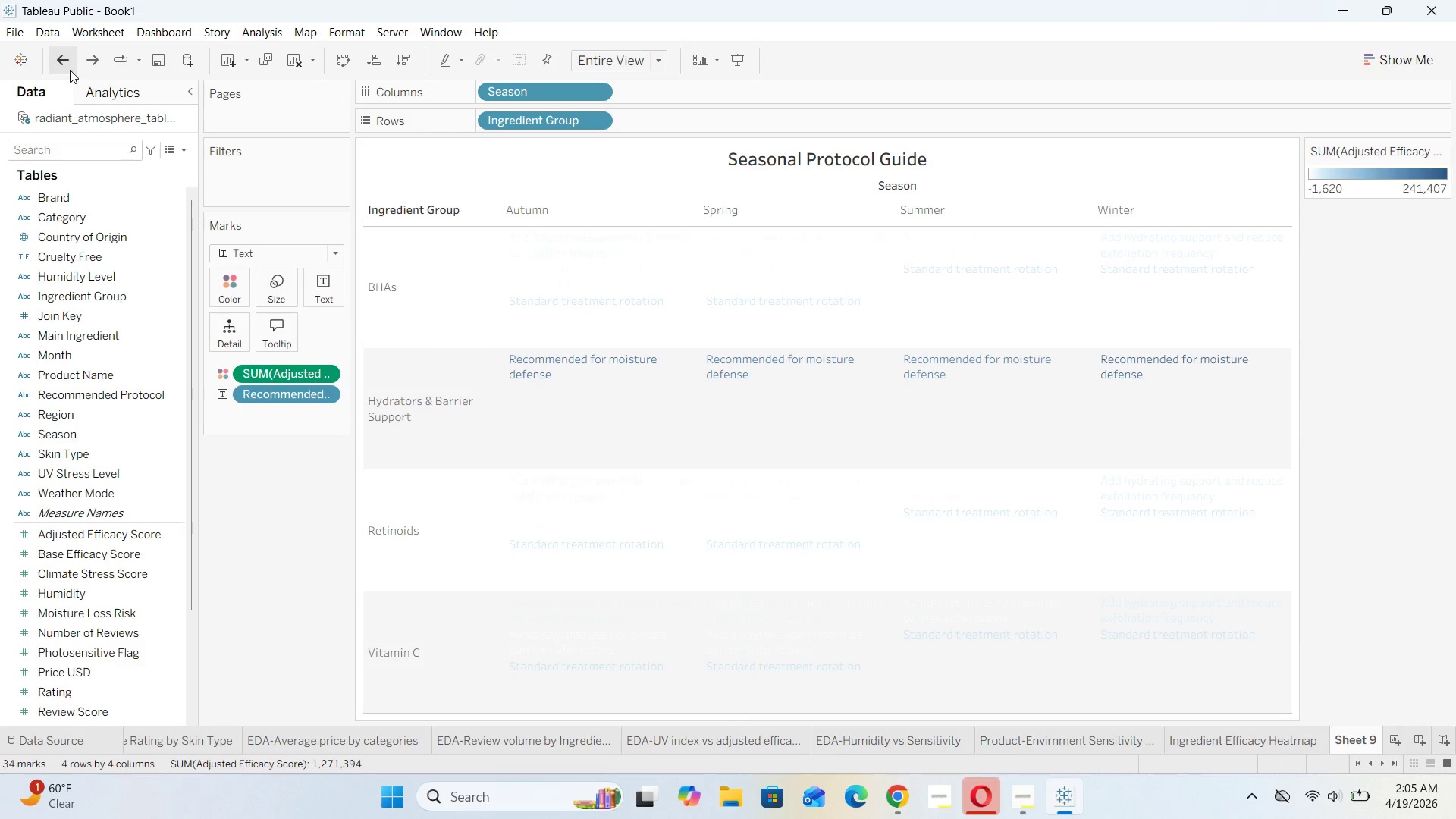 
triple_click([70, 70])
 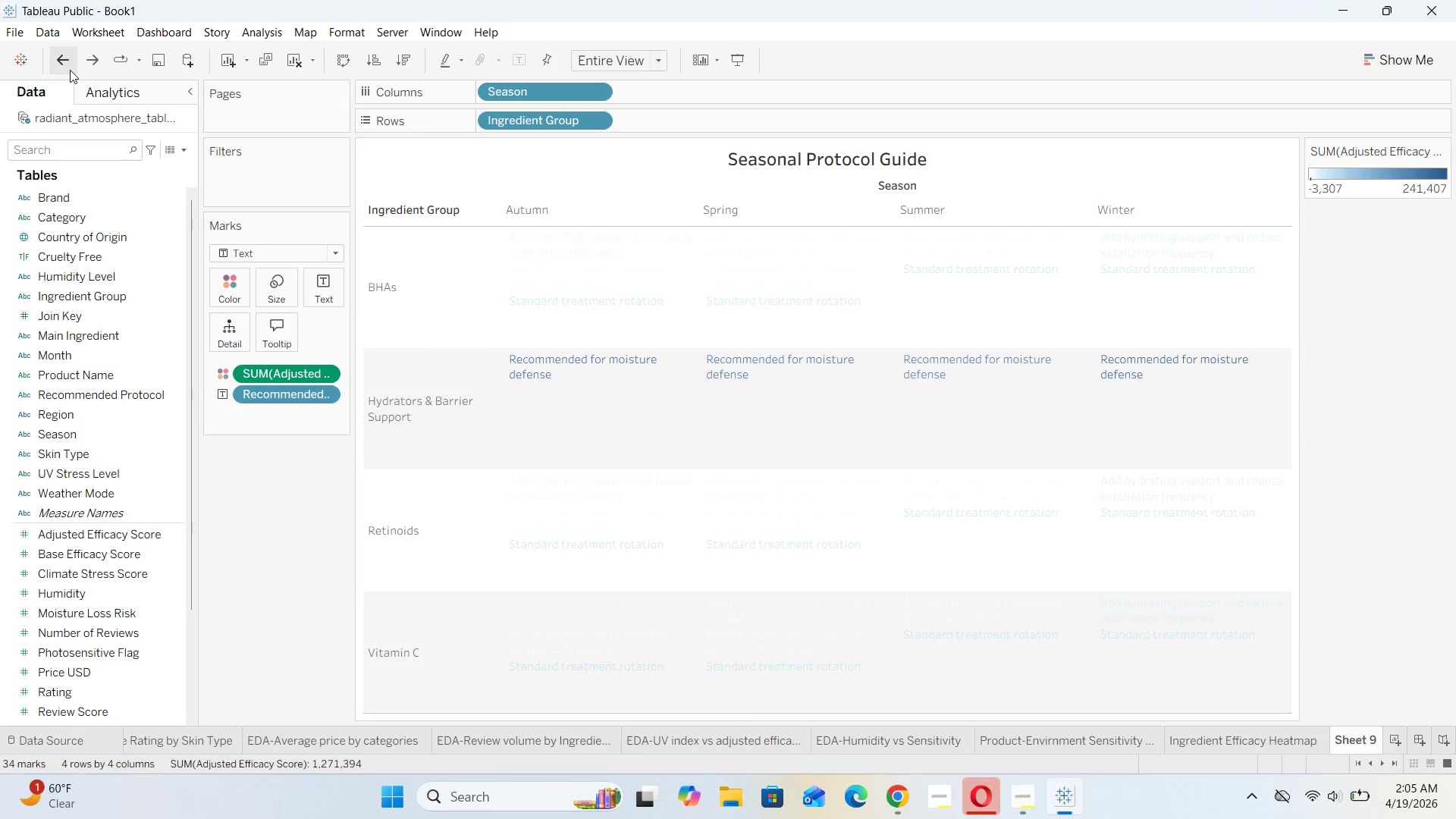 
double_click([70, 70])
 